 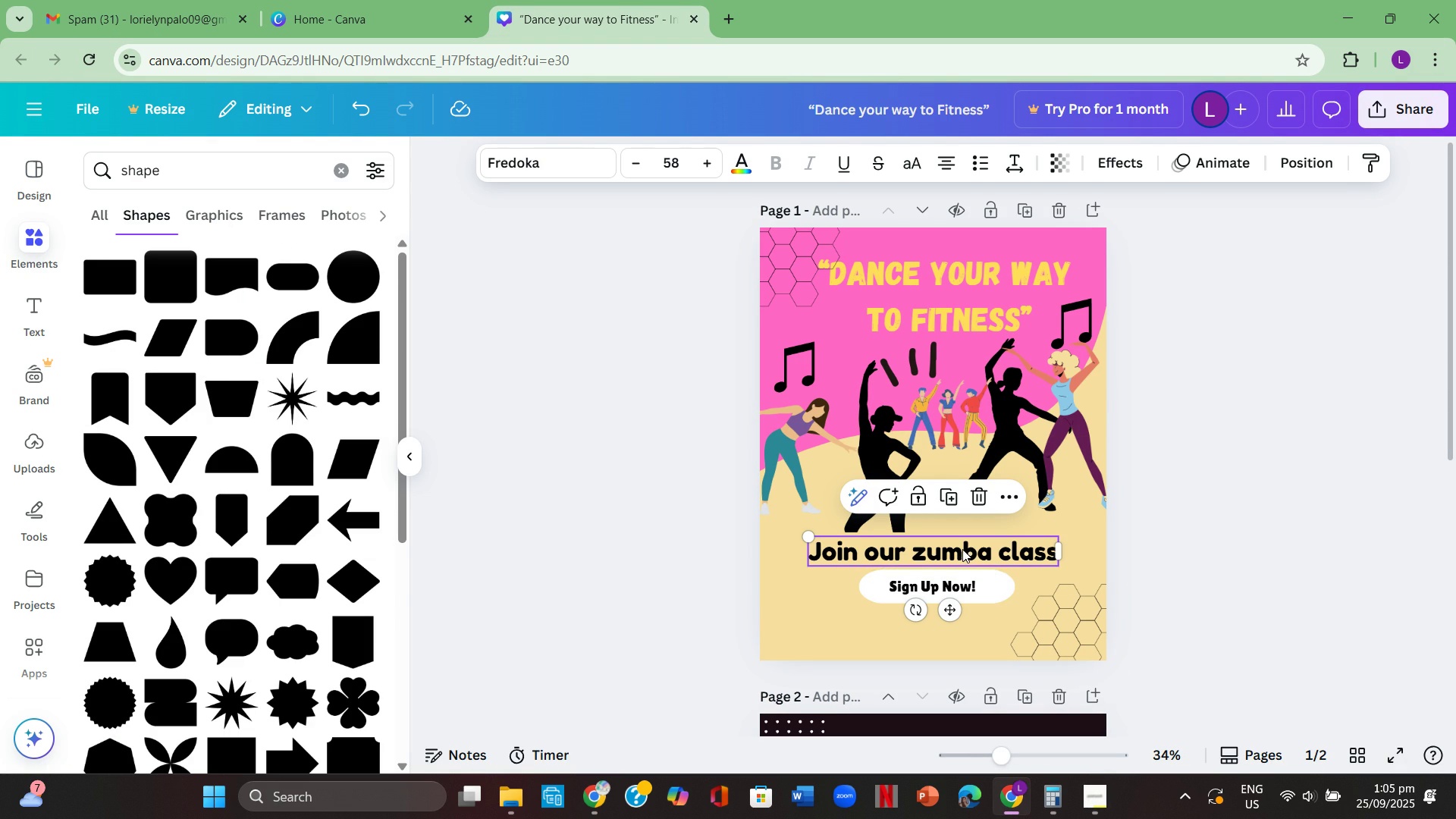 
left_click([957, 584])
 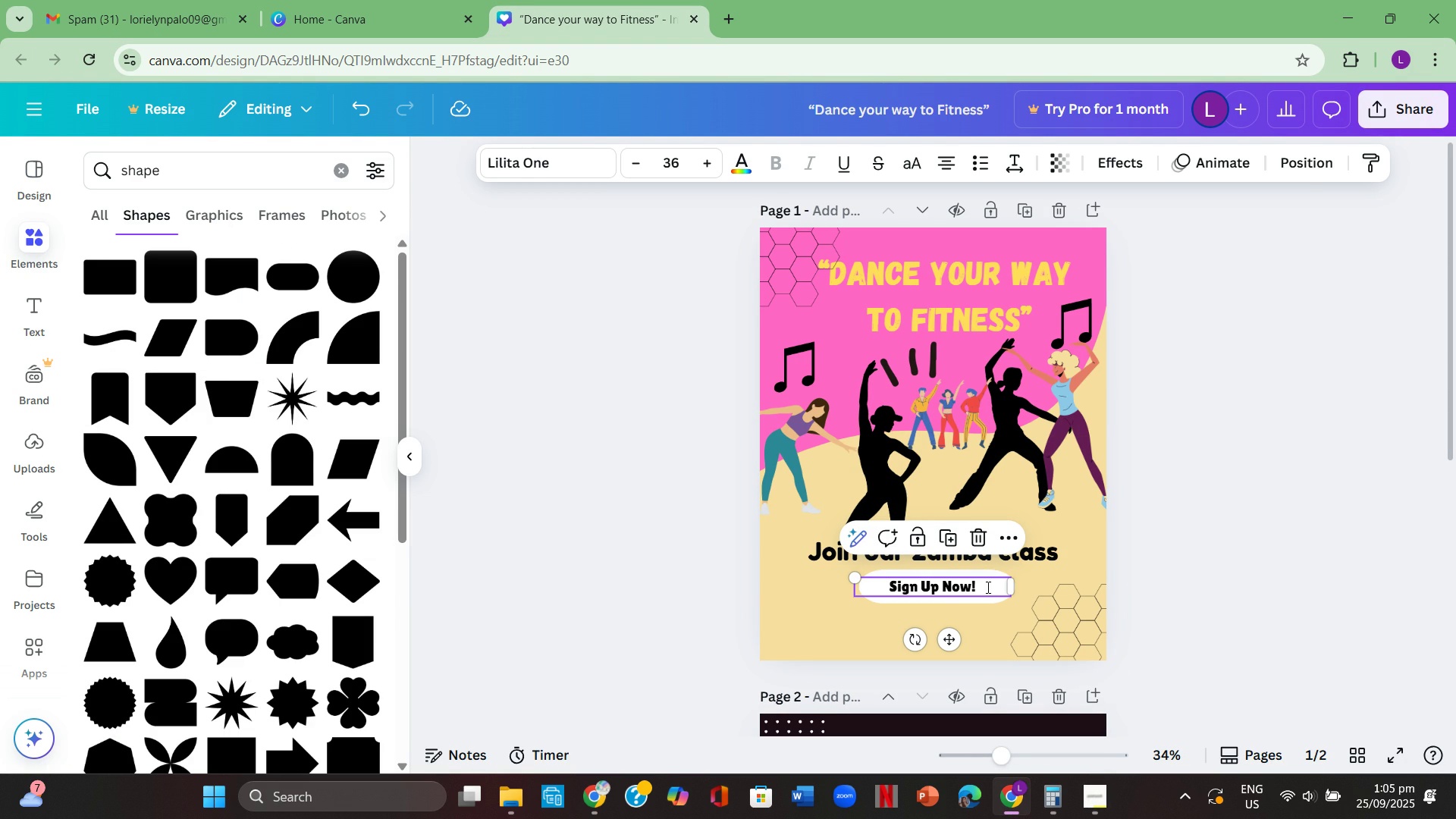 
left_click([987, 587])
 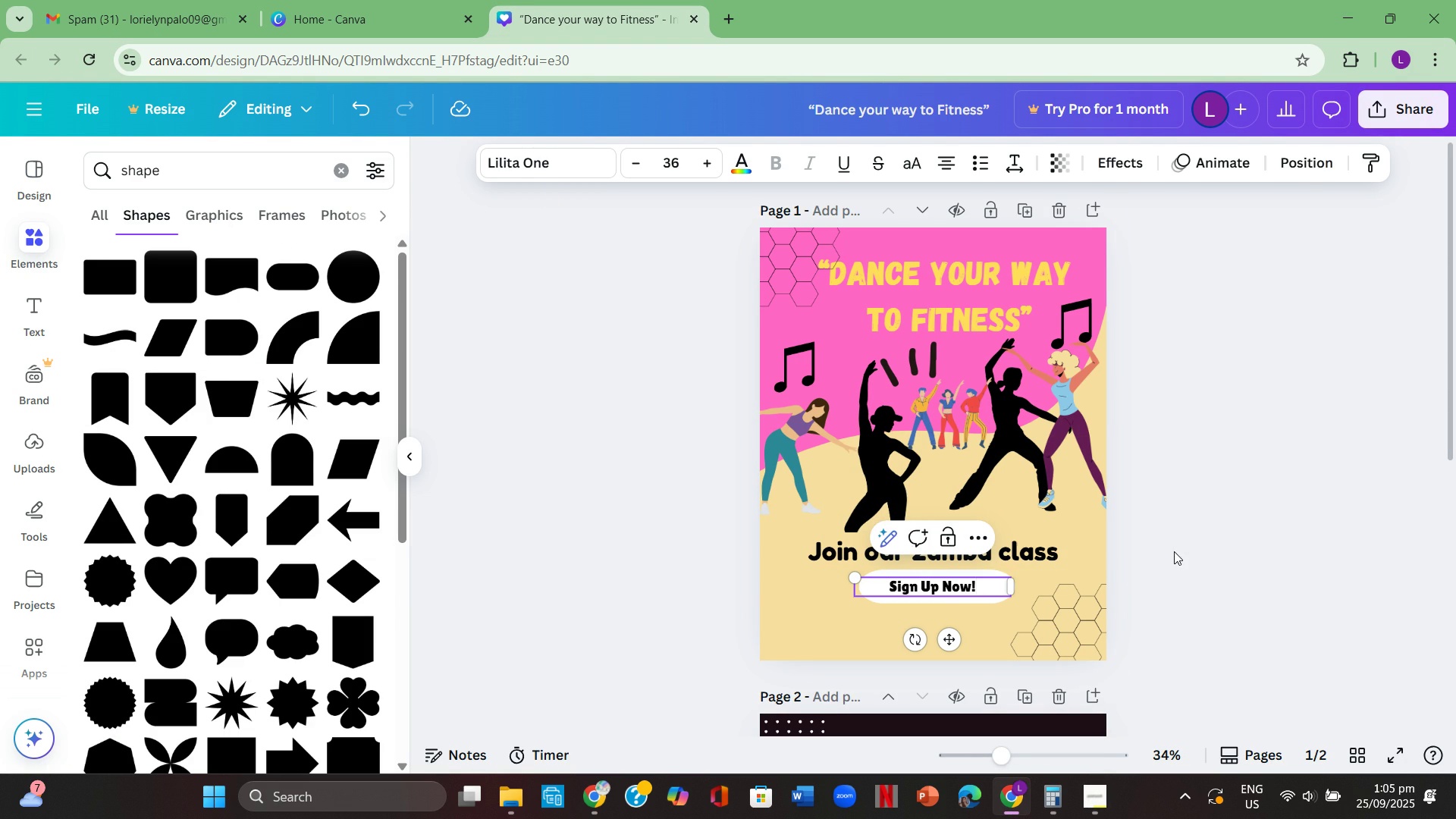 
left_click([1174, 551])
 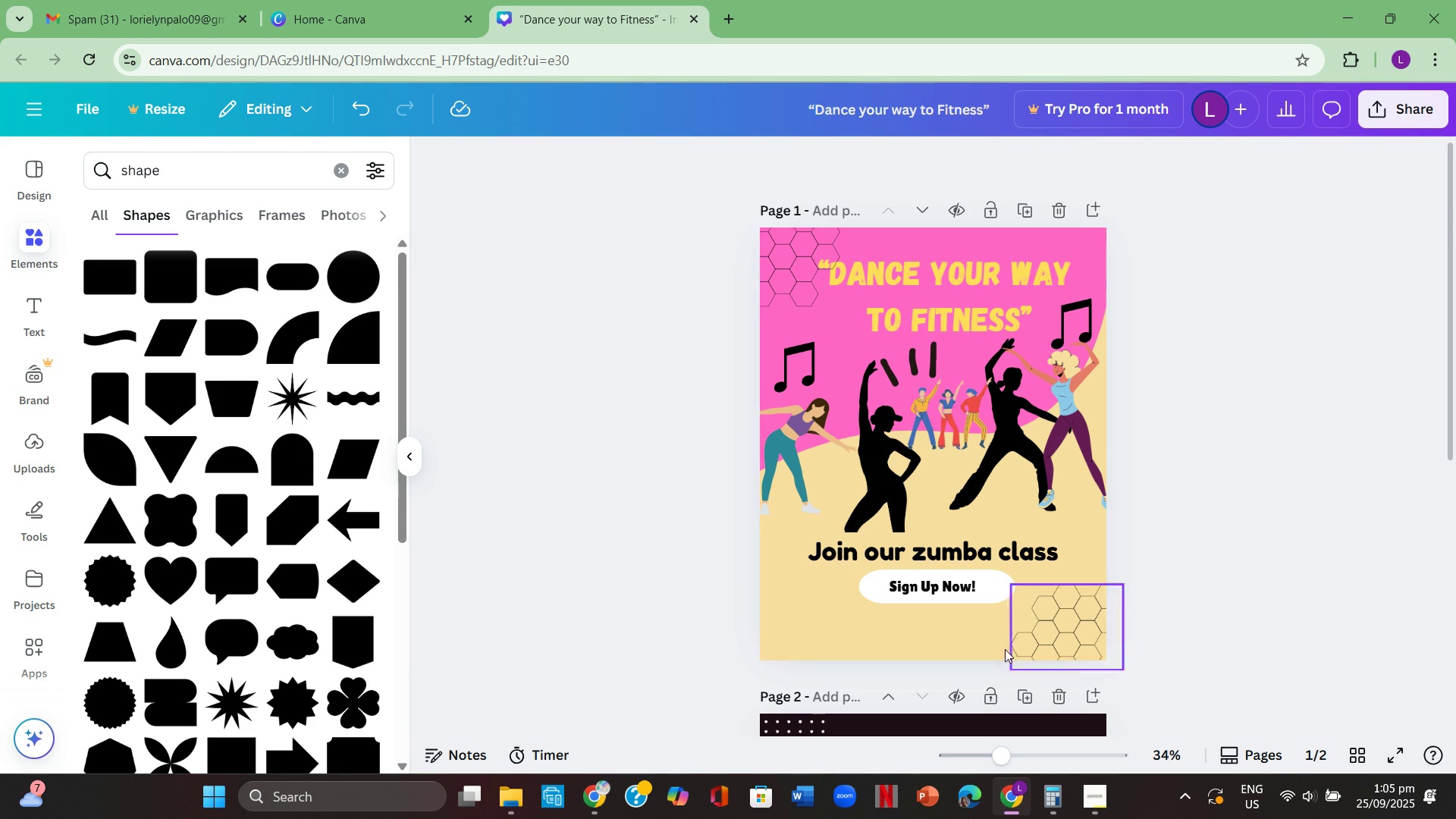 
left_click([1251, 589])
 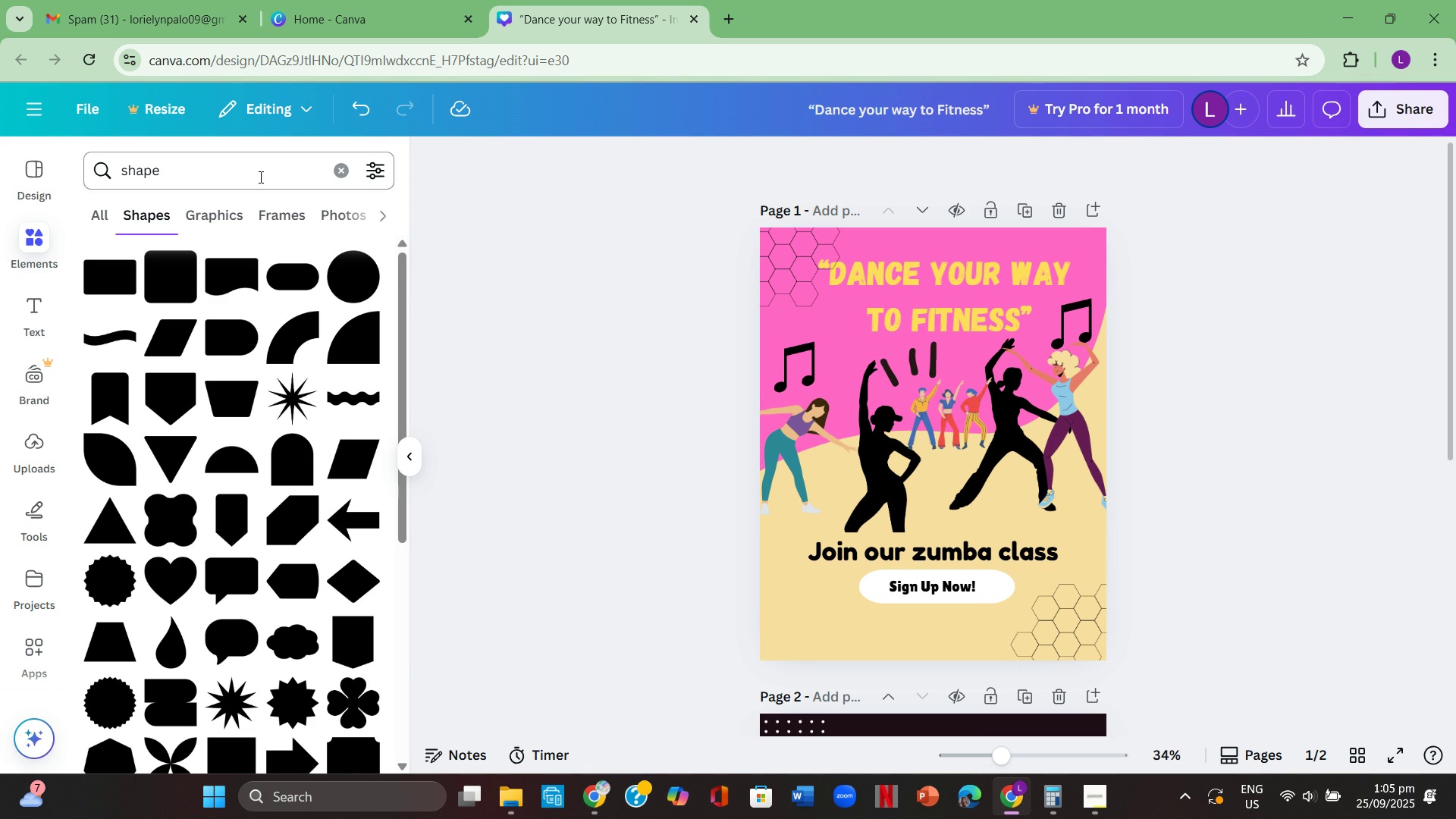 
left_click([340, 173])
 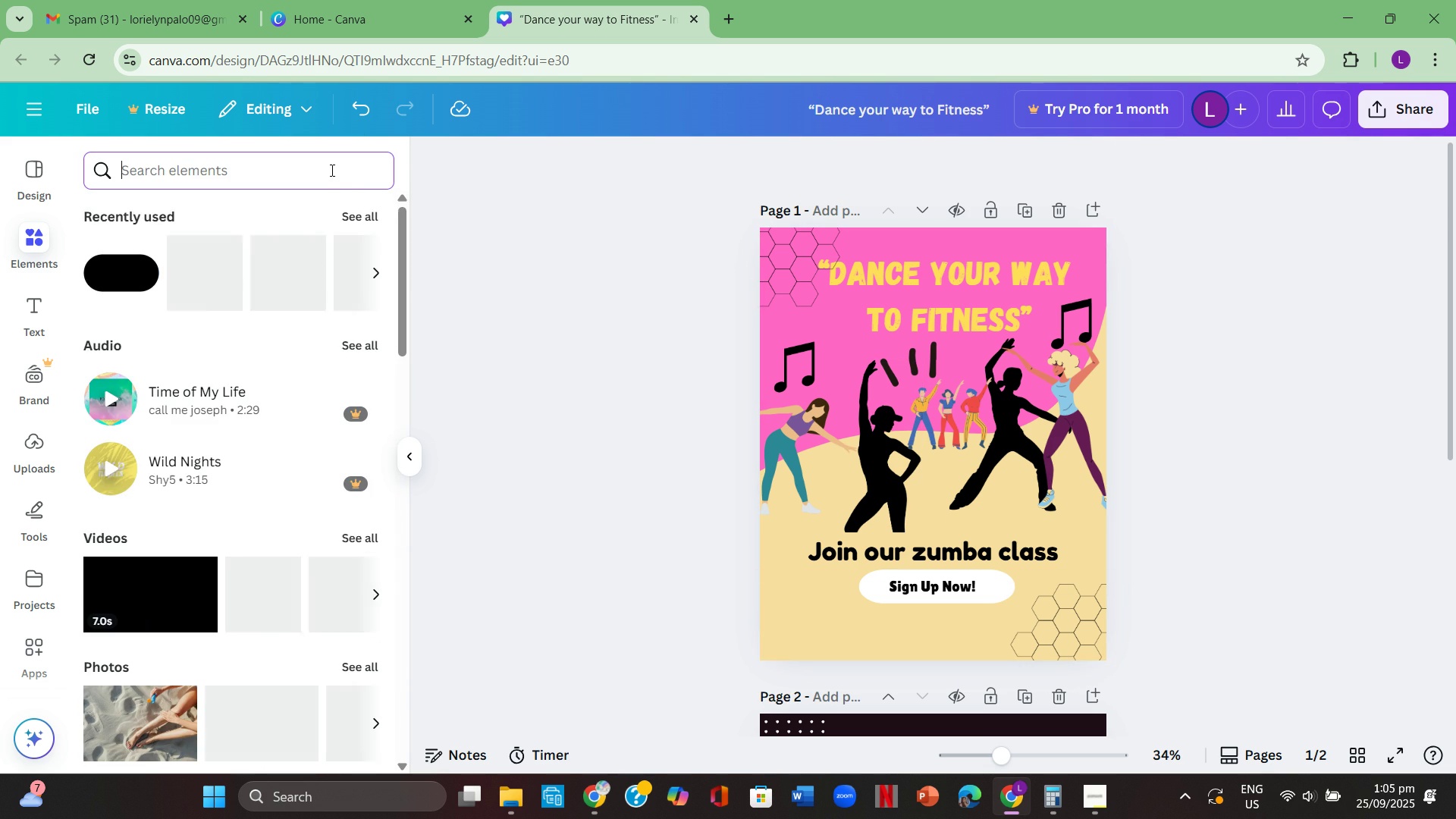 
left_click([331, 170])
 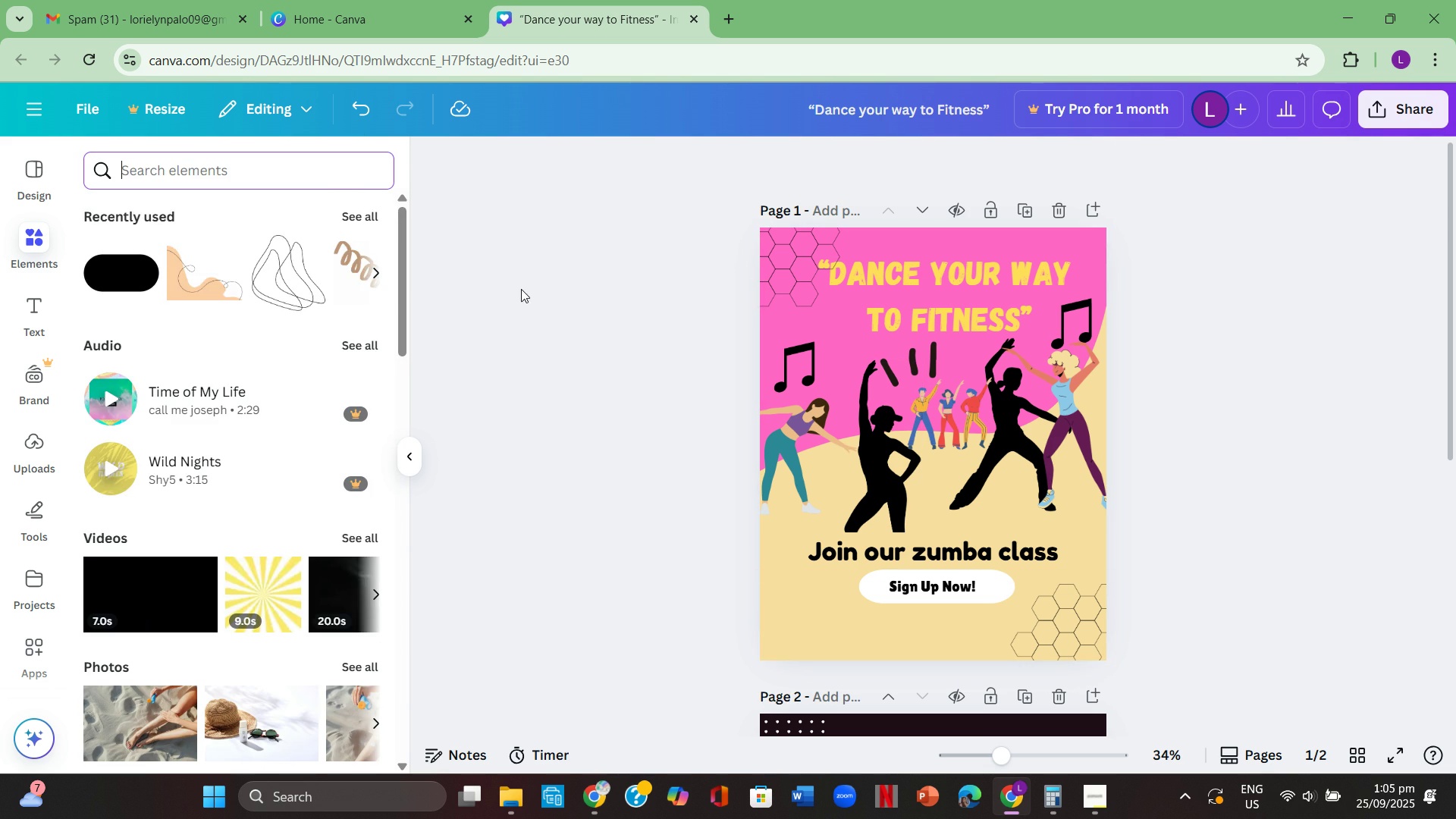 
type(zumba logo)
 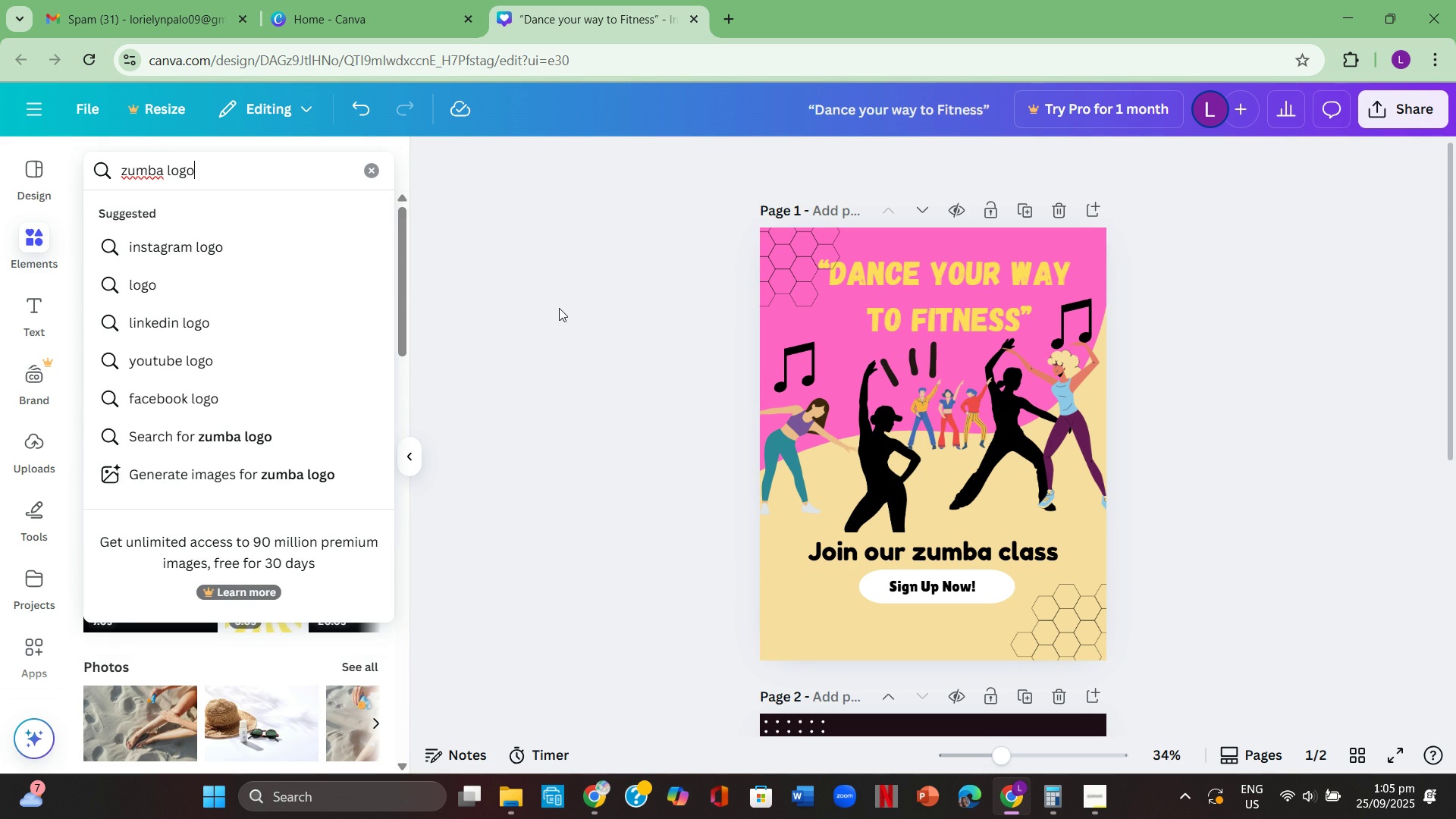 
key(Enter)
 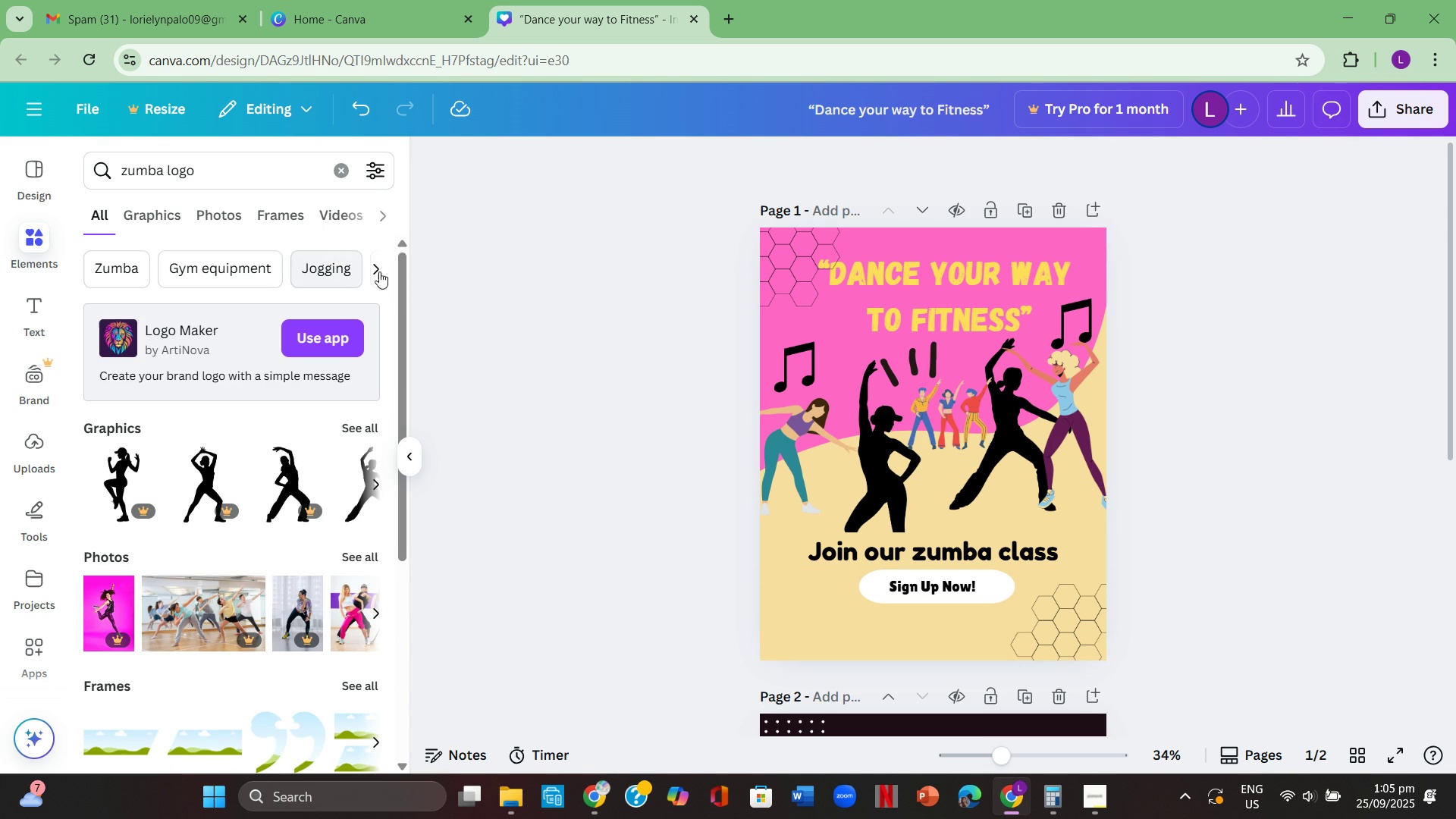 
mouse_move([391, 238])
 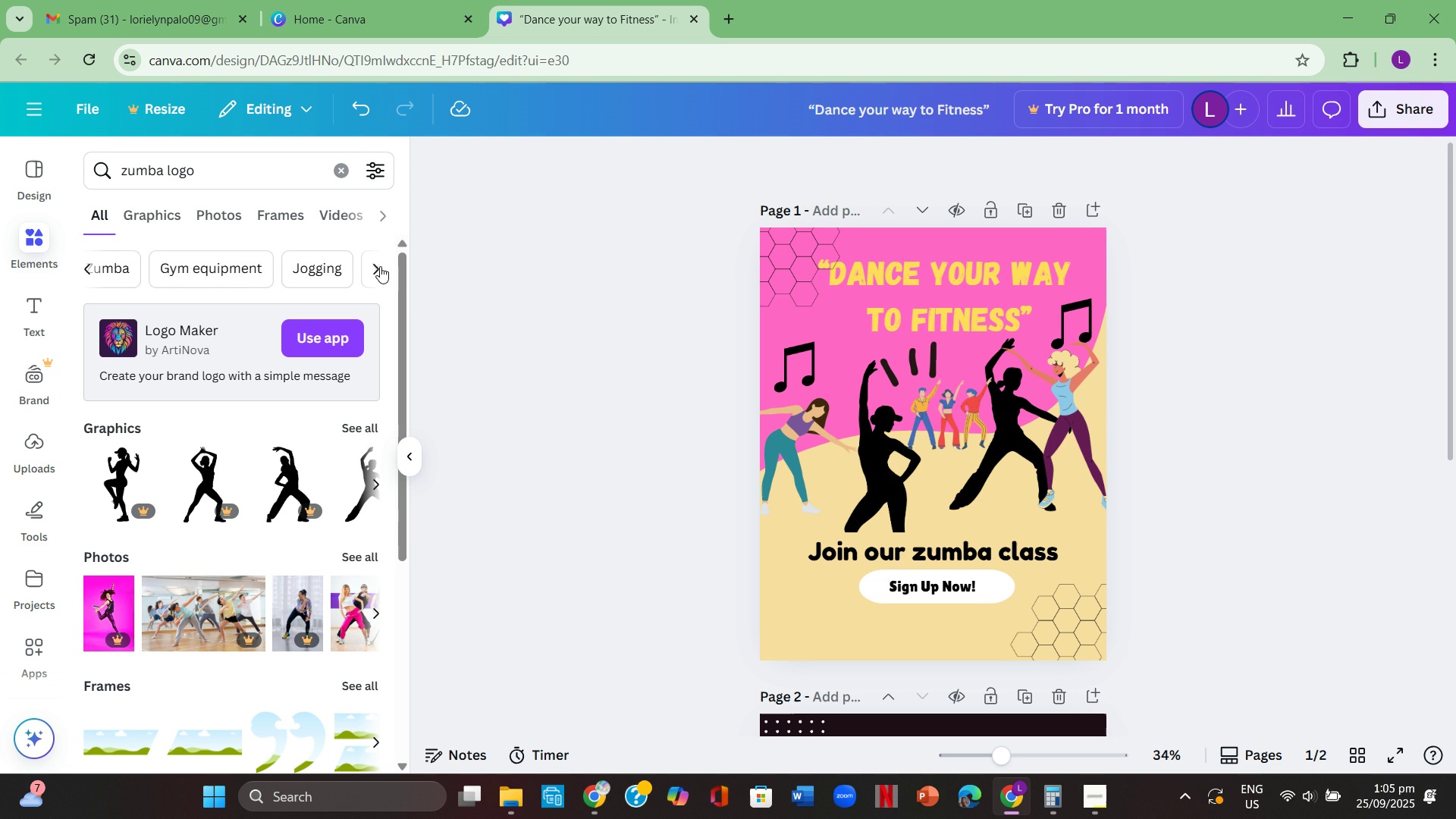 
left_click([380, 266])
 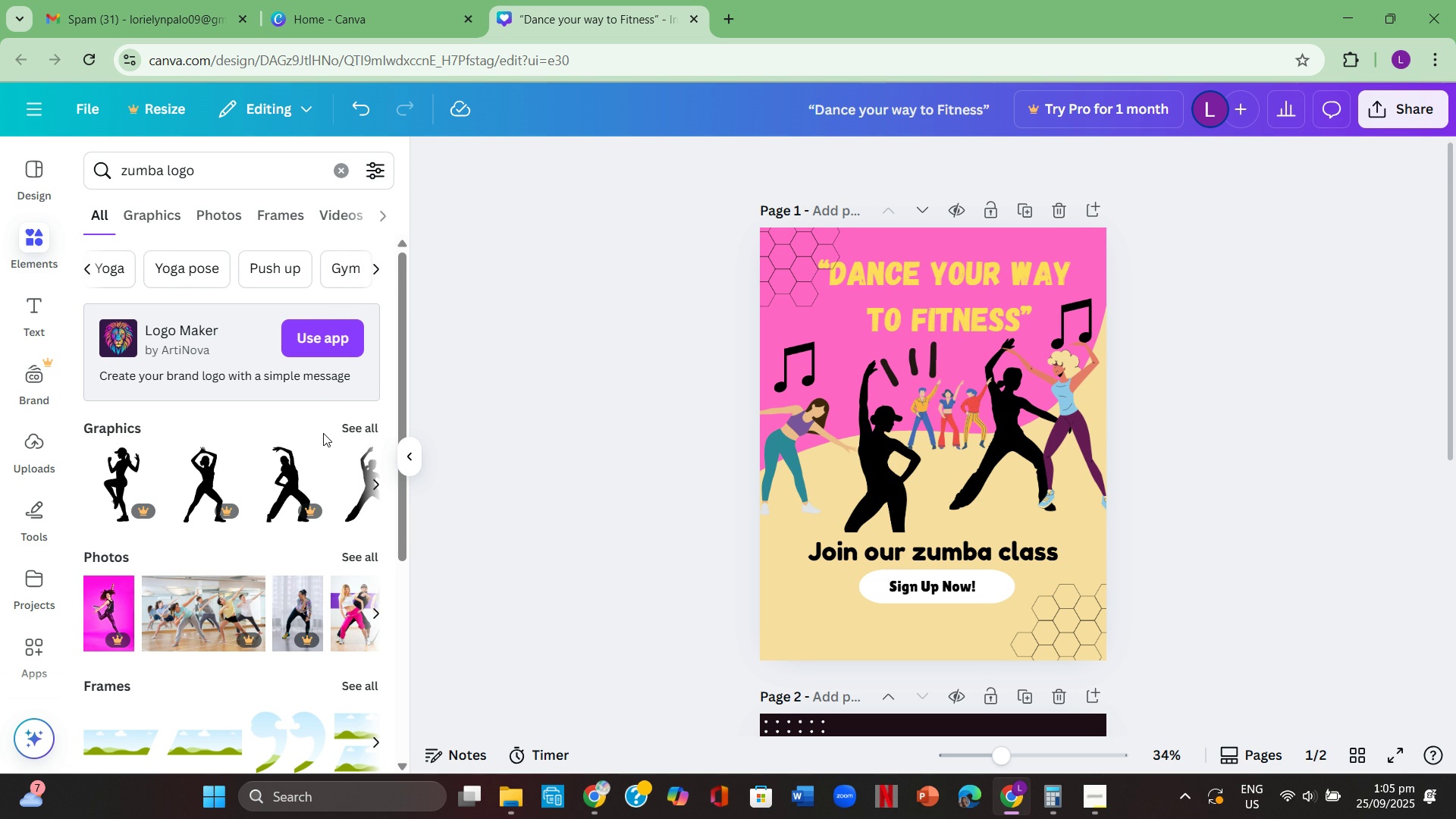 
left_click([353, 429])
 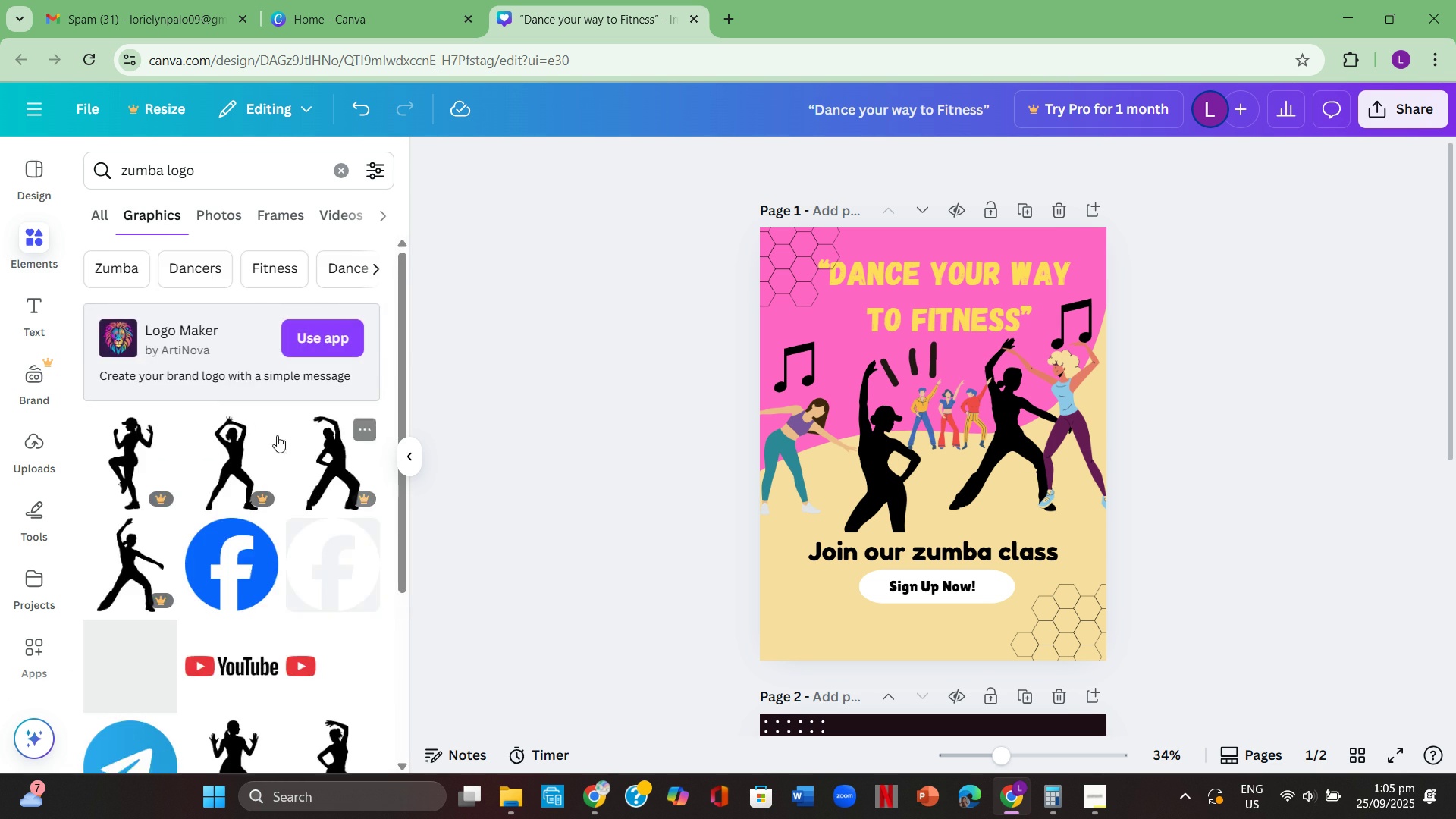 
scroll: coordinate [279, 449], scroll_direction: down, amount: 12.0
 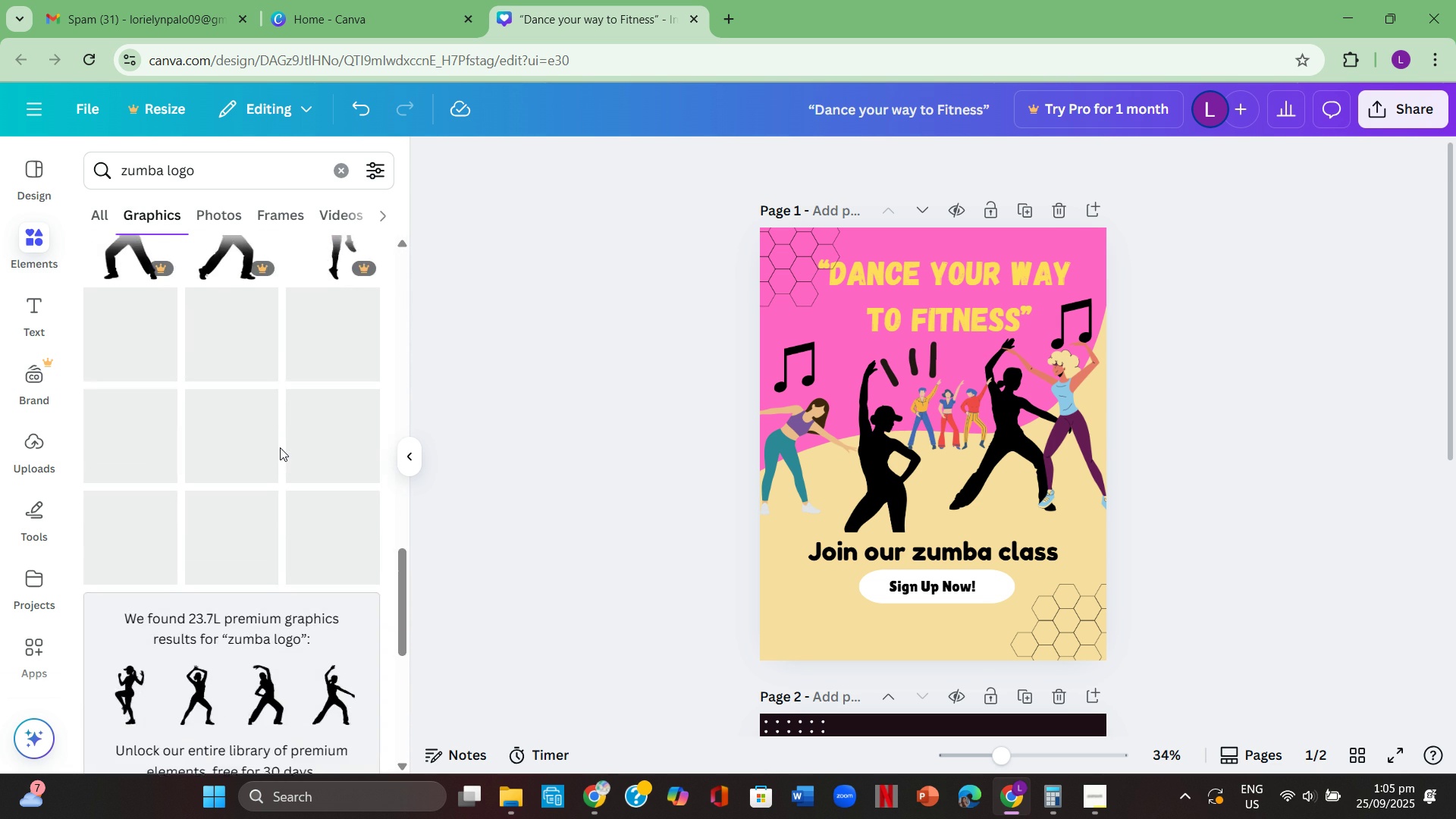 
scroll: coordinate [280, 447], scroll_direction: up, amount: 1.0
 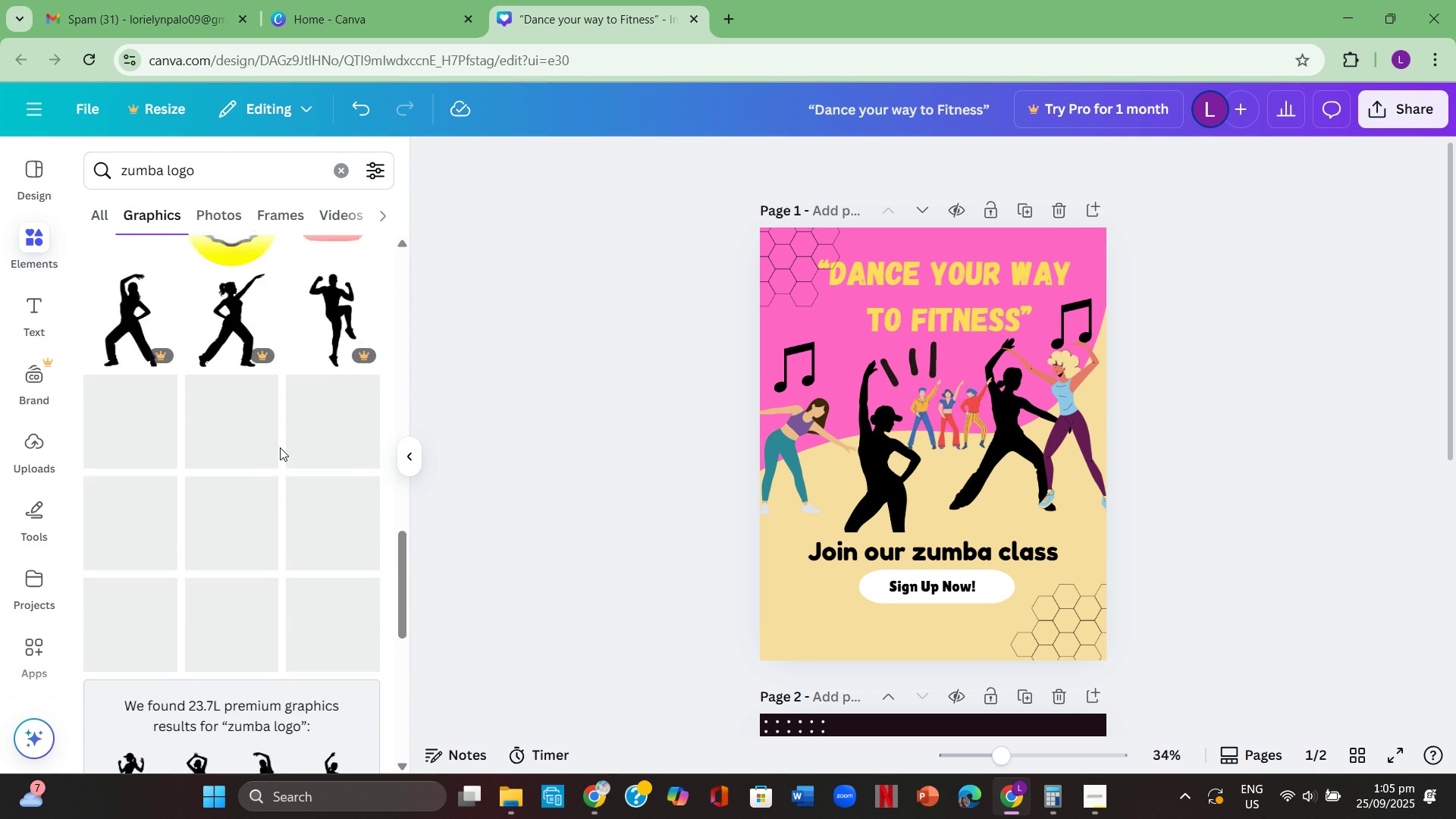 
scroll: coordinate [281, 447], scroll_direction: down, amount: 4.0
 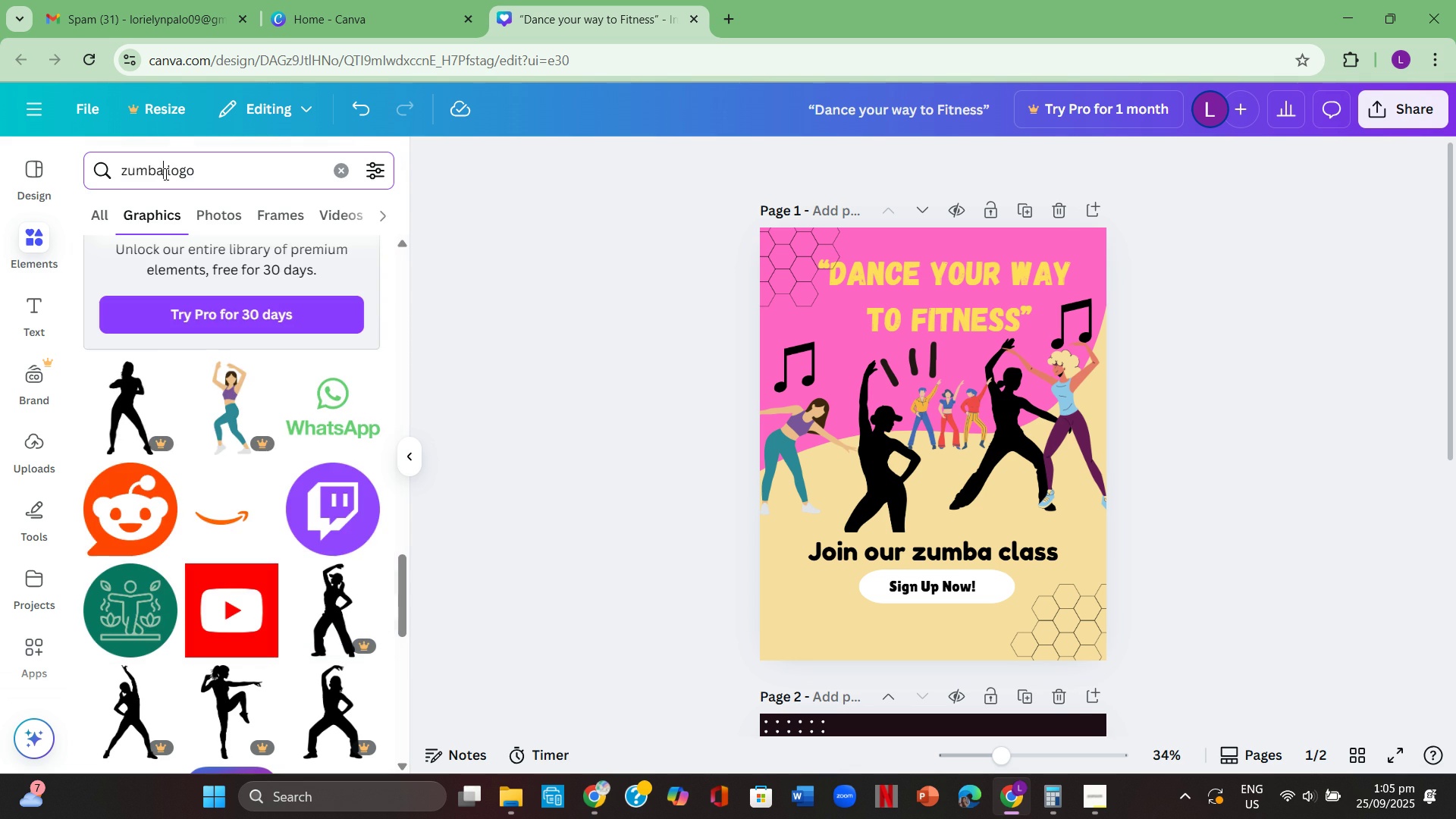 
key(Backspace)
 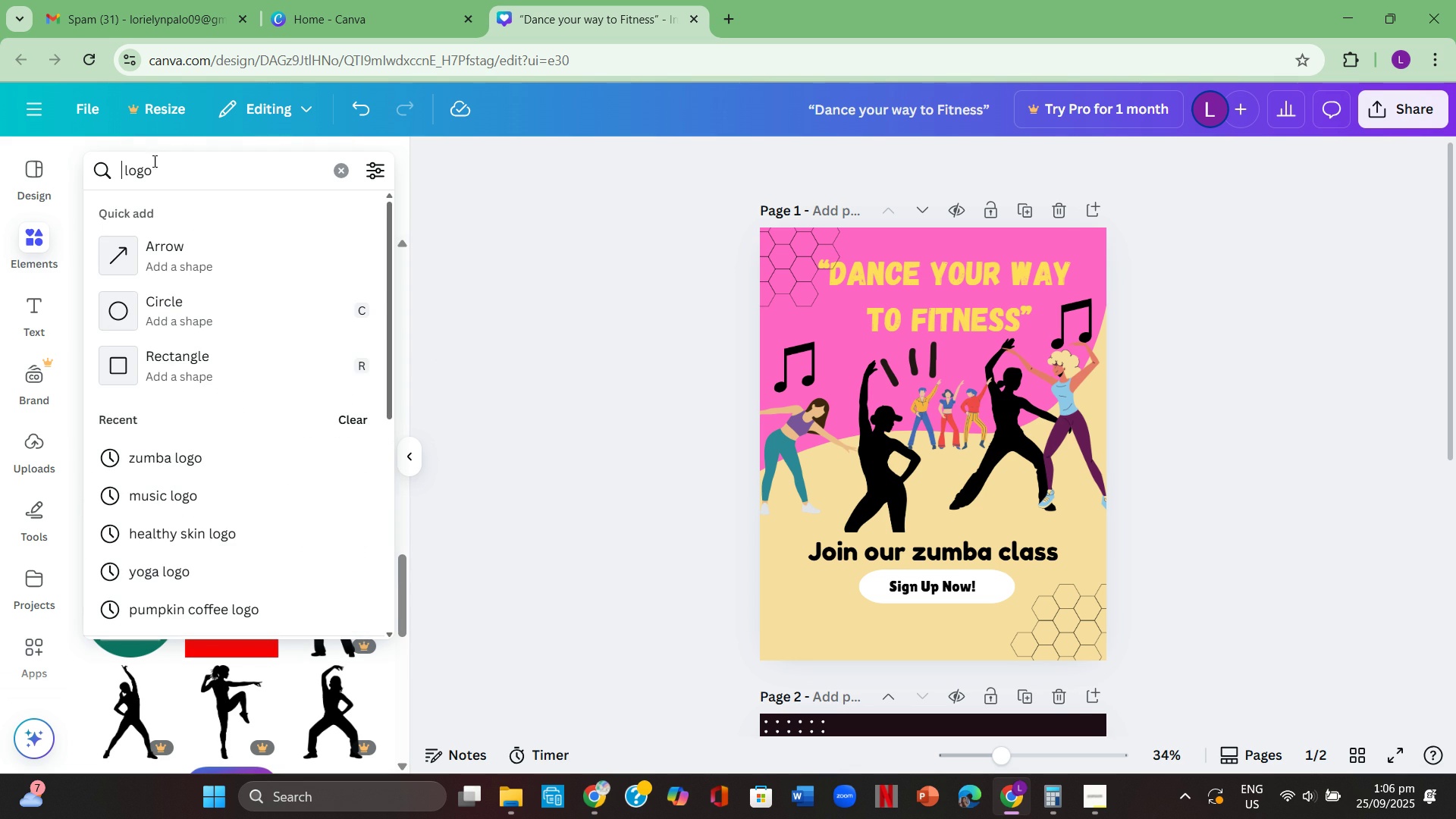 
left_click([167, 177])
 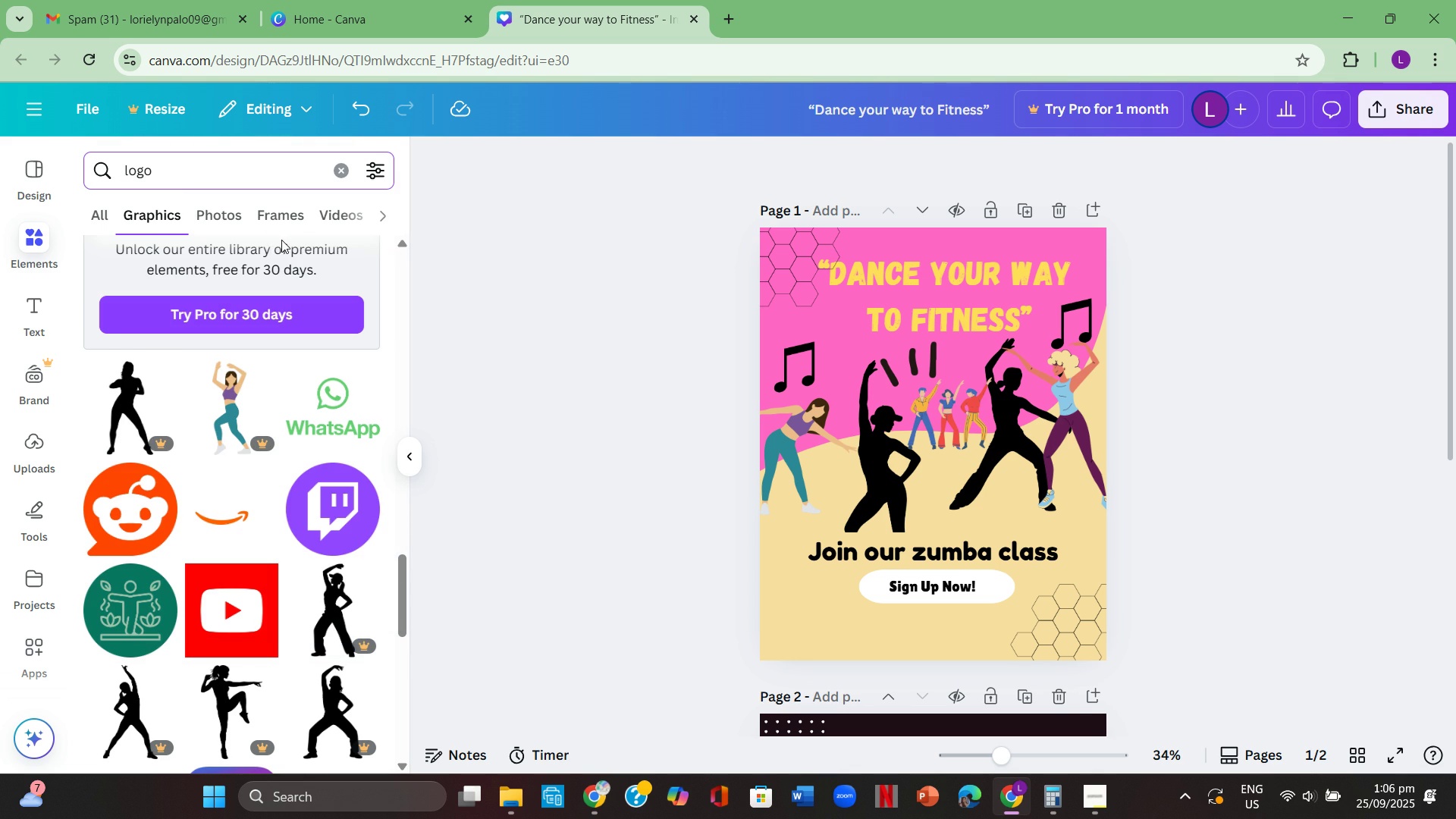 
type( for zumba)
 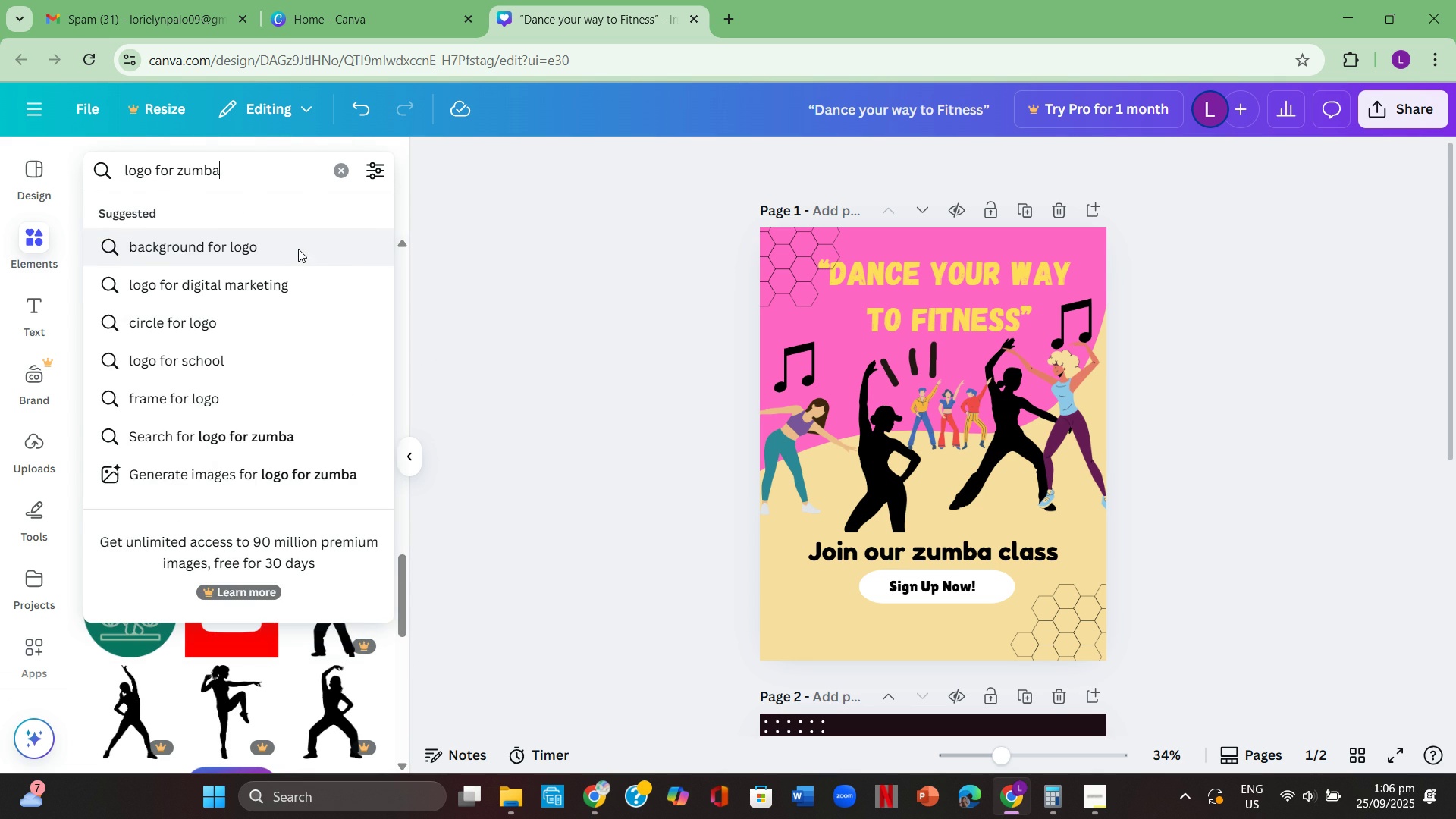 
key(Enter)
 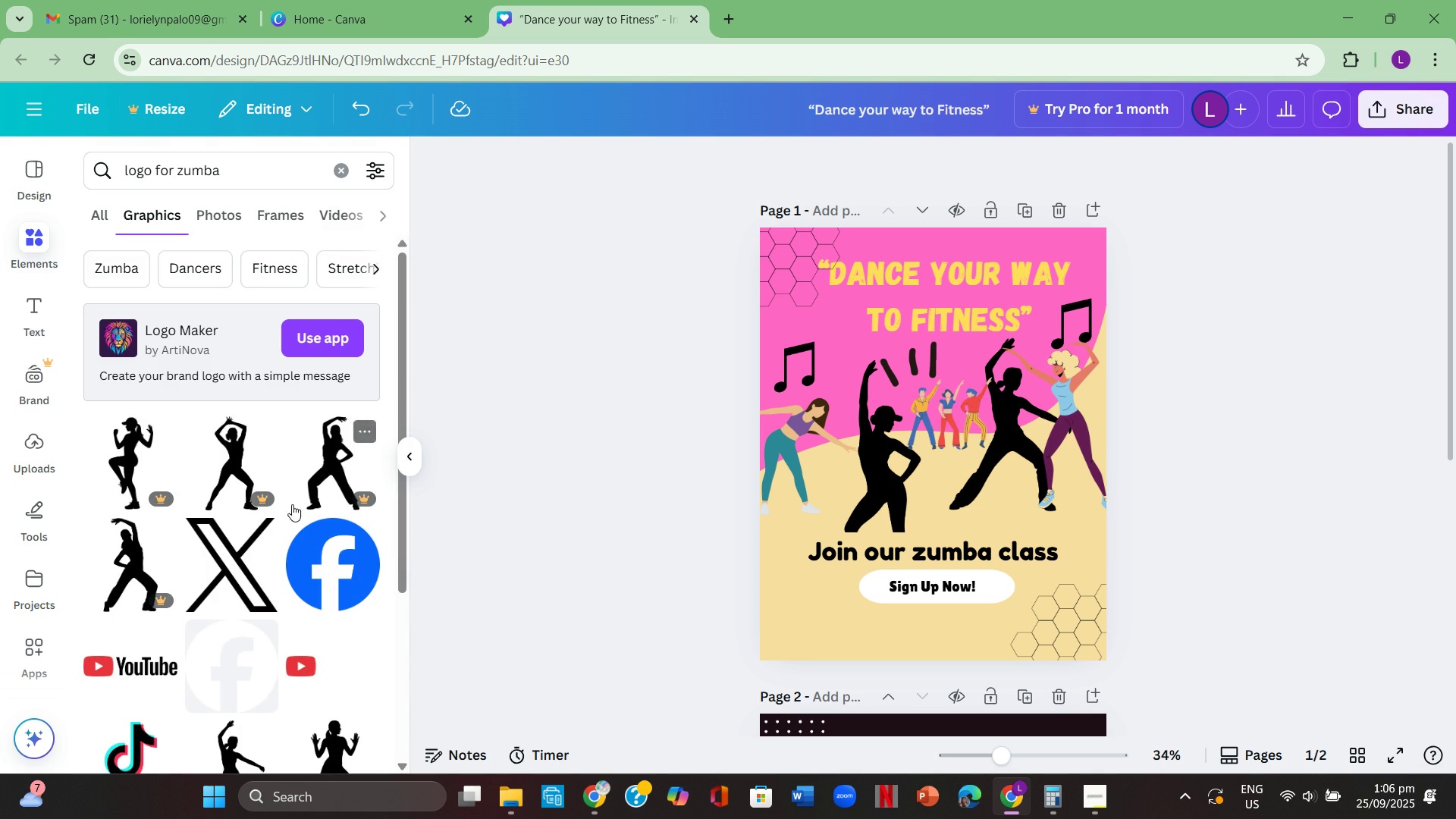 
scroll: coordinate [320, 527], scroll_direction: down, amount: 8.0
 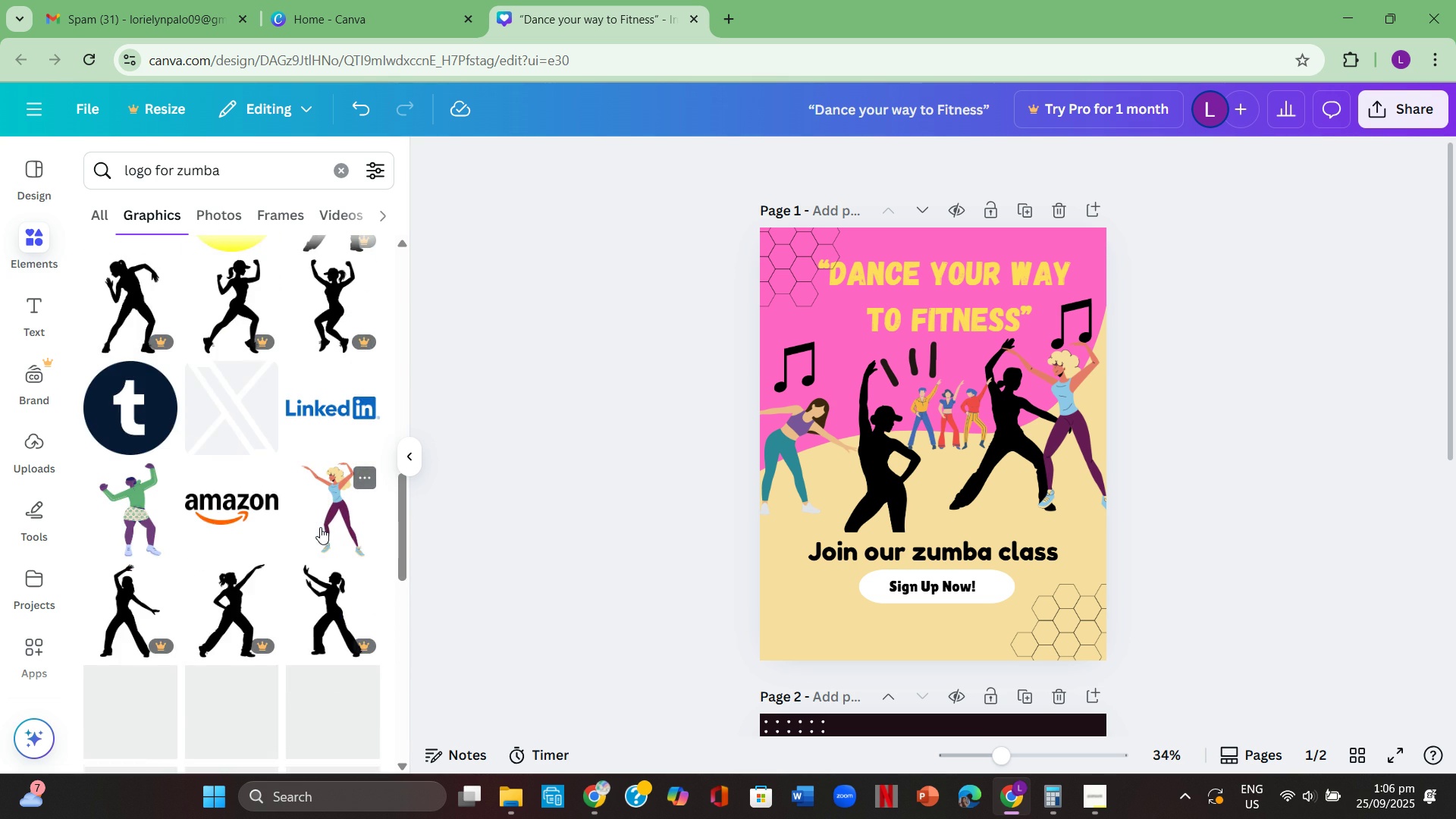 
scroll: coordinate [320, 527], scroll_direction: up, amount: 2.0
 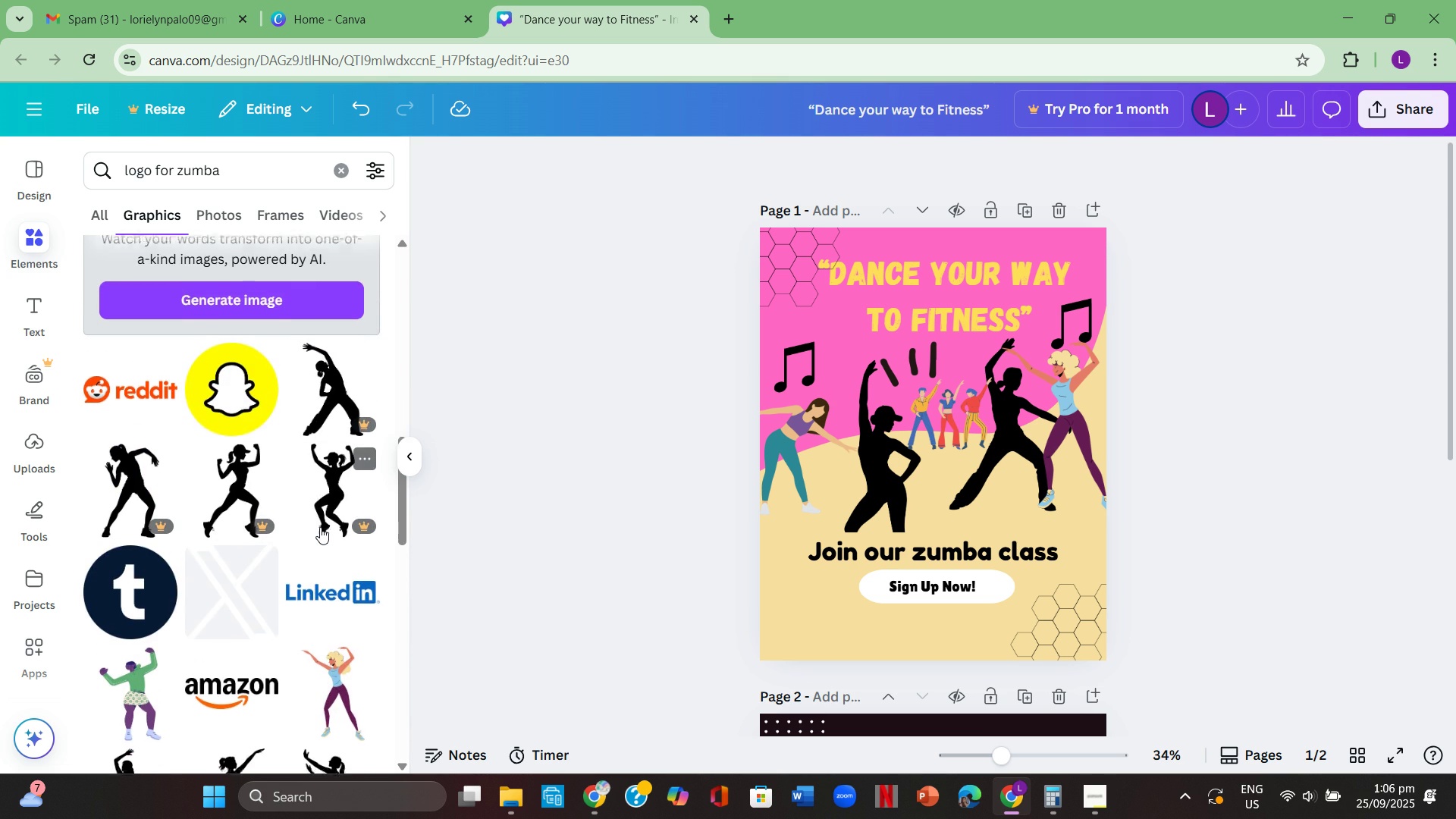 
scroll: coordinate [280, 560], scroll_direction: down, amount: 8.0
 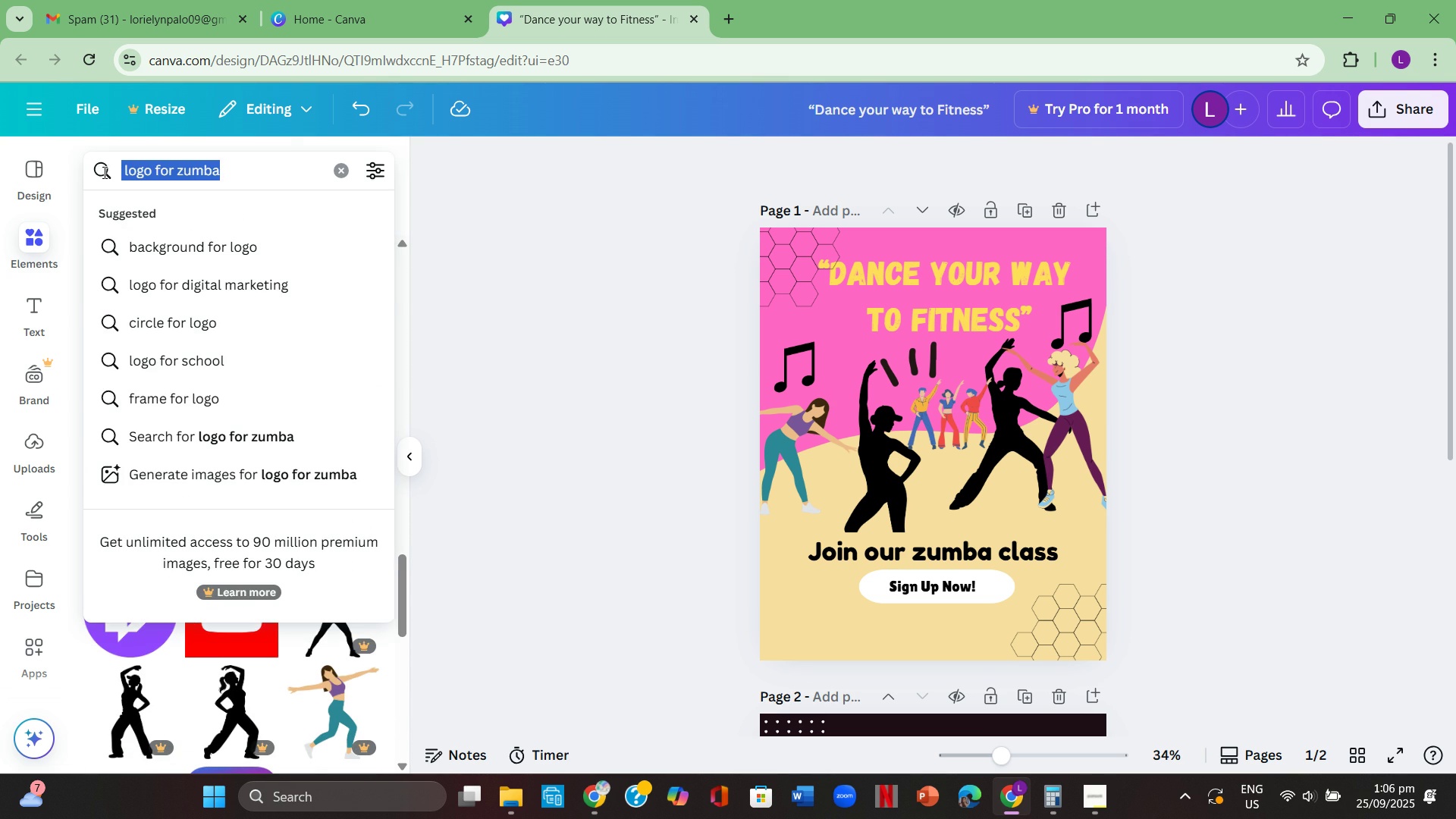 
key(Backspace)
type(logo)
 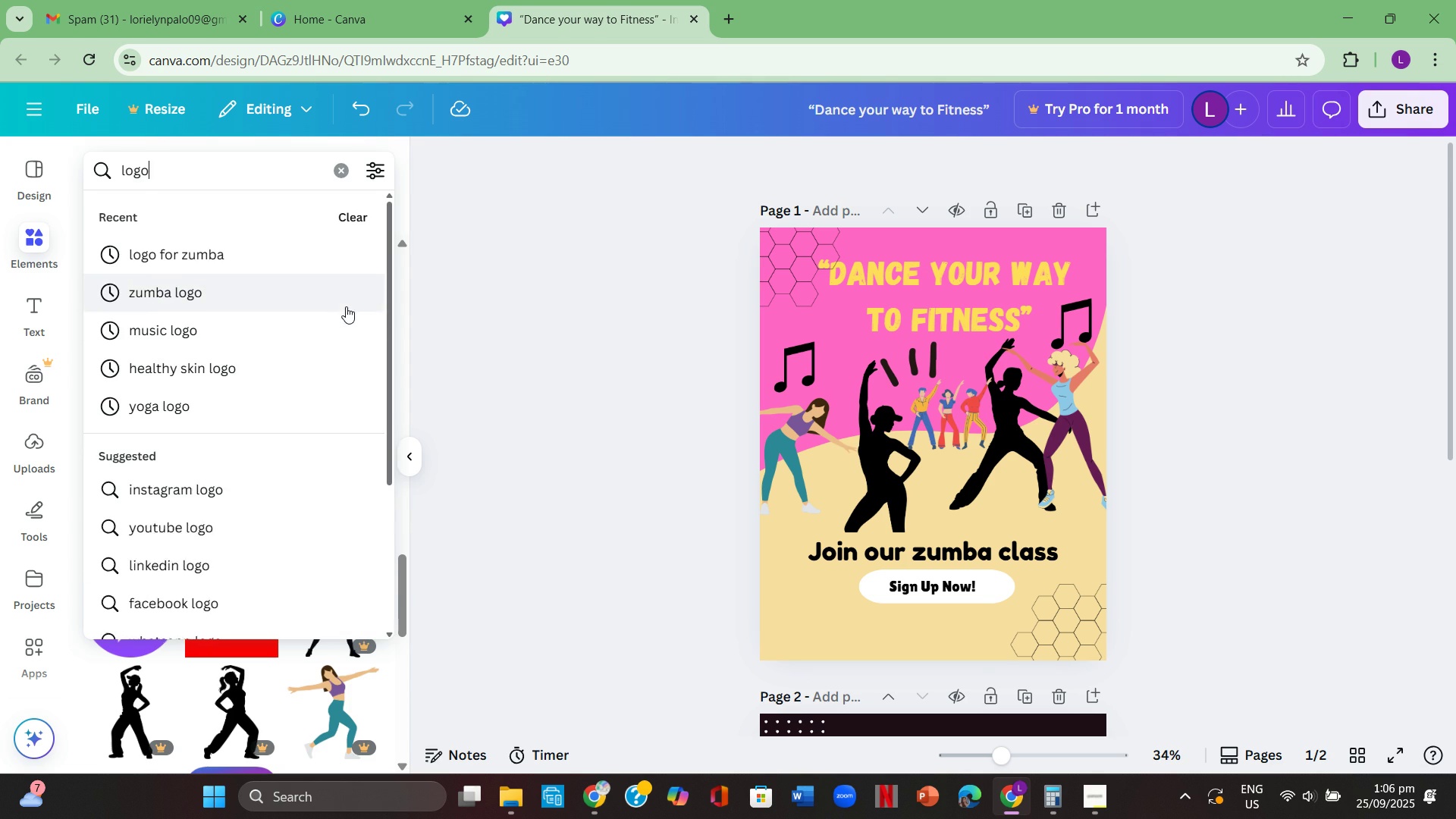 
key(Enter)
 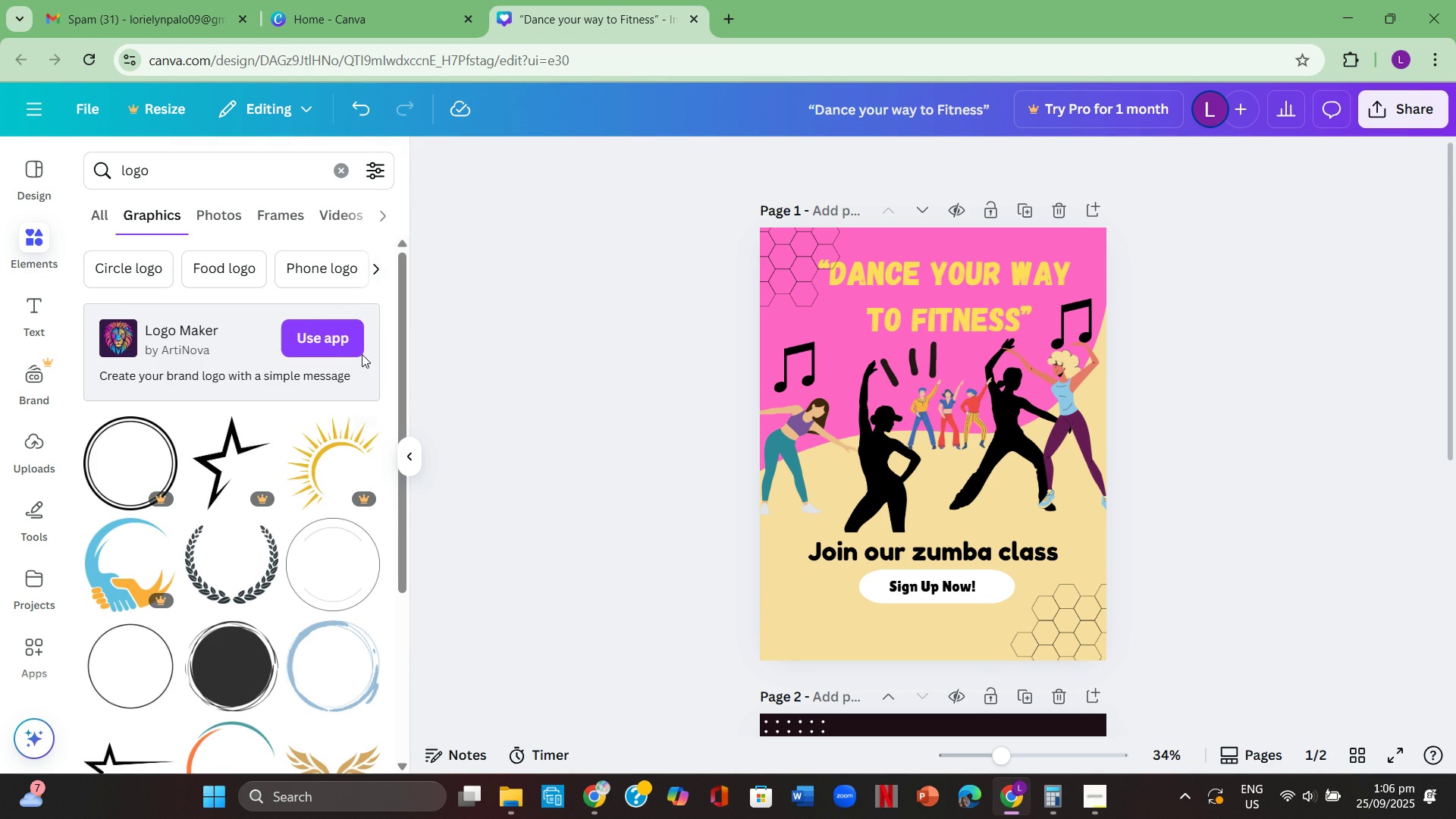 
scroll: coordinate [335, 504], scroll_direction: down, amount: 7.0
 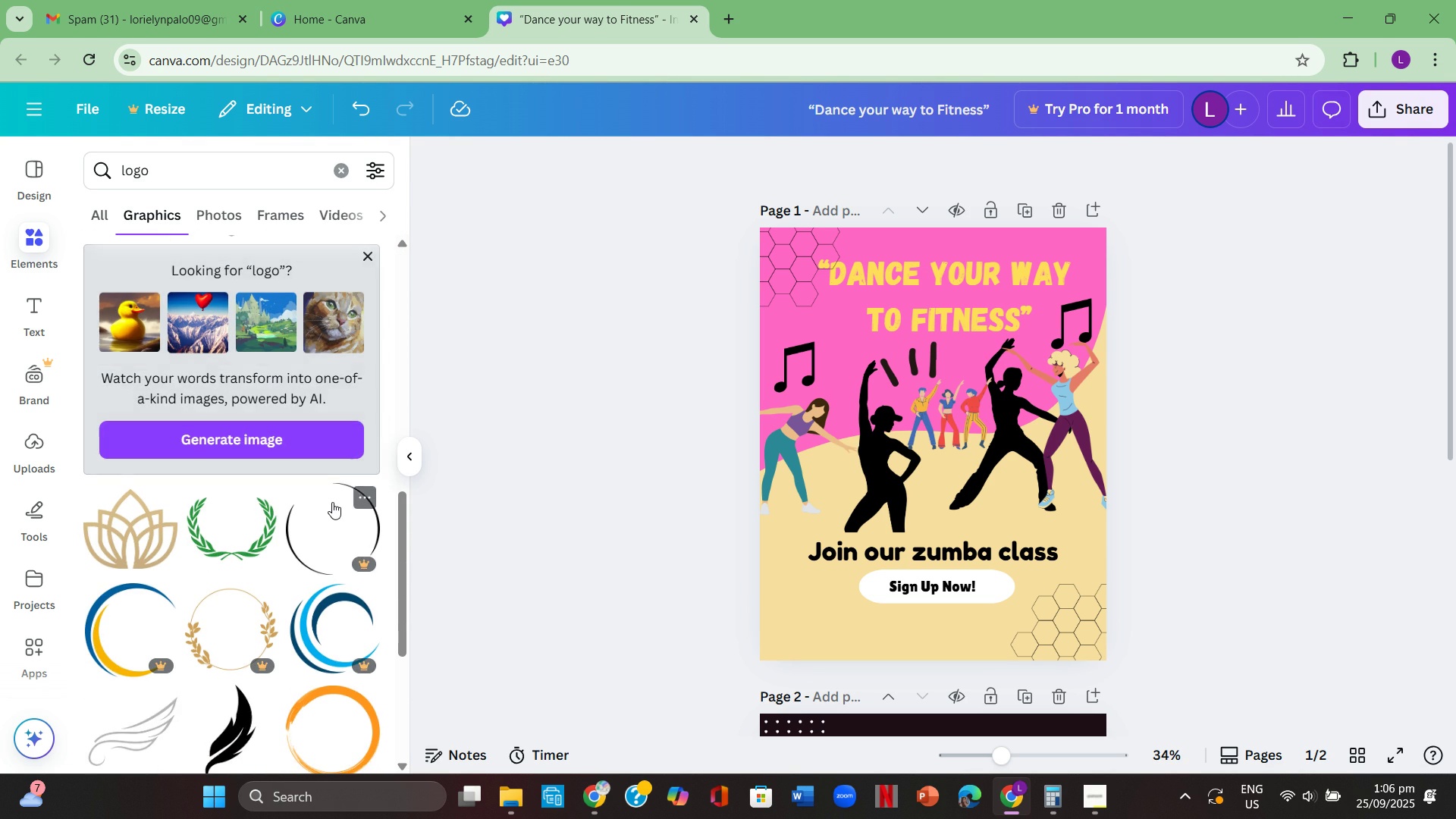 
scroll: coordinate [237, 491], scroll_direction: up, amount: 8.0
 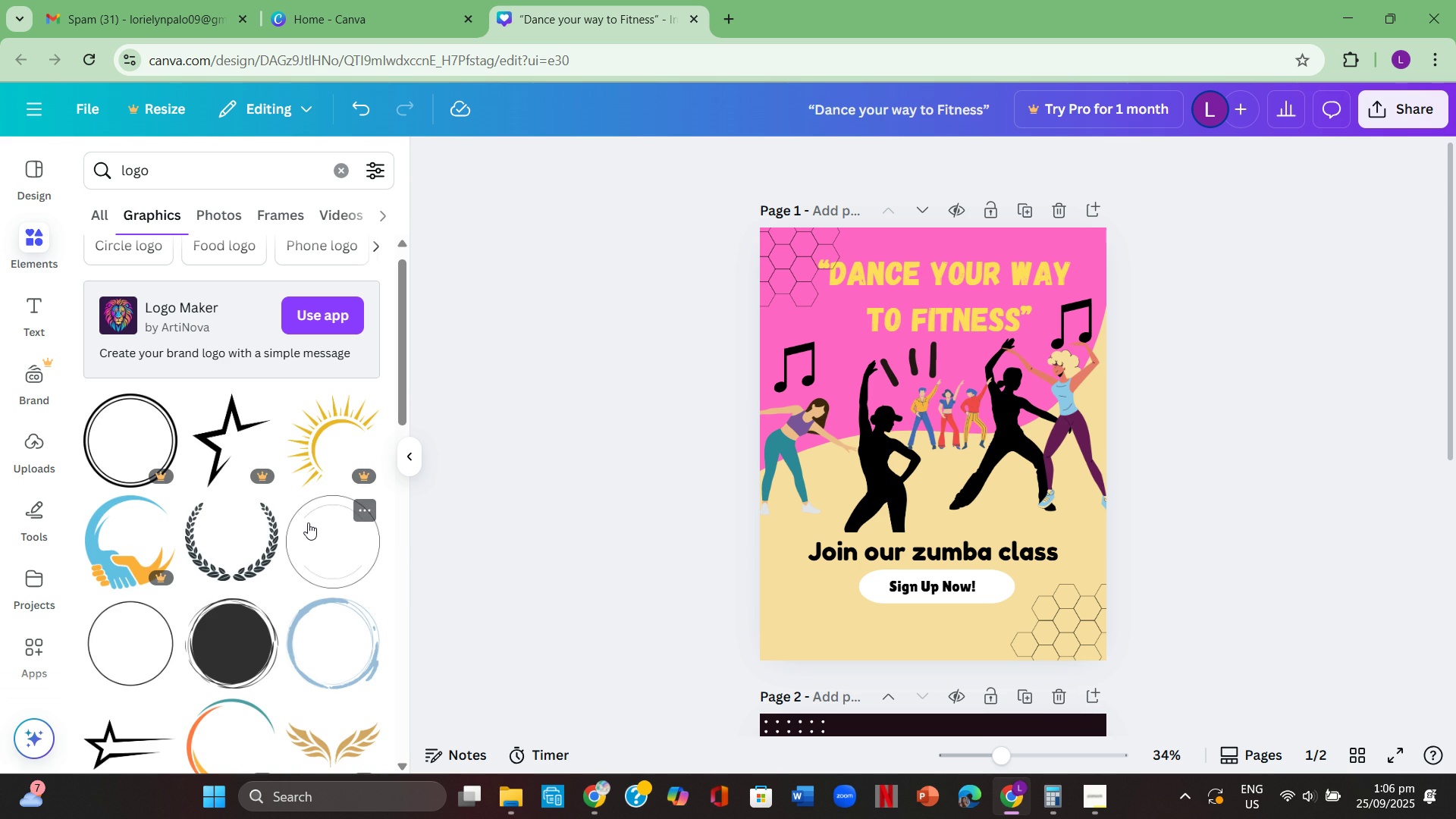 
left_click([308, 532])
 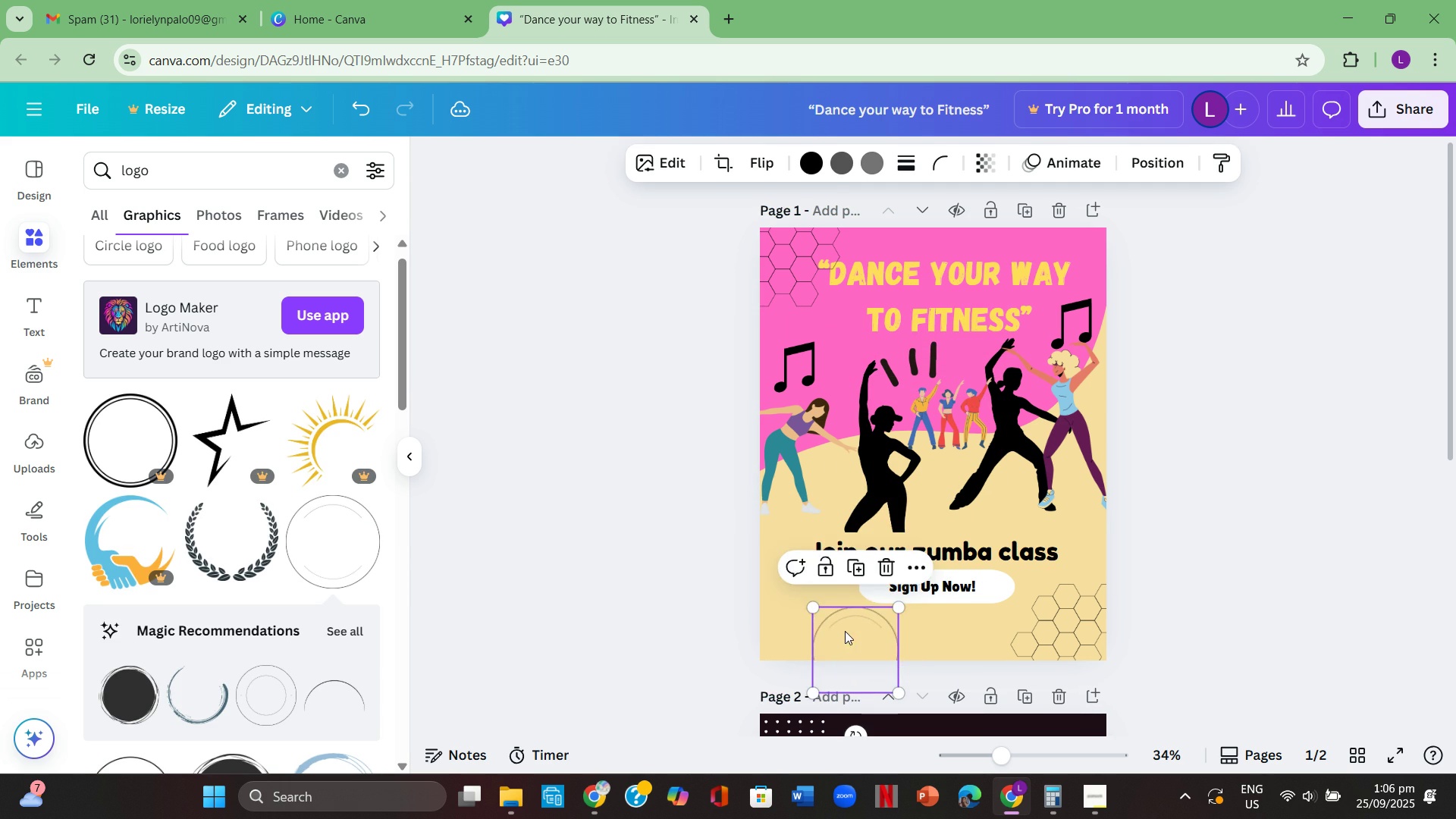 
wait(5.06)
 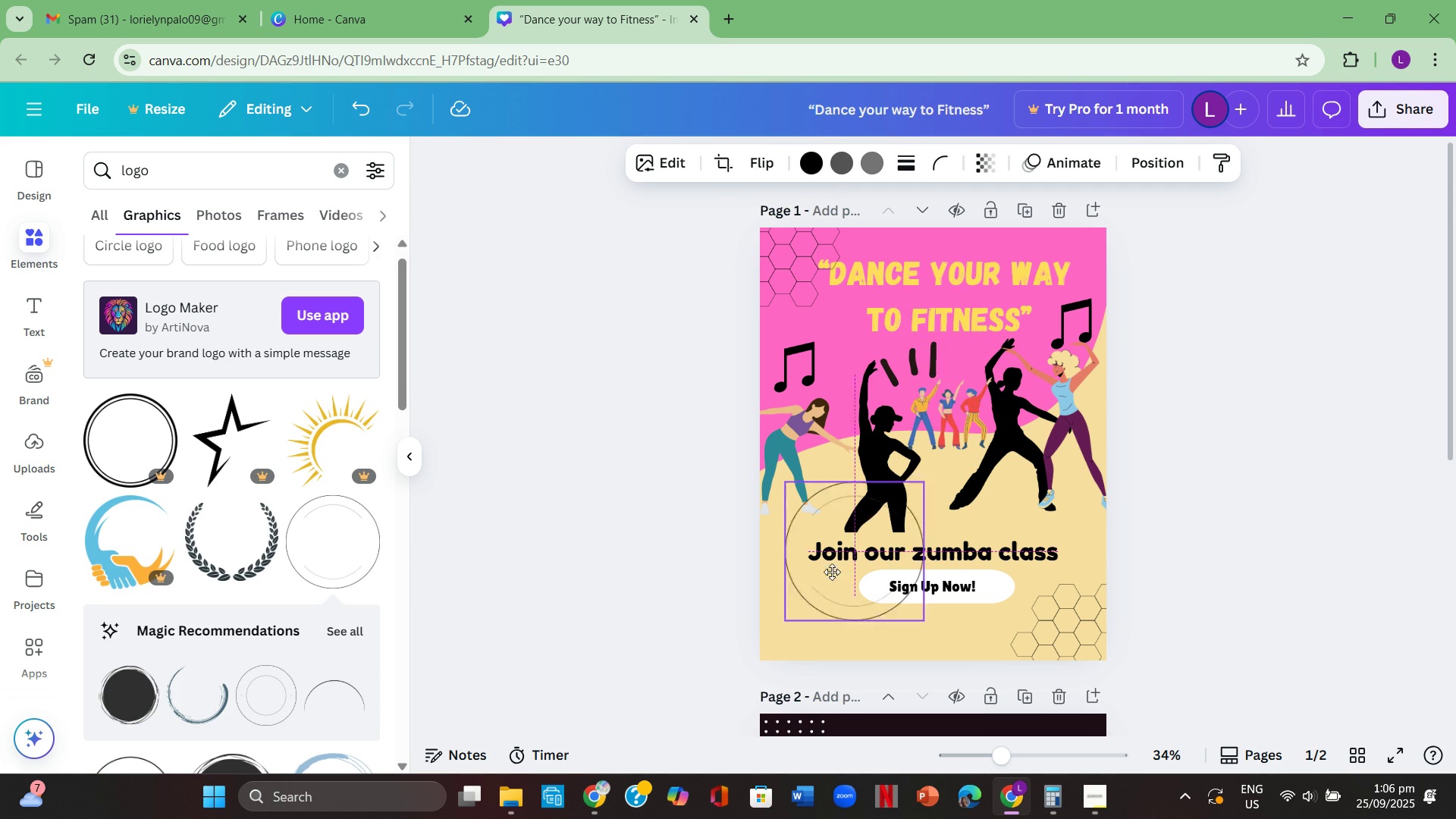 
mouse_move([792, 588])
 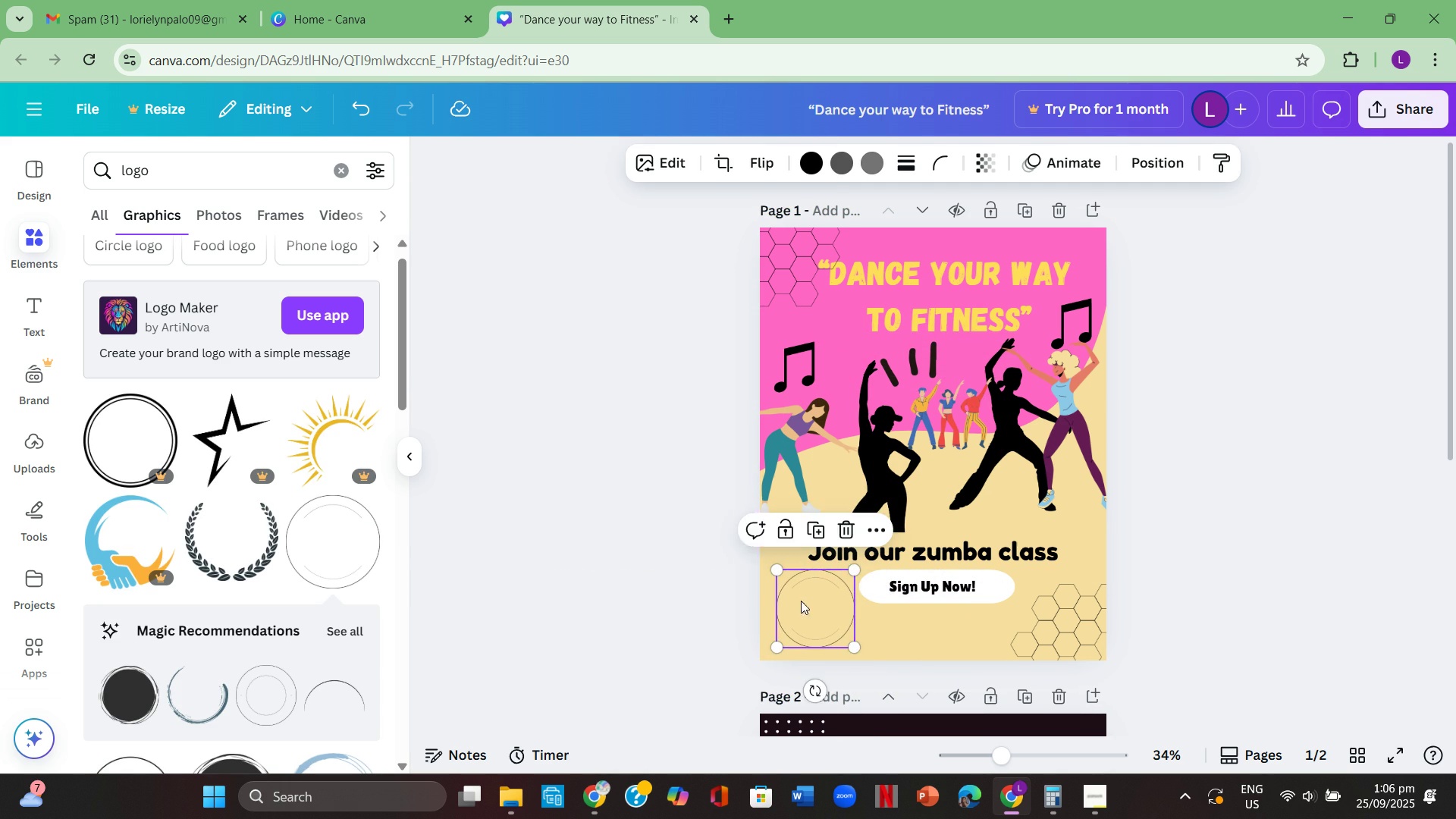 
left_click([1153, 591])
 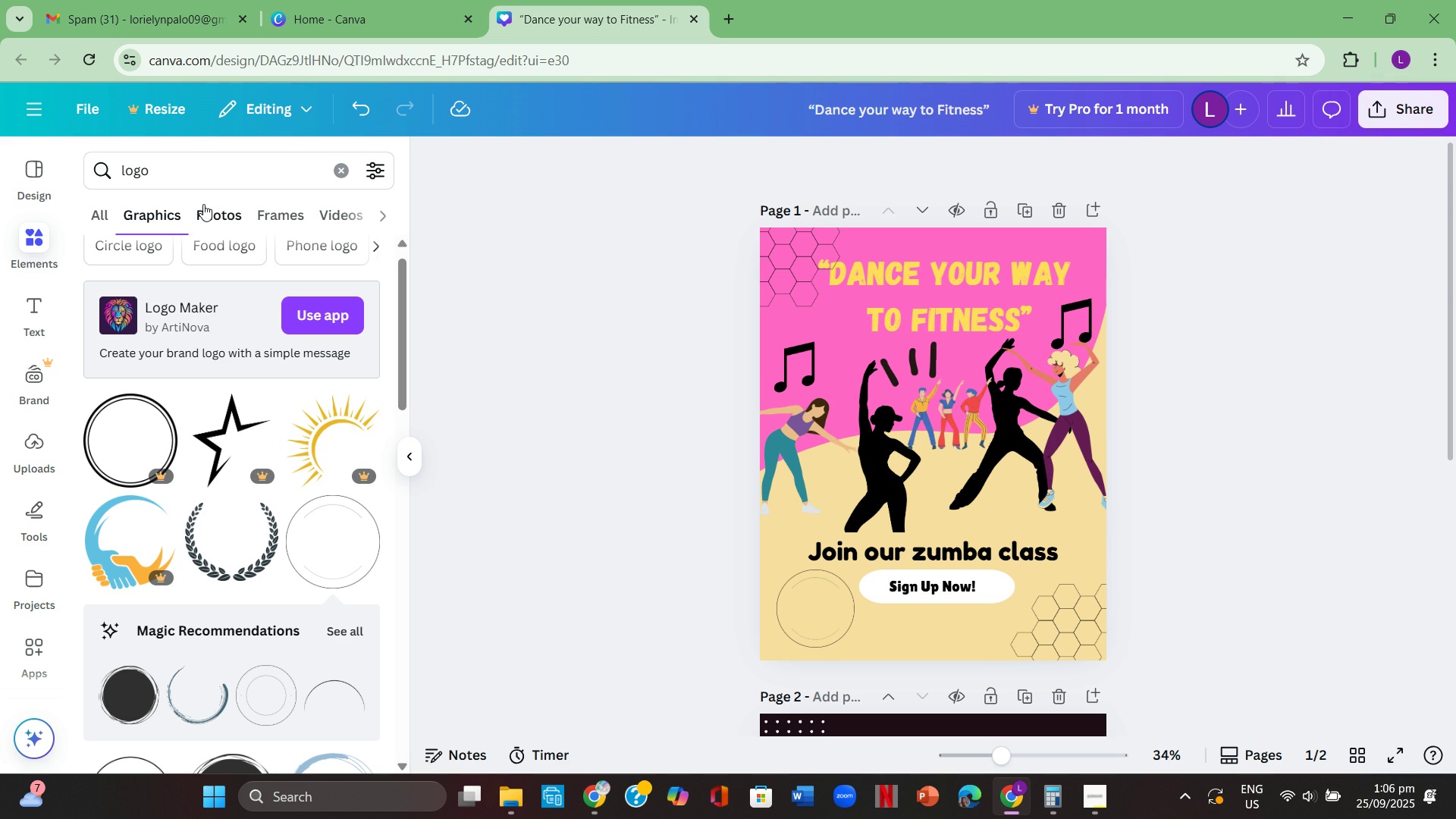 
scroll: coordinate [262, 650], scroll_direction: down, amount: 10.0
 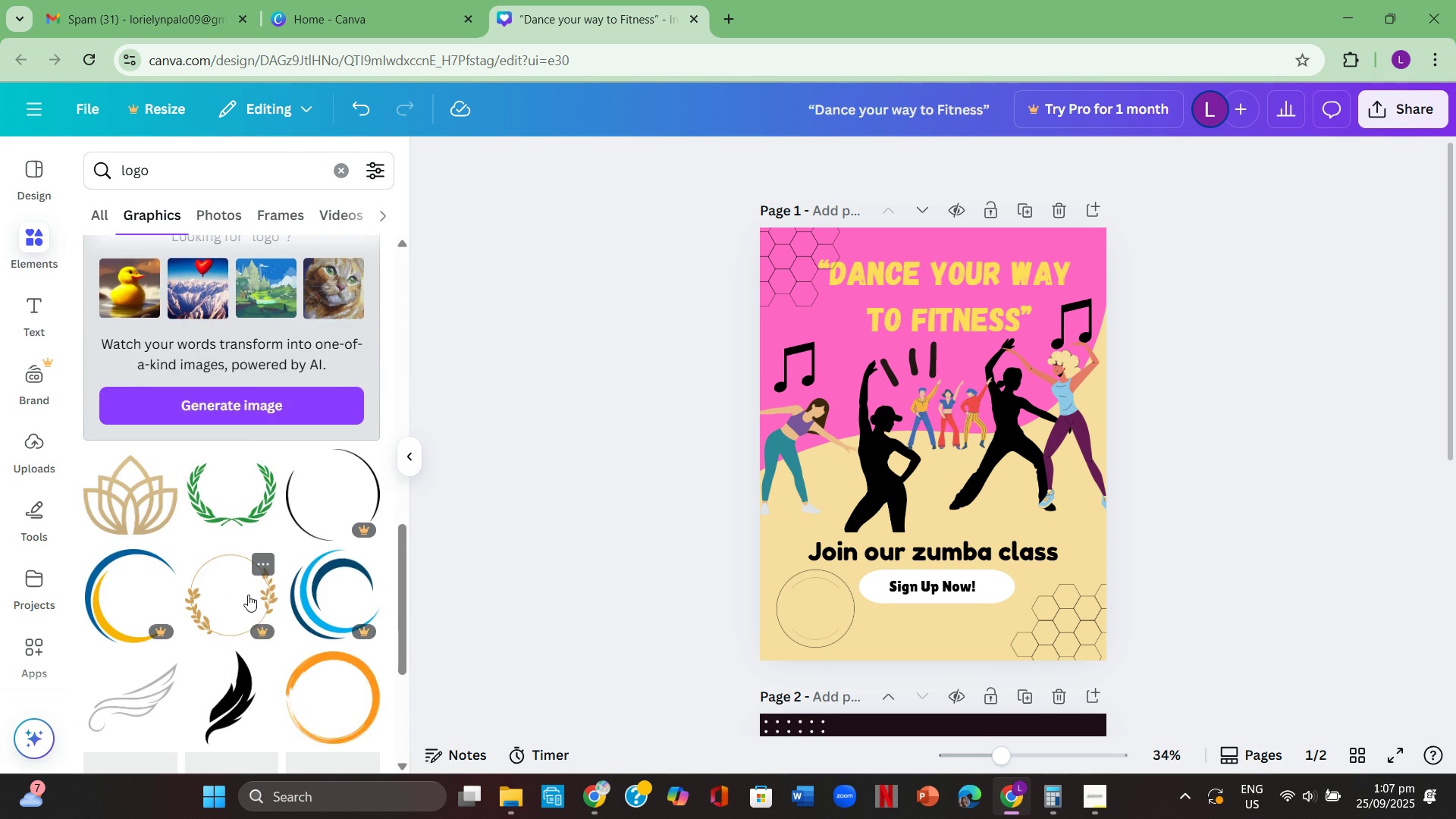 
scroll: coordinate [249, 588], scroll_direction: down, amount: 2.0
 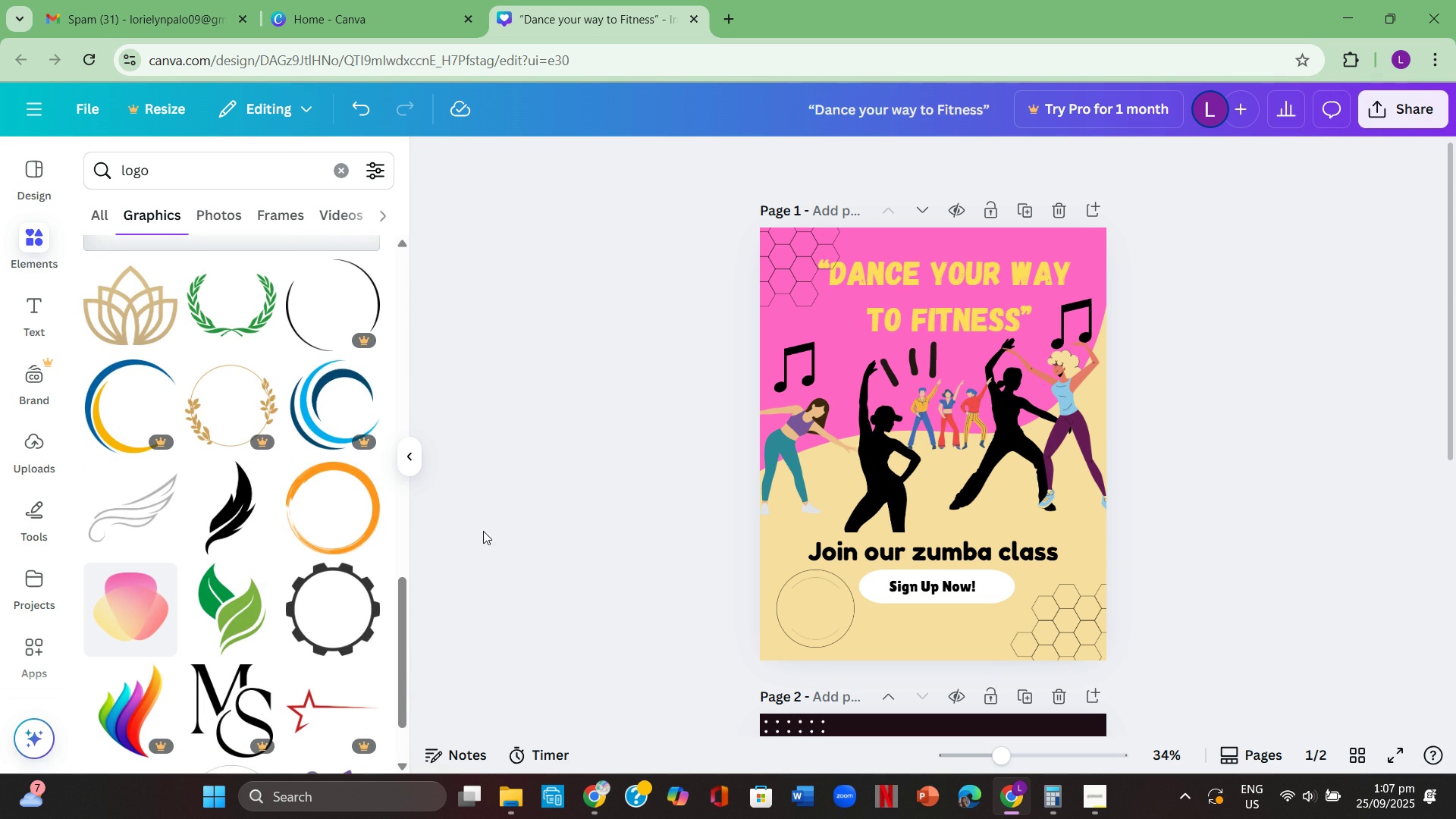 
mouse_move([300, 517])
 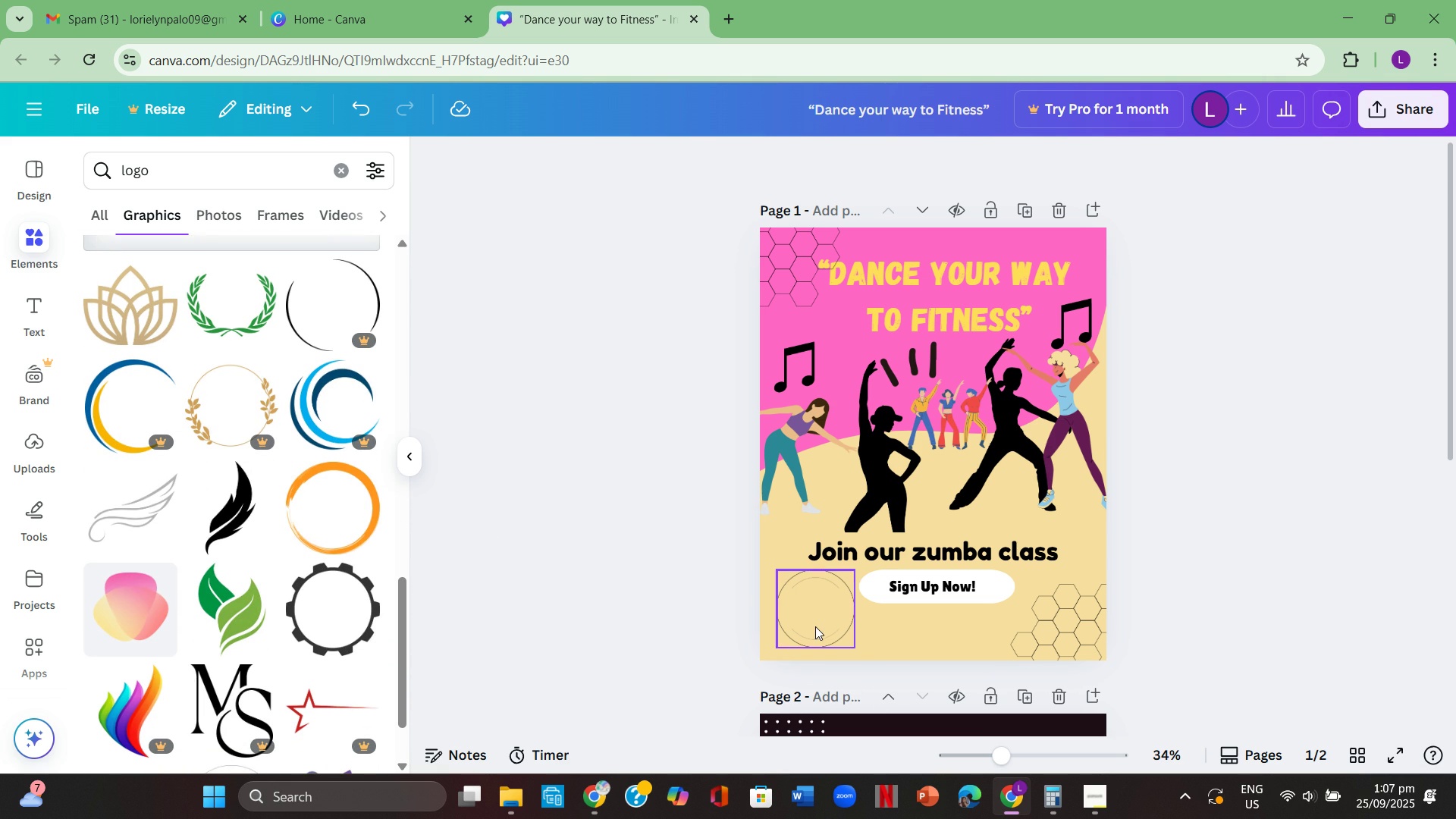 
left_click([815, 626])
 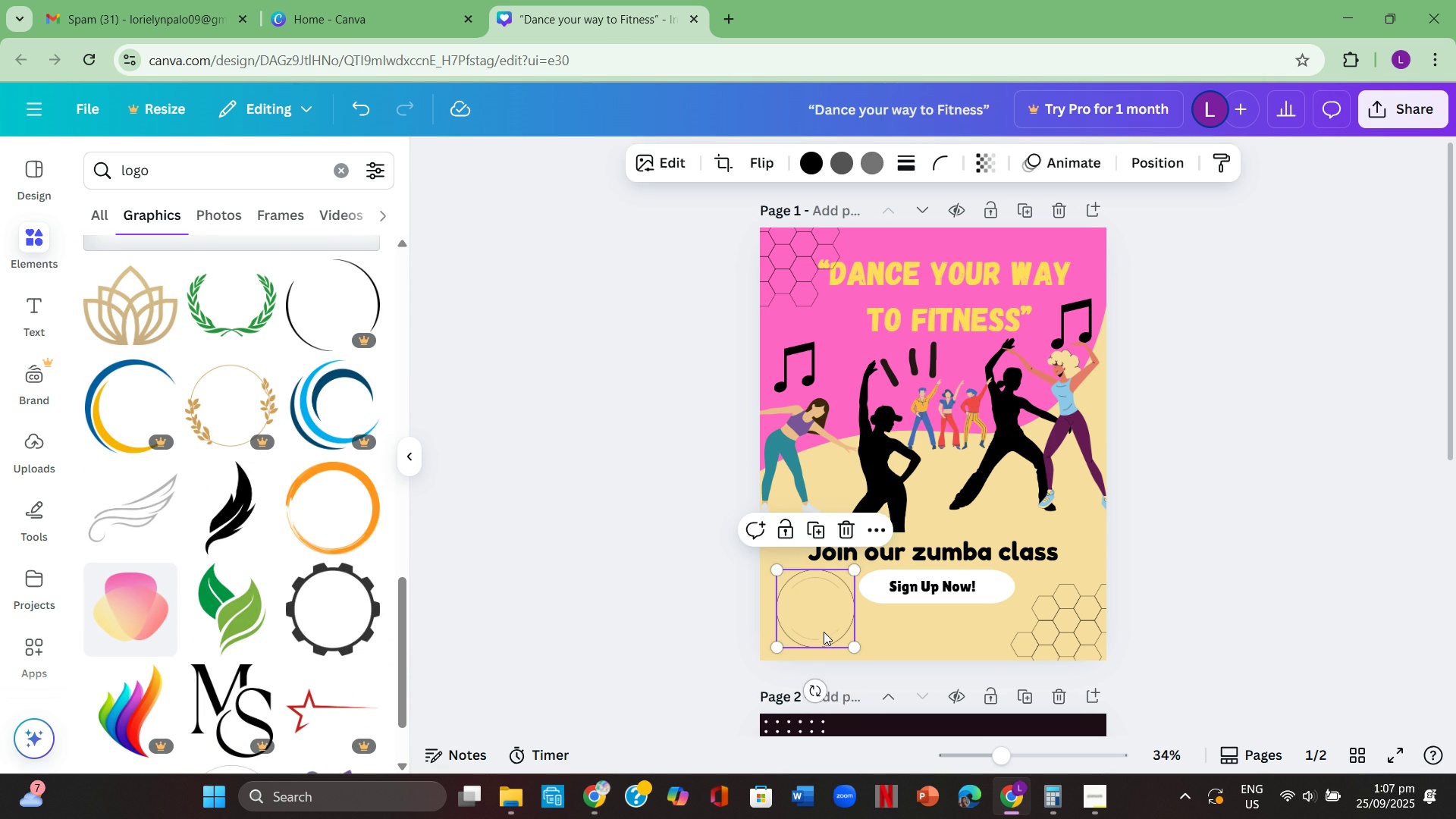 
key(Backspace)
 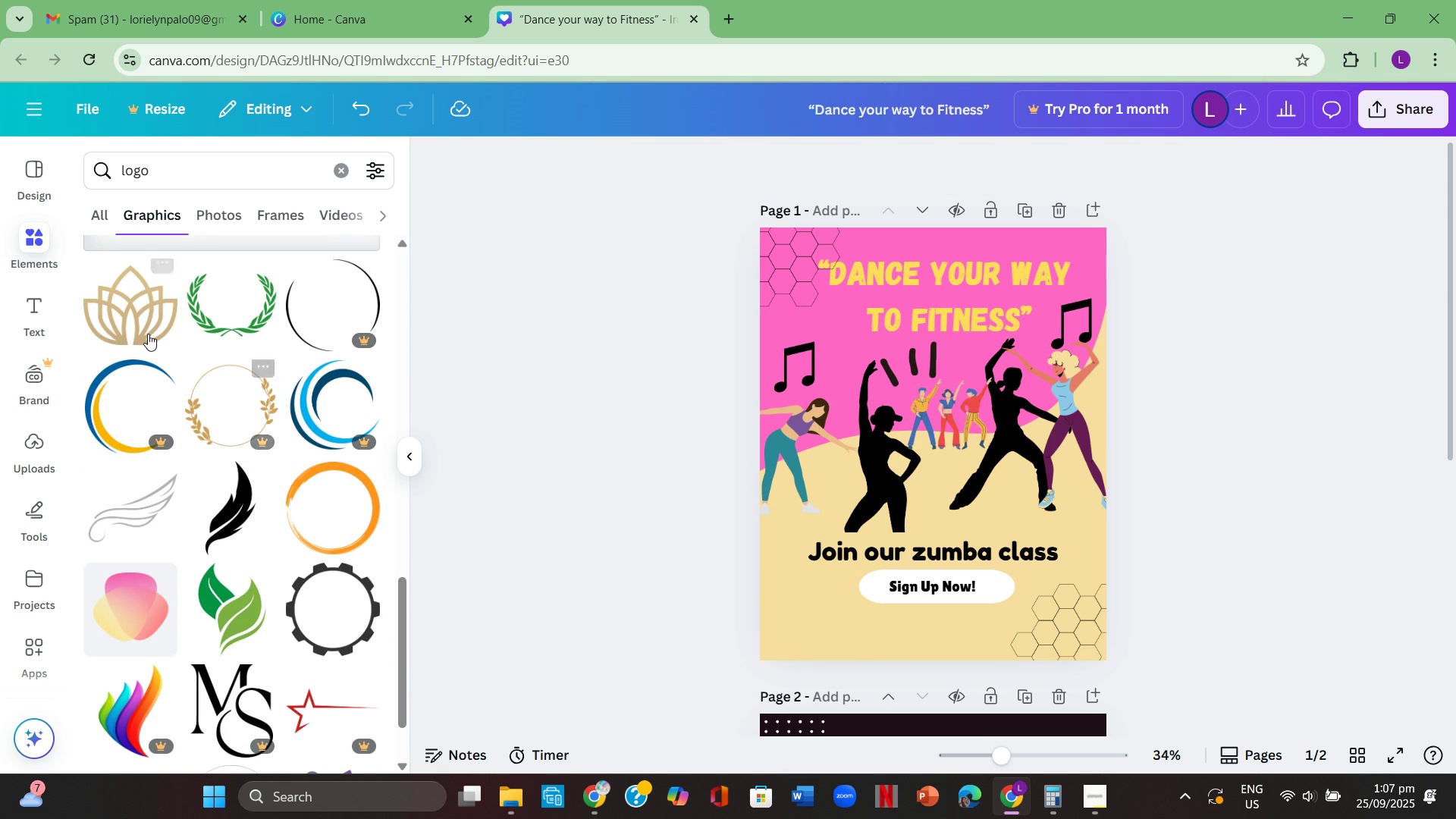 
left_click([146, 334])
 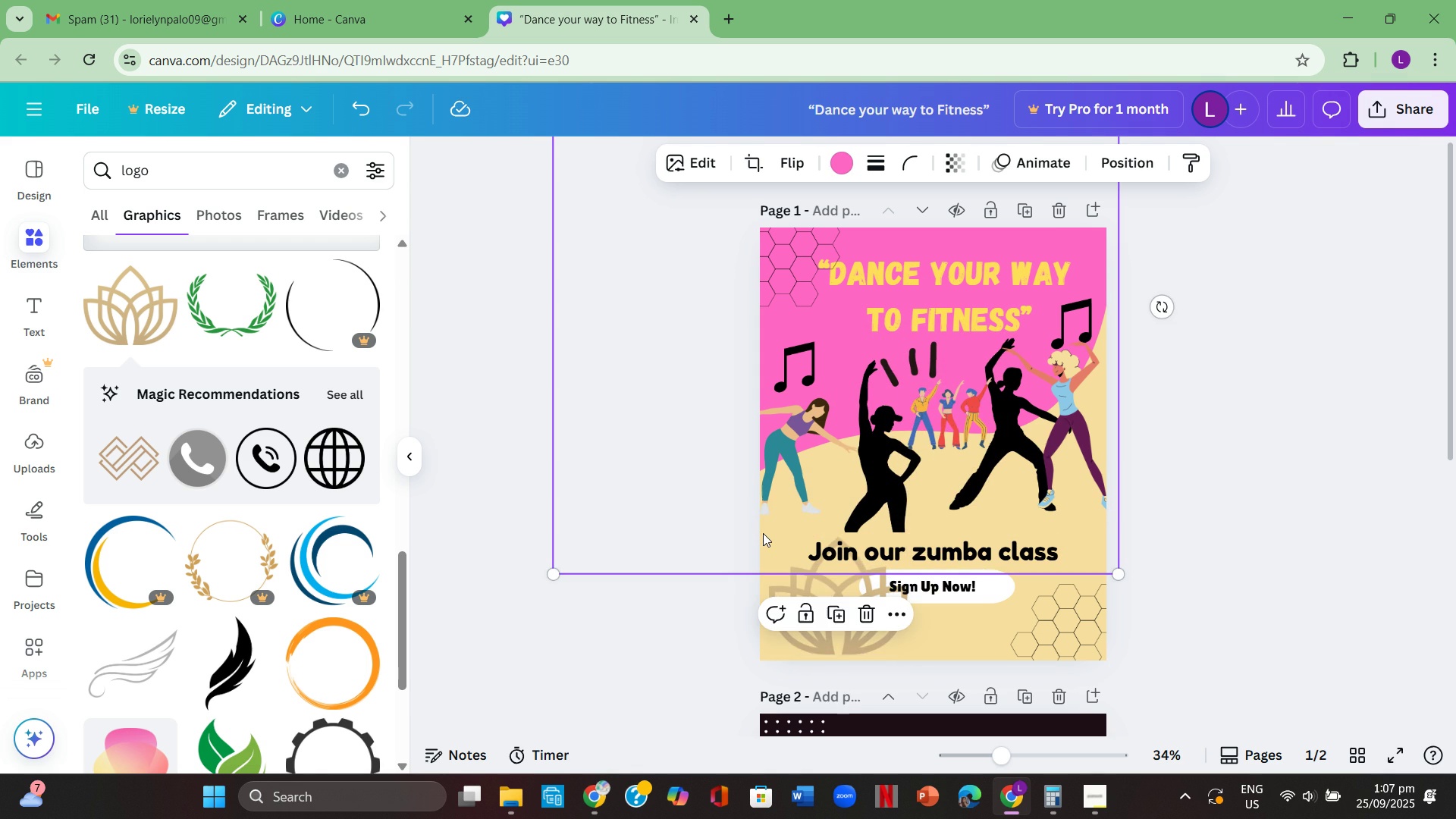 
left_click([838, 636])
 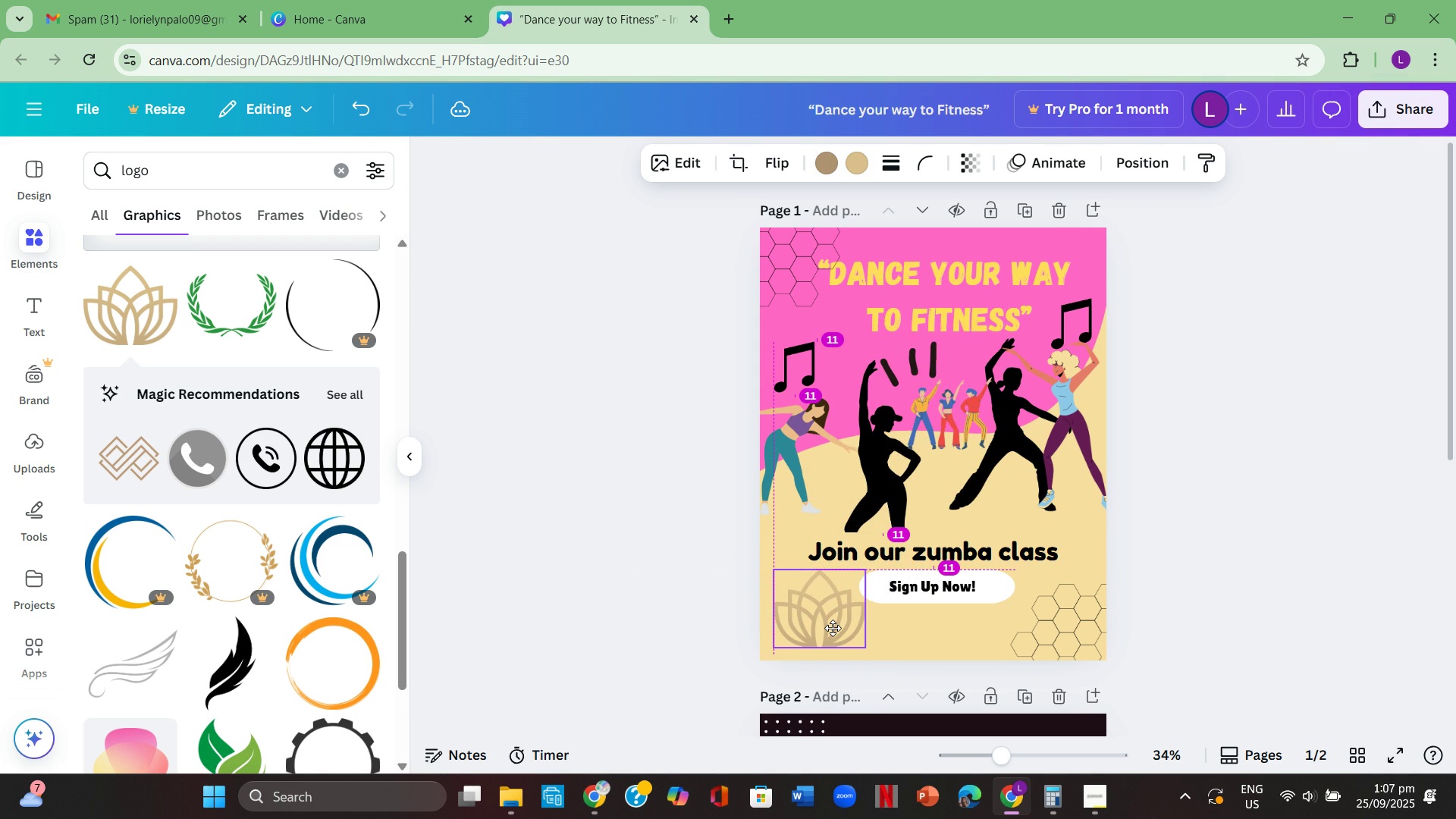 
left_click([1118, 571])
 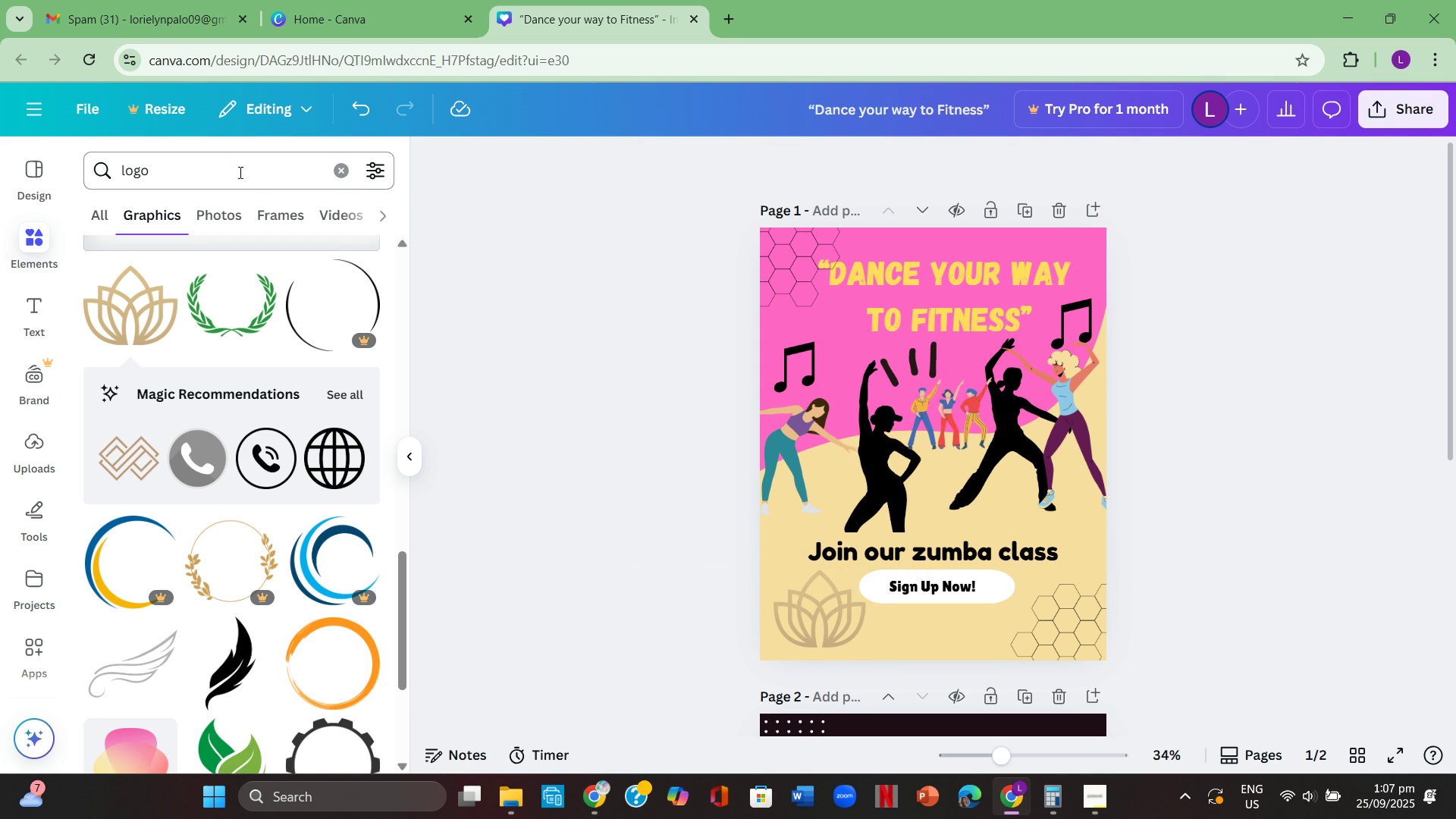 
key(Backspace)
type(dancing)
 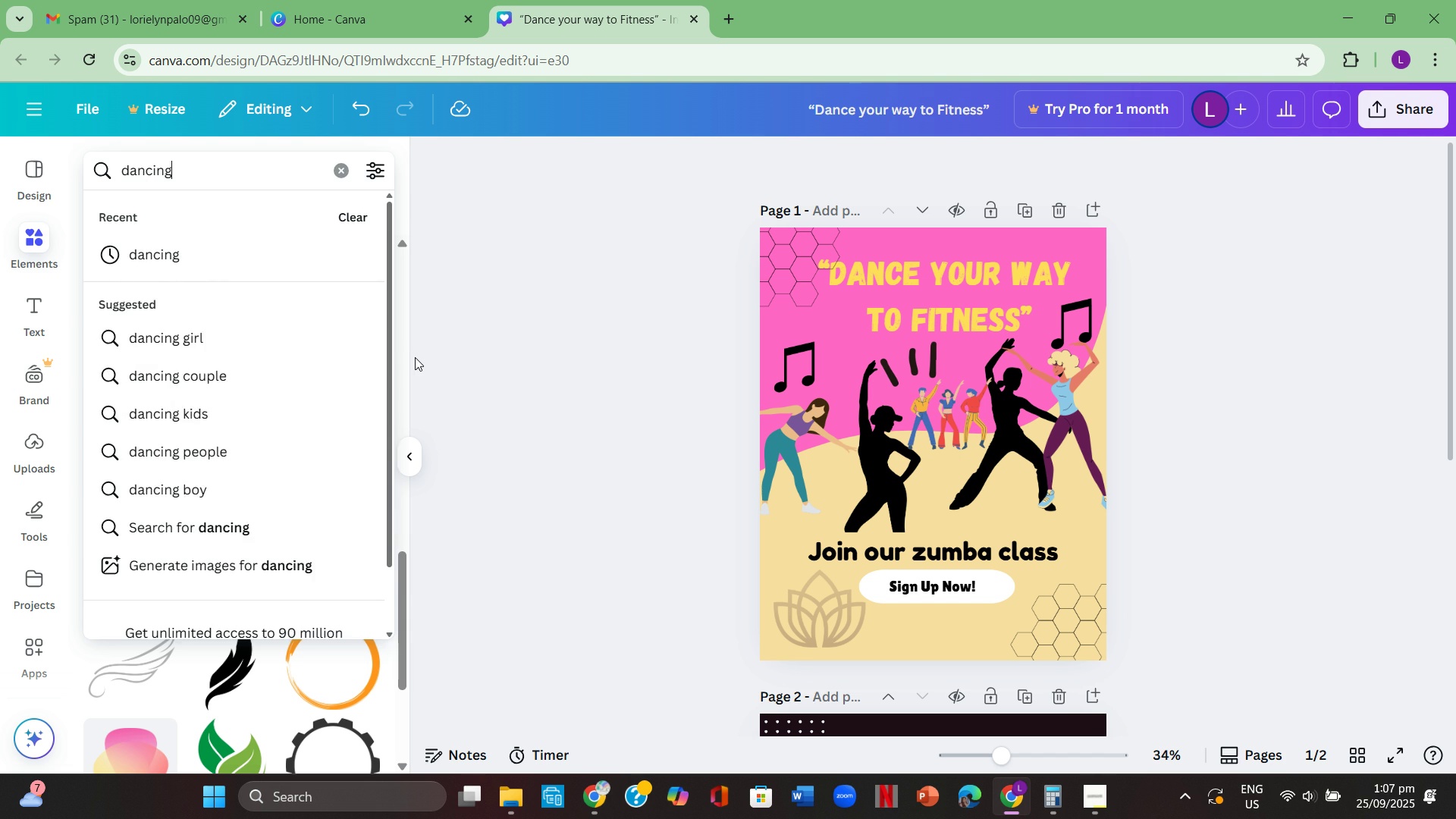 
key(Enter)
 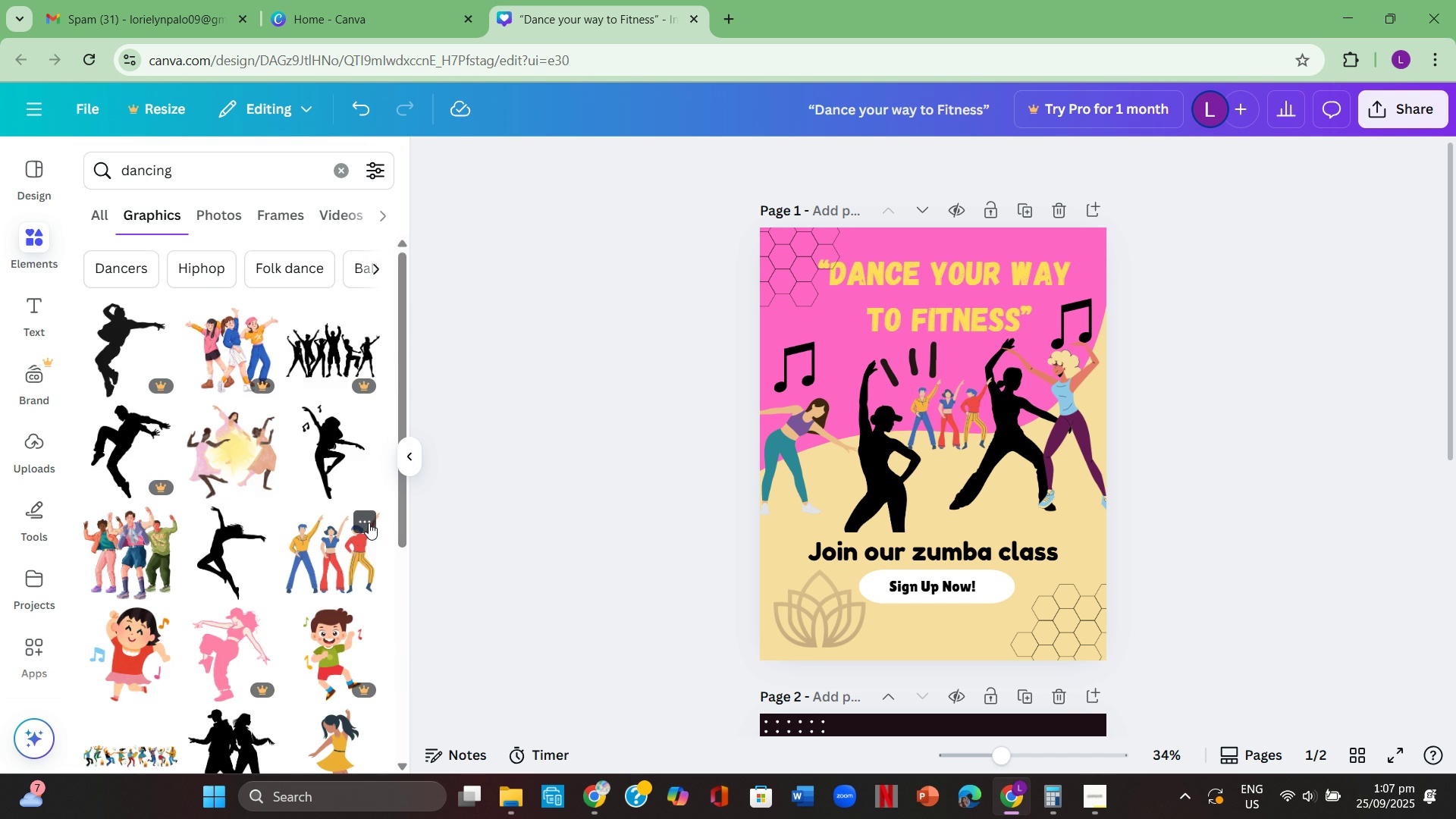 
scroll: coordinate [307, 541], scroll_direction: down, amount: 9.0
 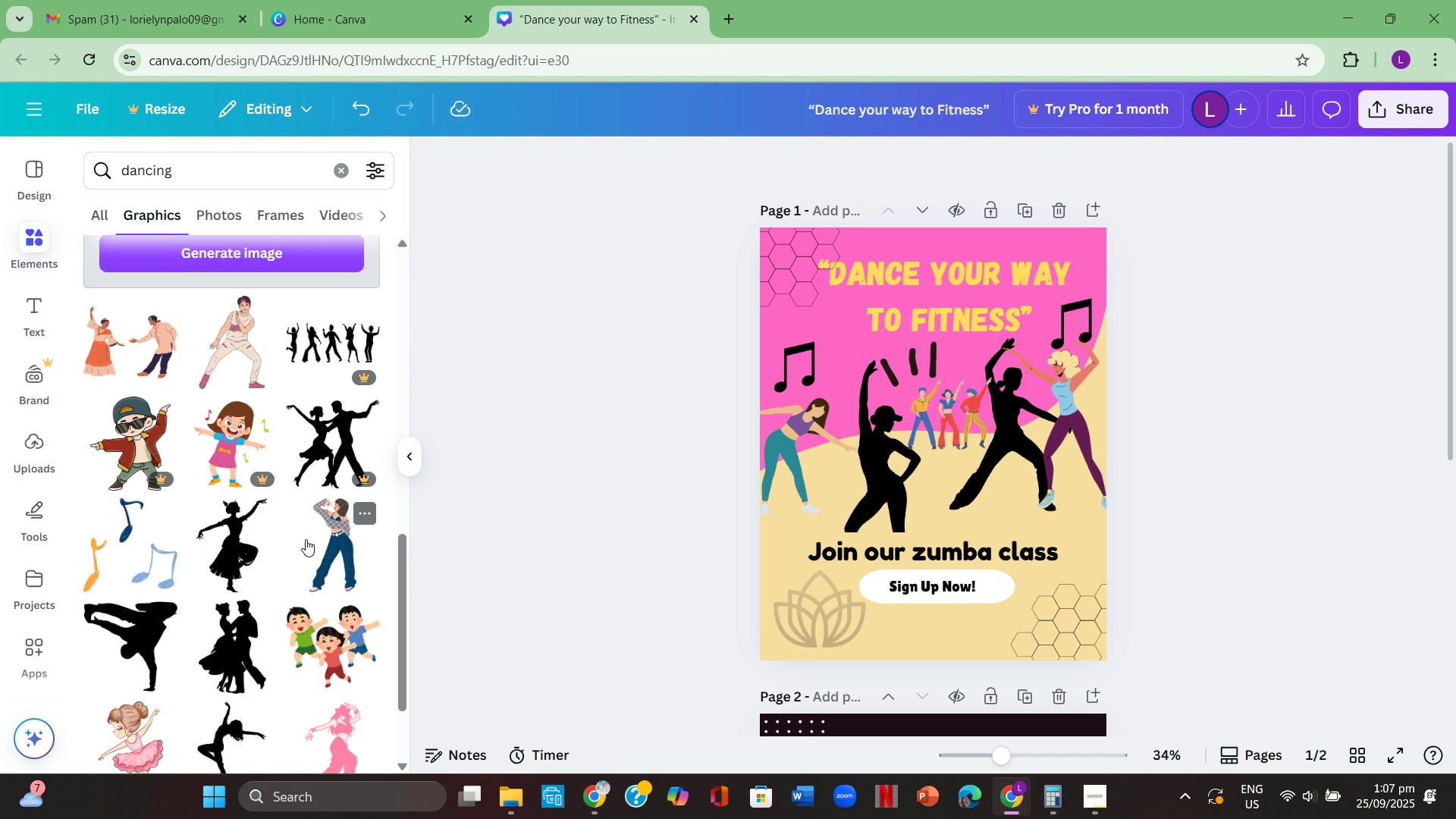 
scroll: coordinate [261, 531], scroll_direction: down, amount: 9.0
 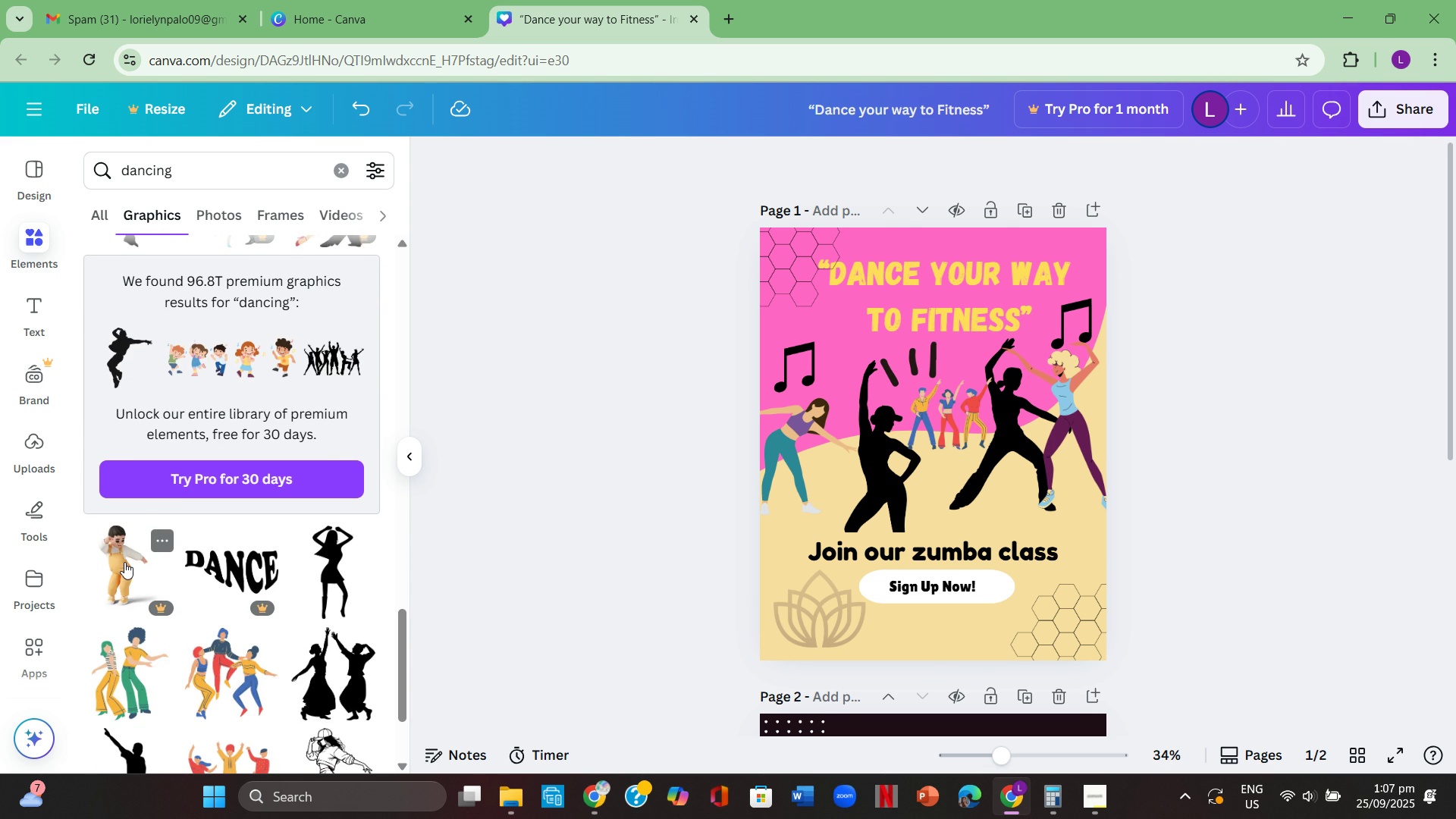 
left_click([124, 562])
 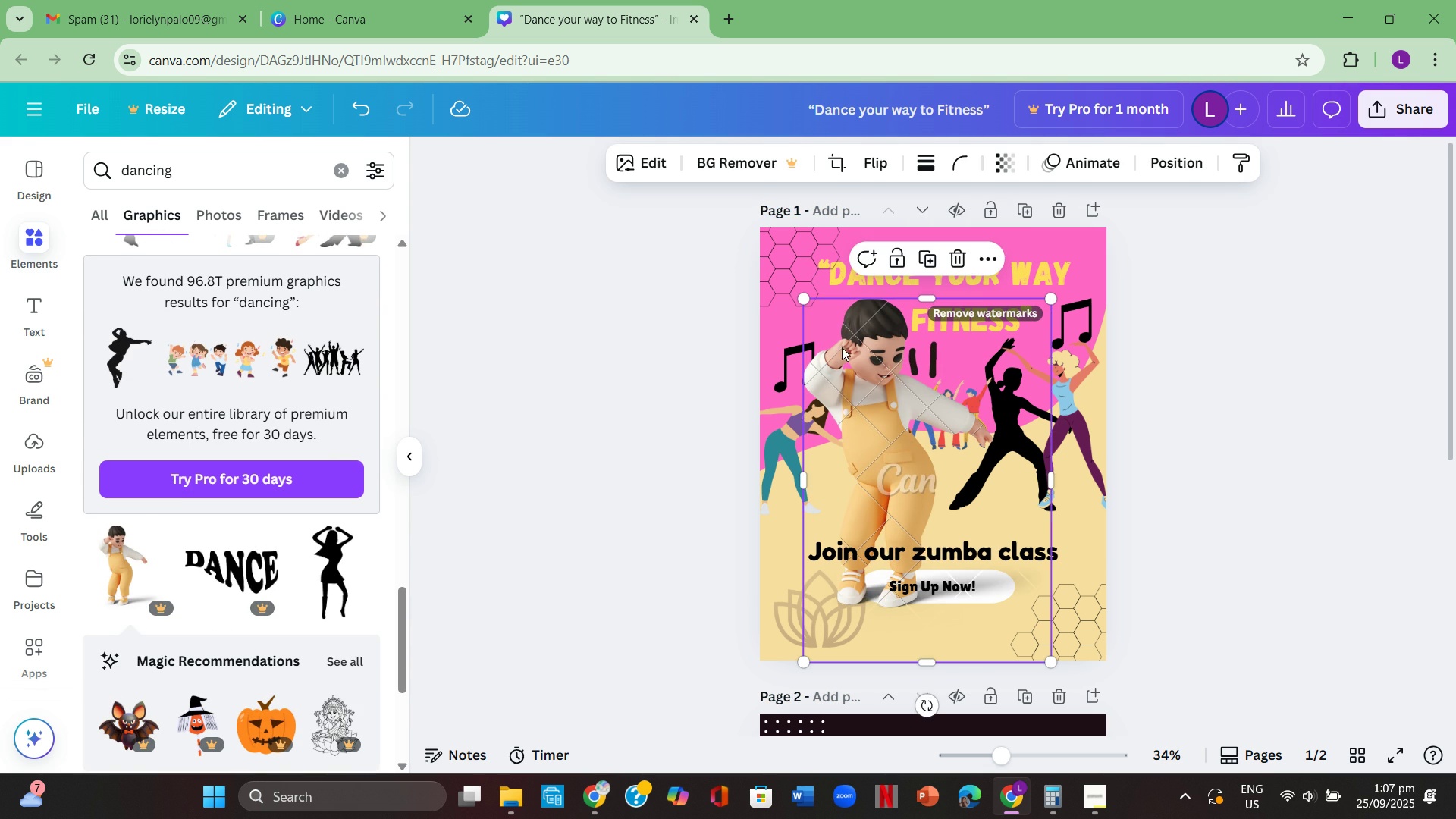 
left_click([877, 408])
 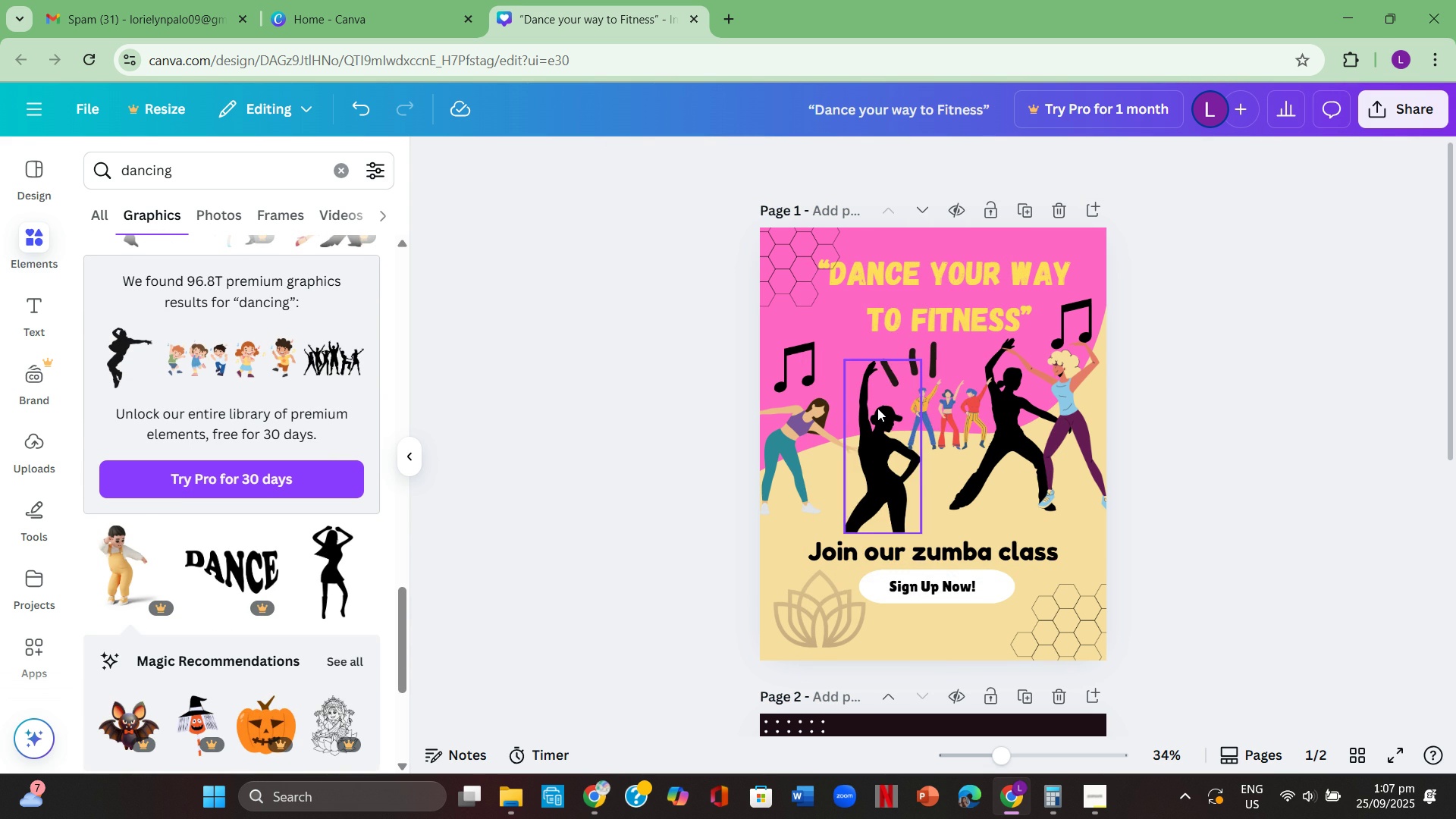 
key(Backspace)
 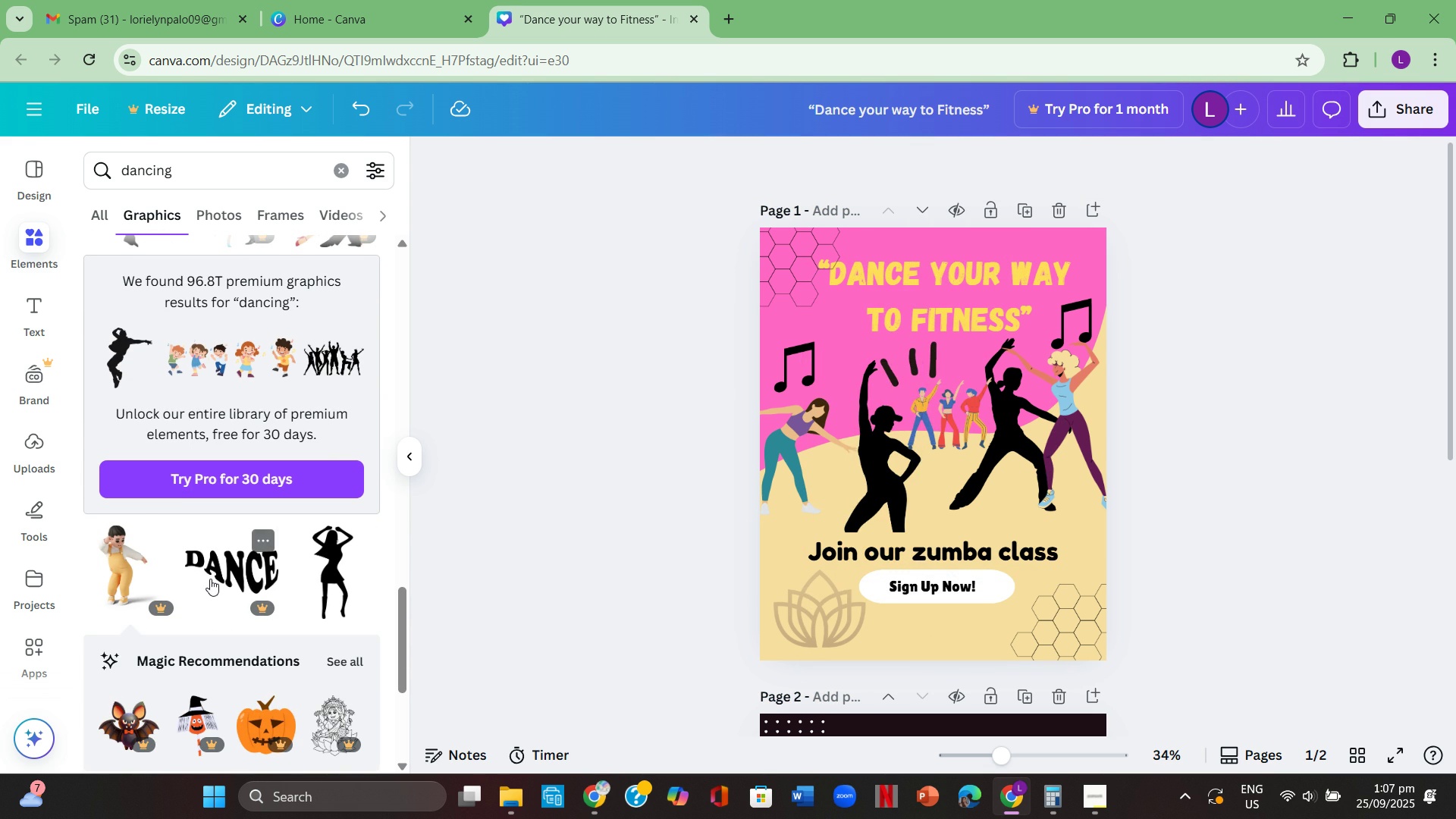 
left_click([212, 579])
 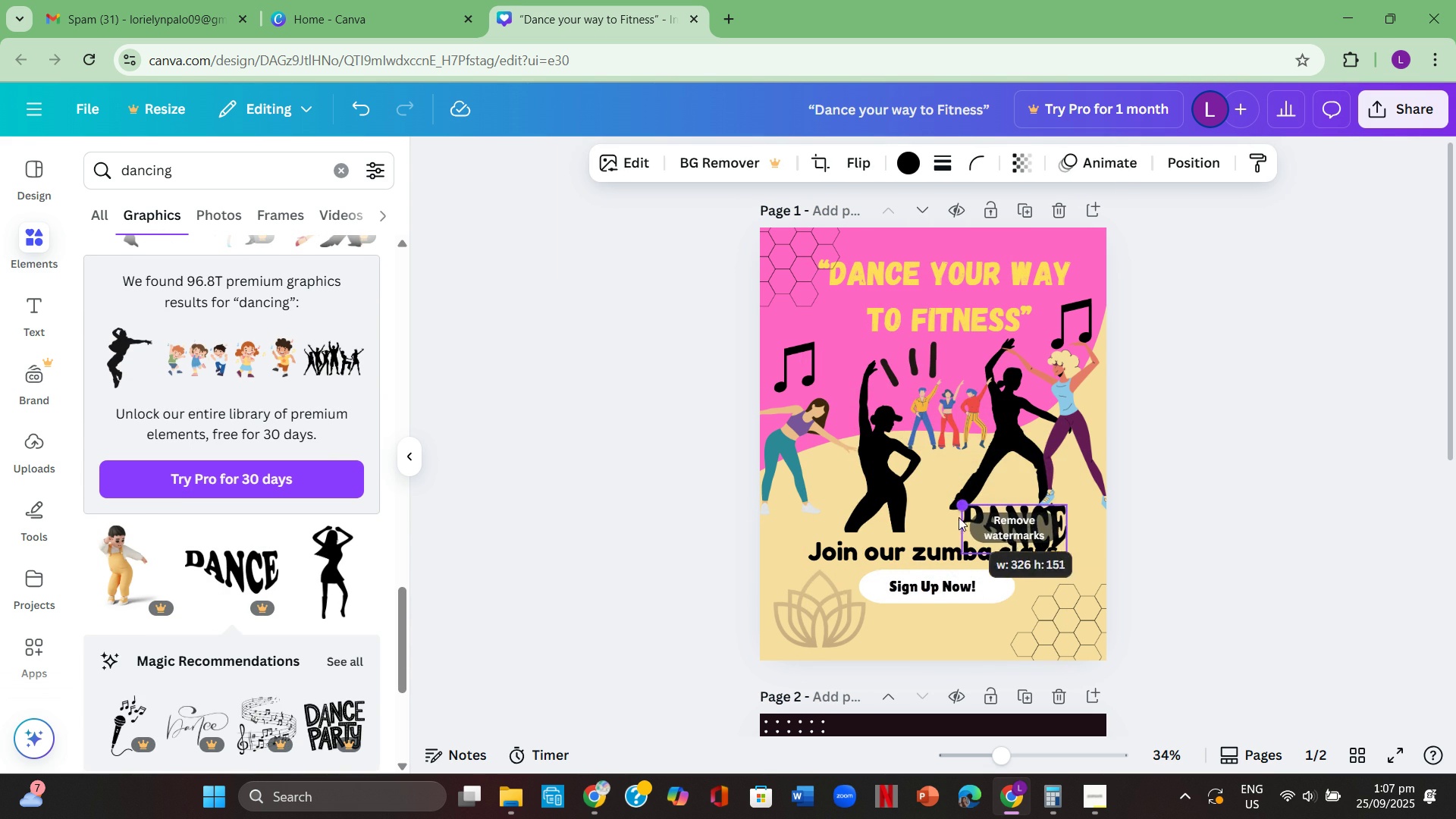 
wait(5.28)
 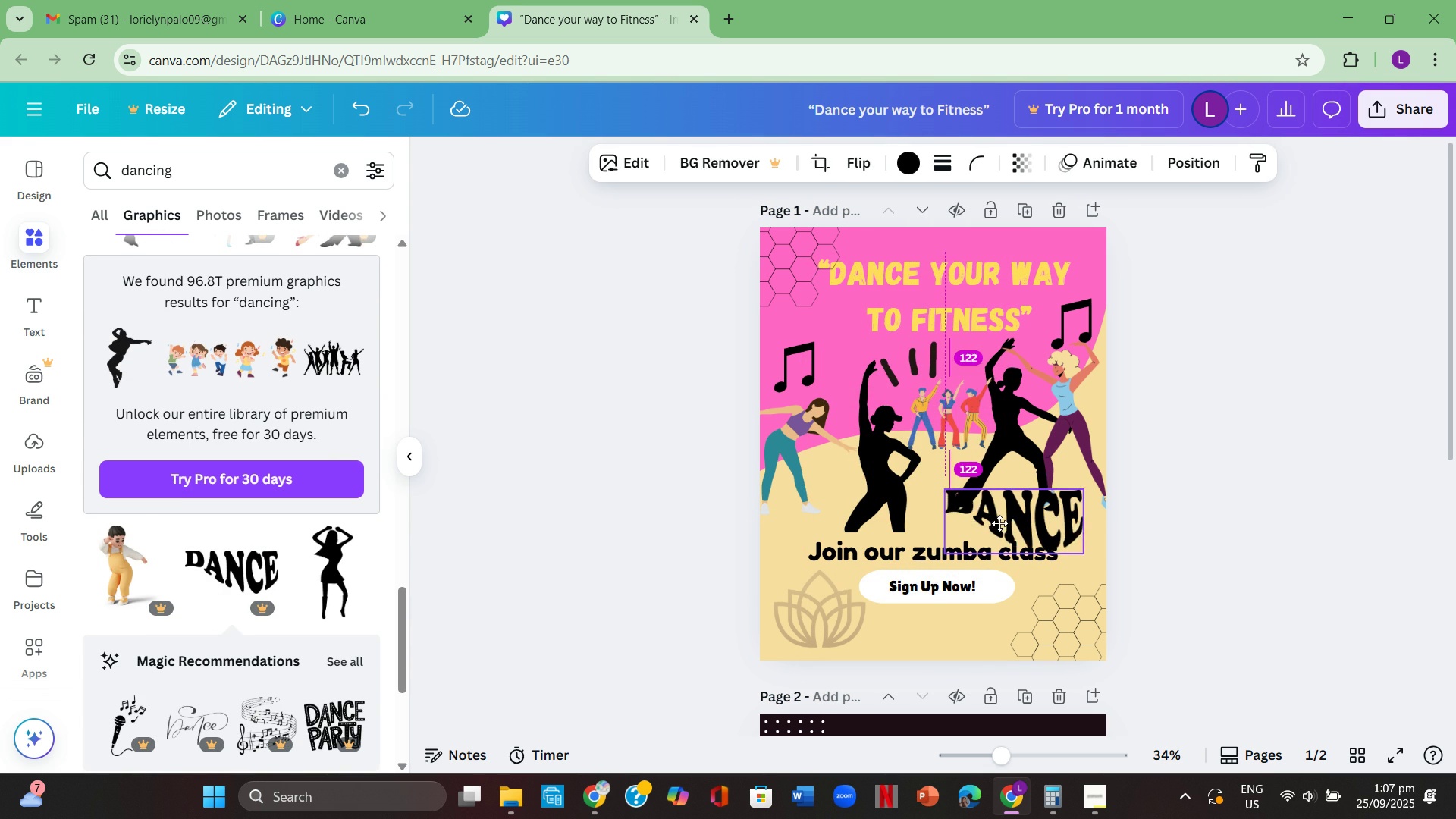 
left_click([1185, 544])
 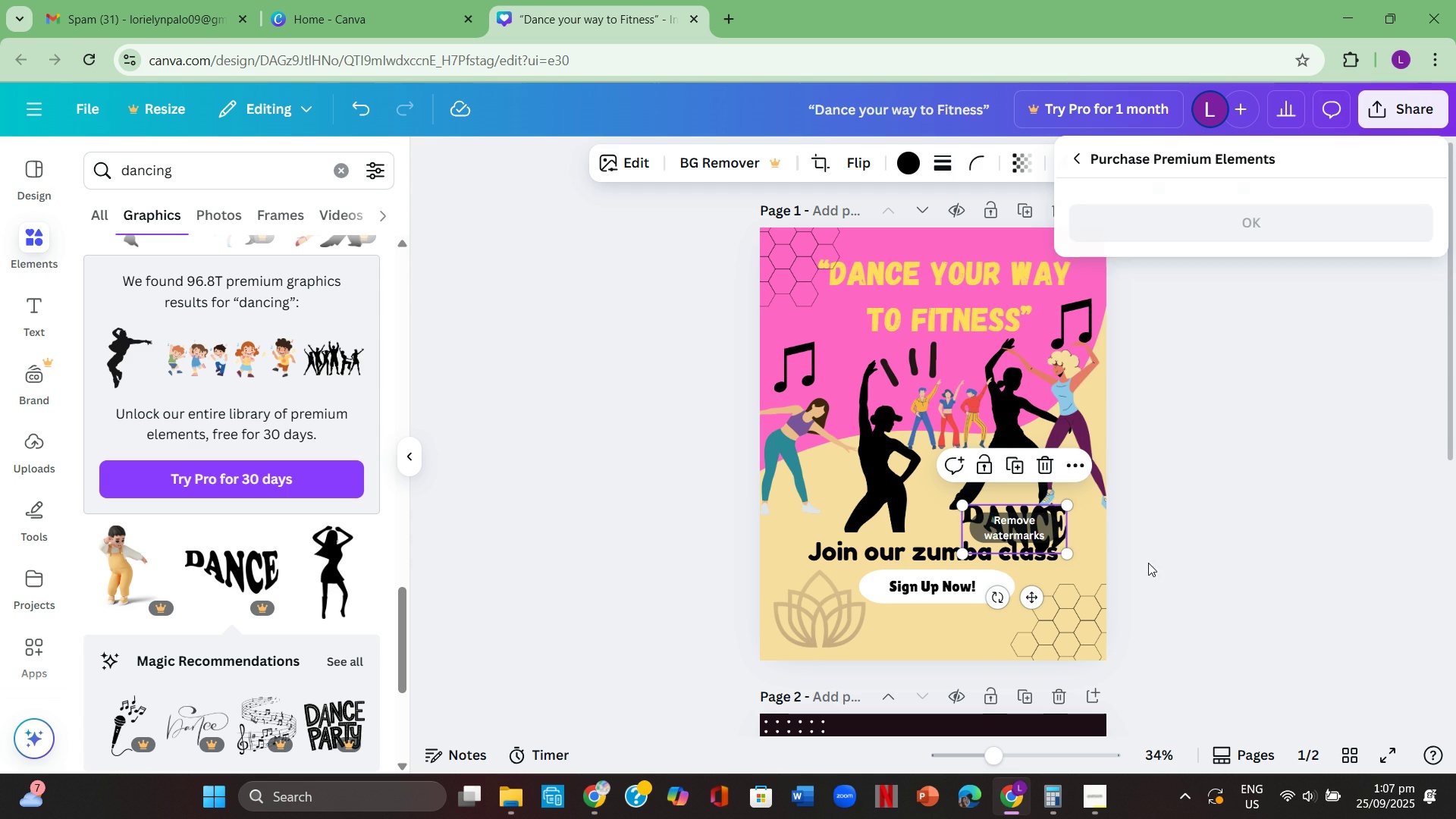 
left_click([1148, 563])
 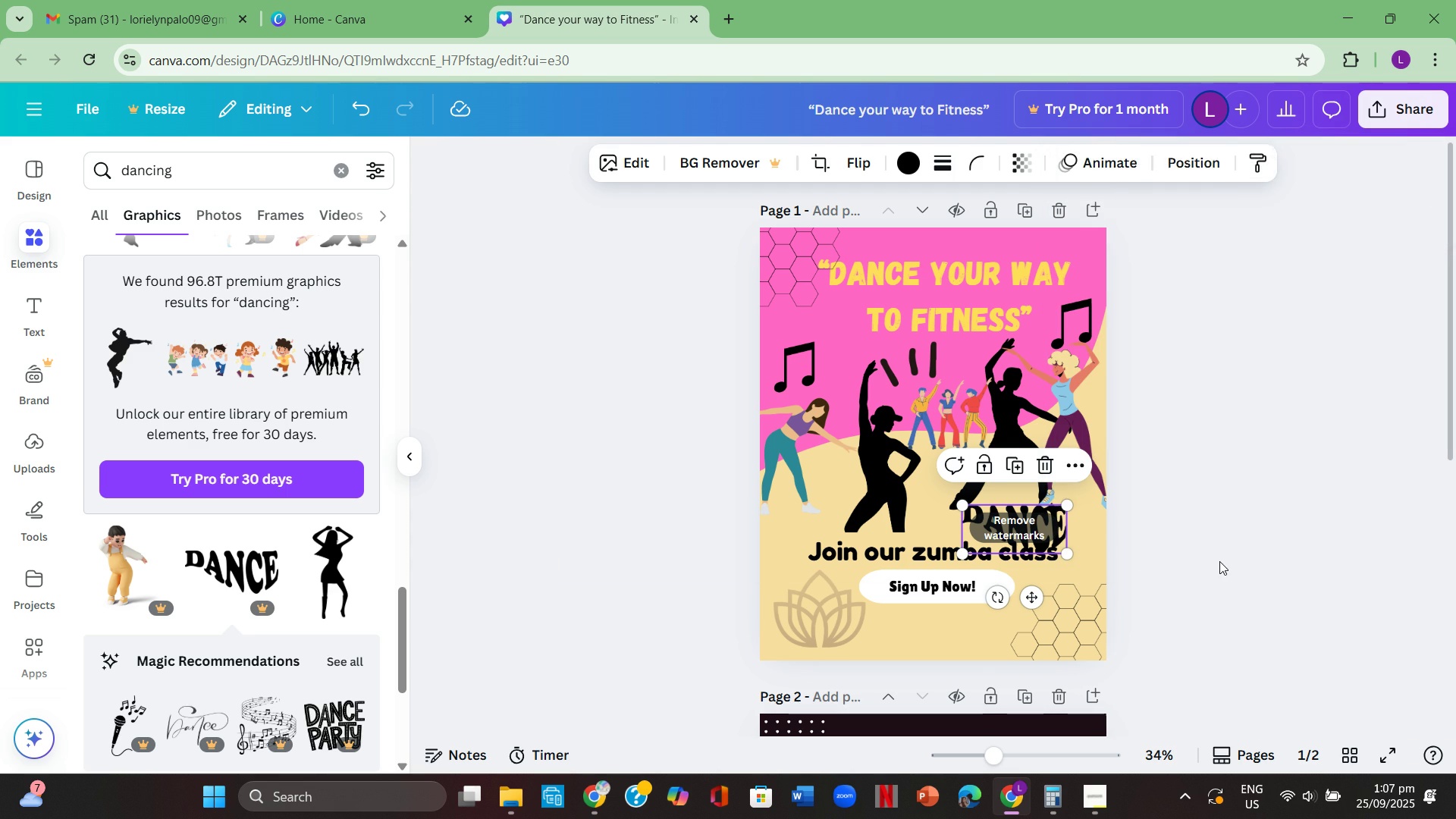 
left_click([1219, 561])
 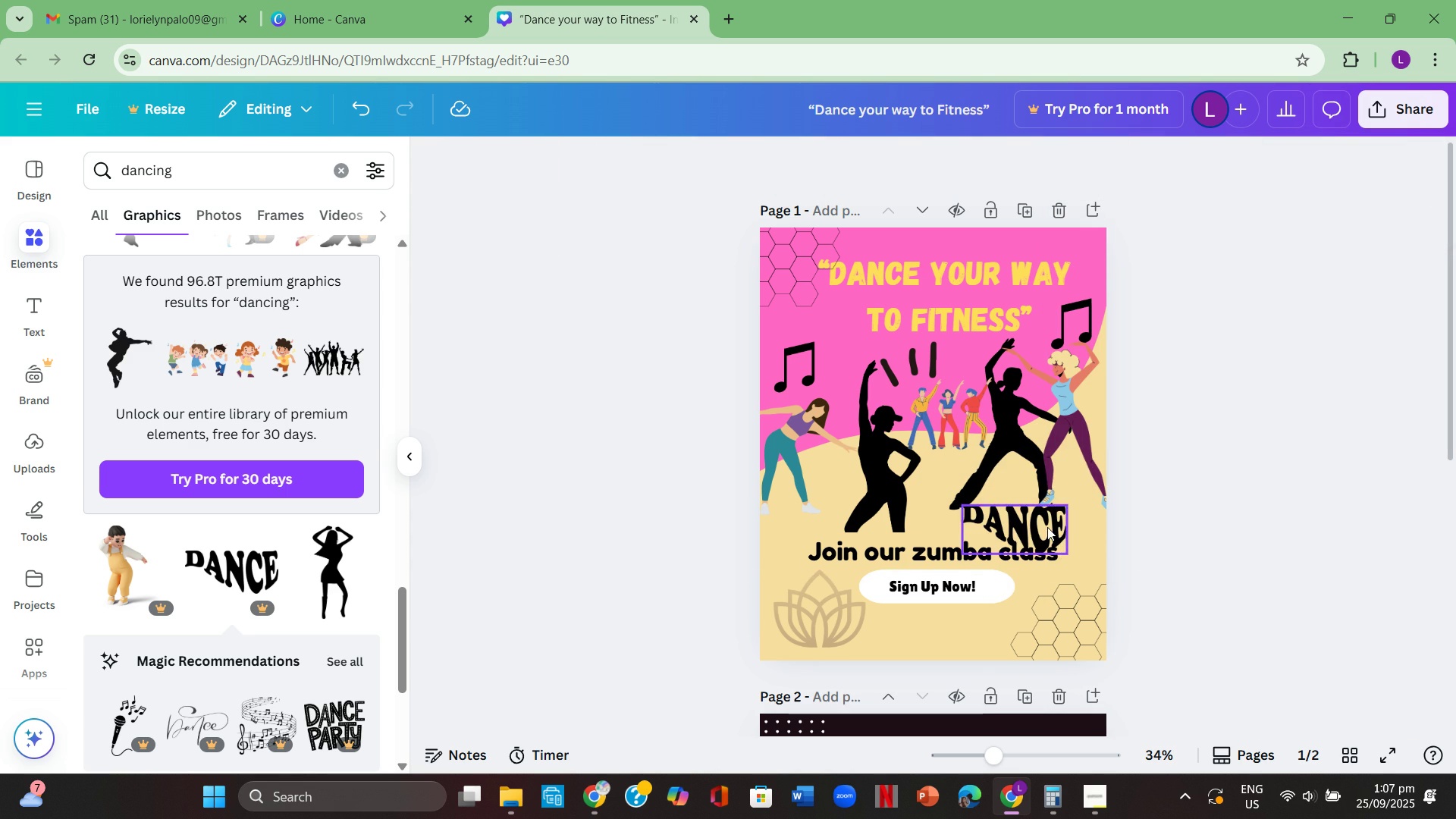 
left_click([1047, 527])
 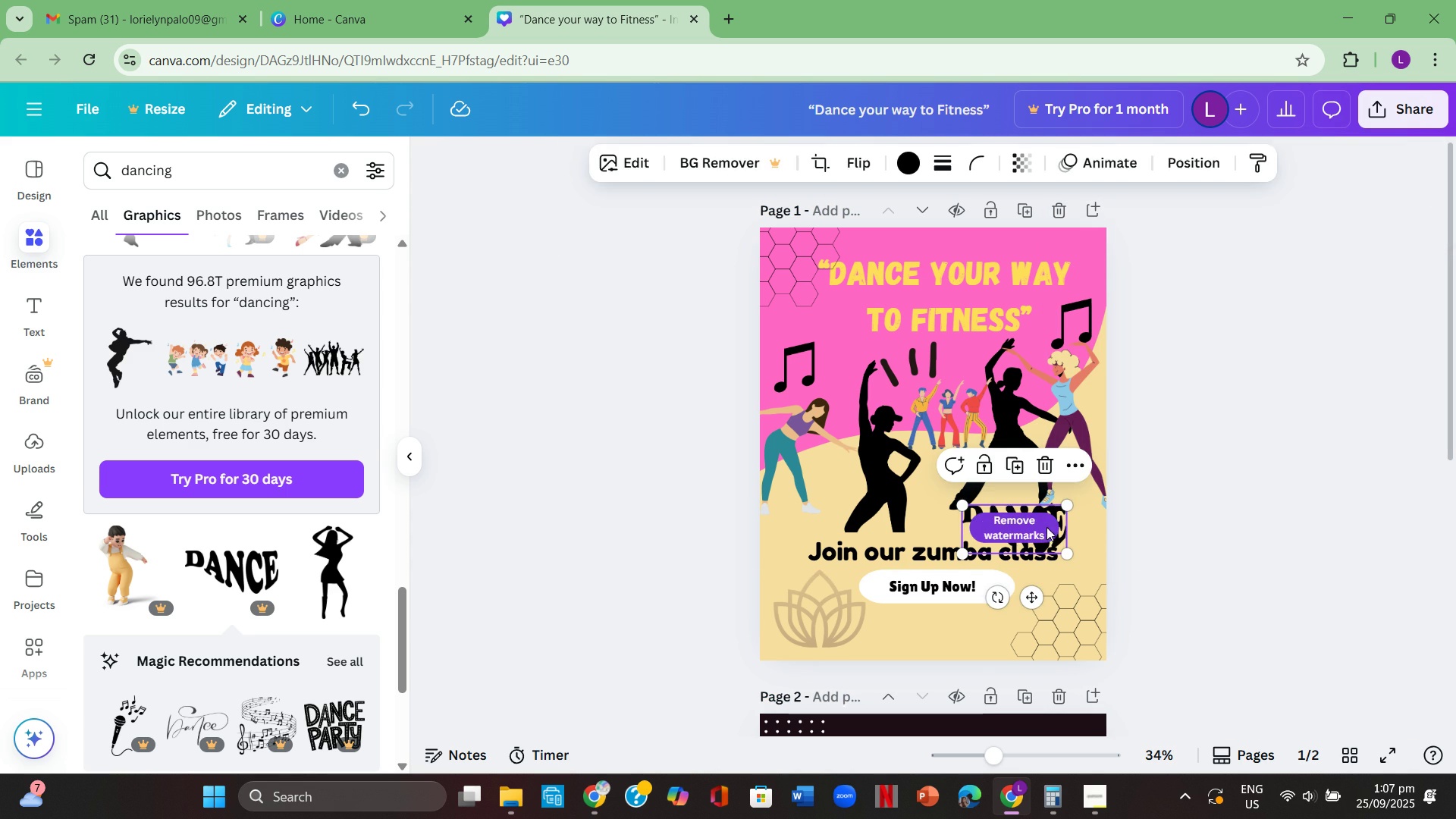 
key(Backspace)
 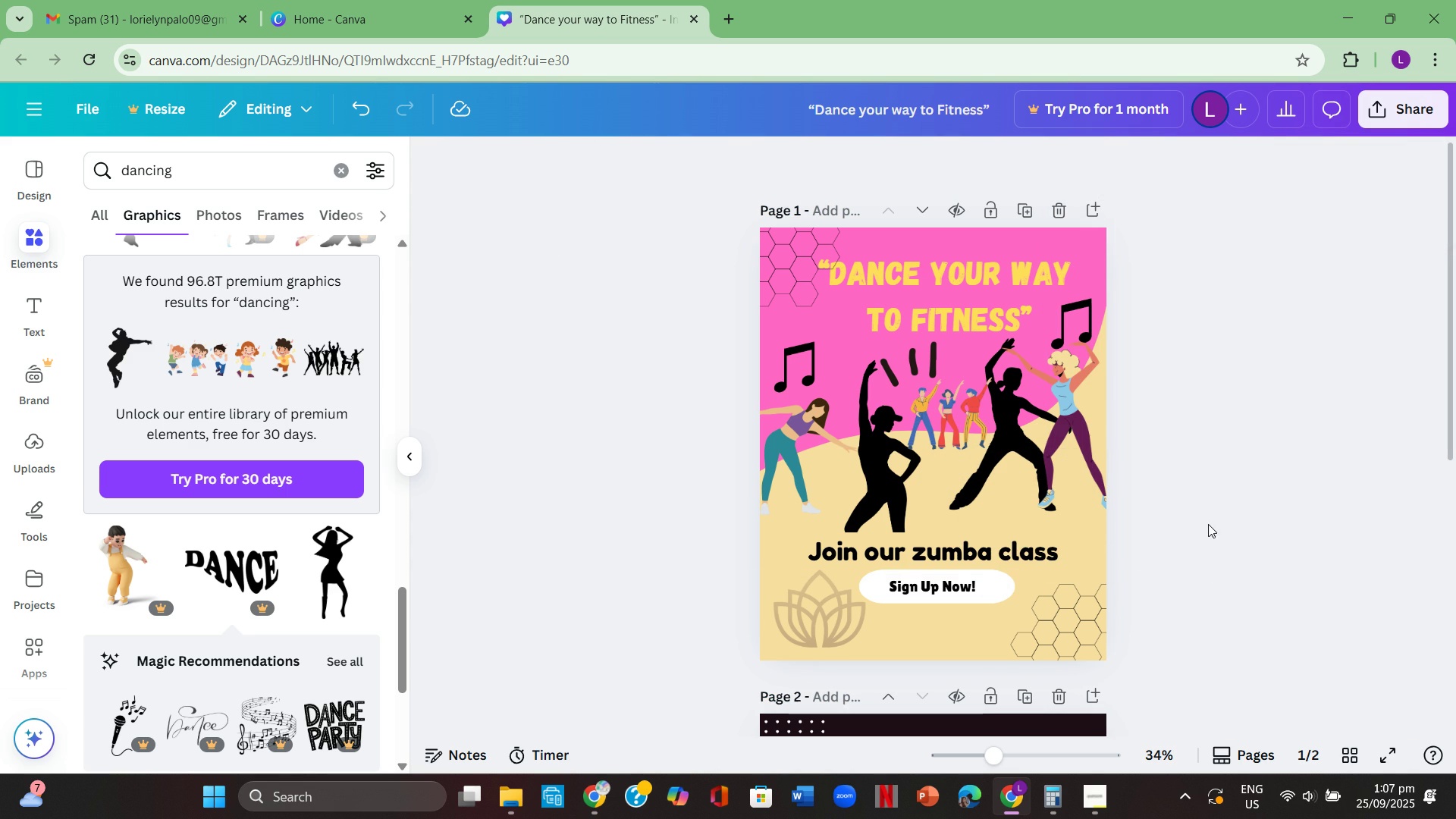 
scroll: coordinate [231, 498], scroll_direction: down, amount: 8.0
 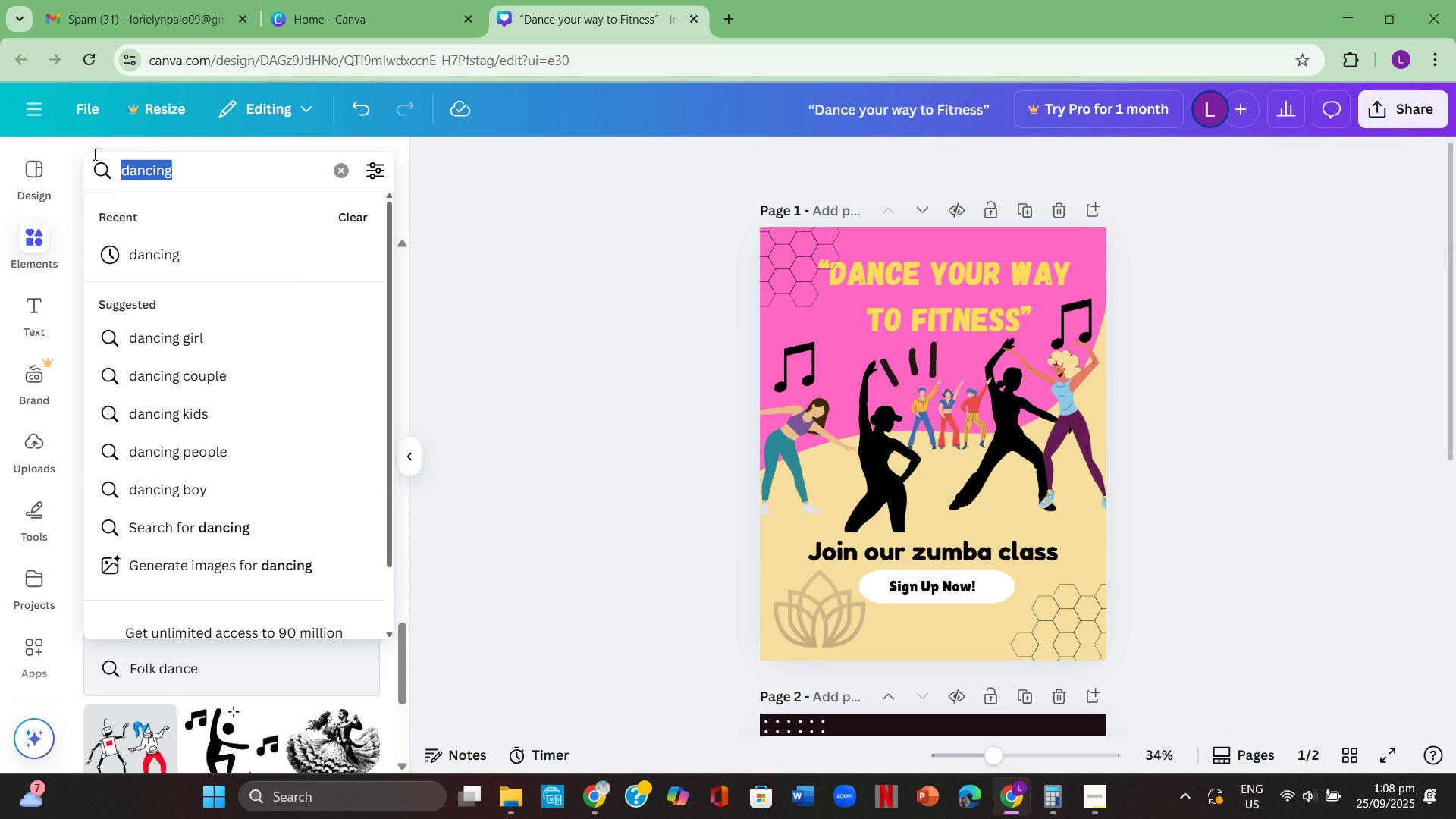 
key(Backspace)
type(zumba)
 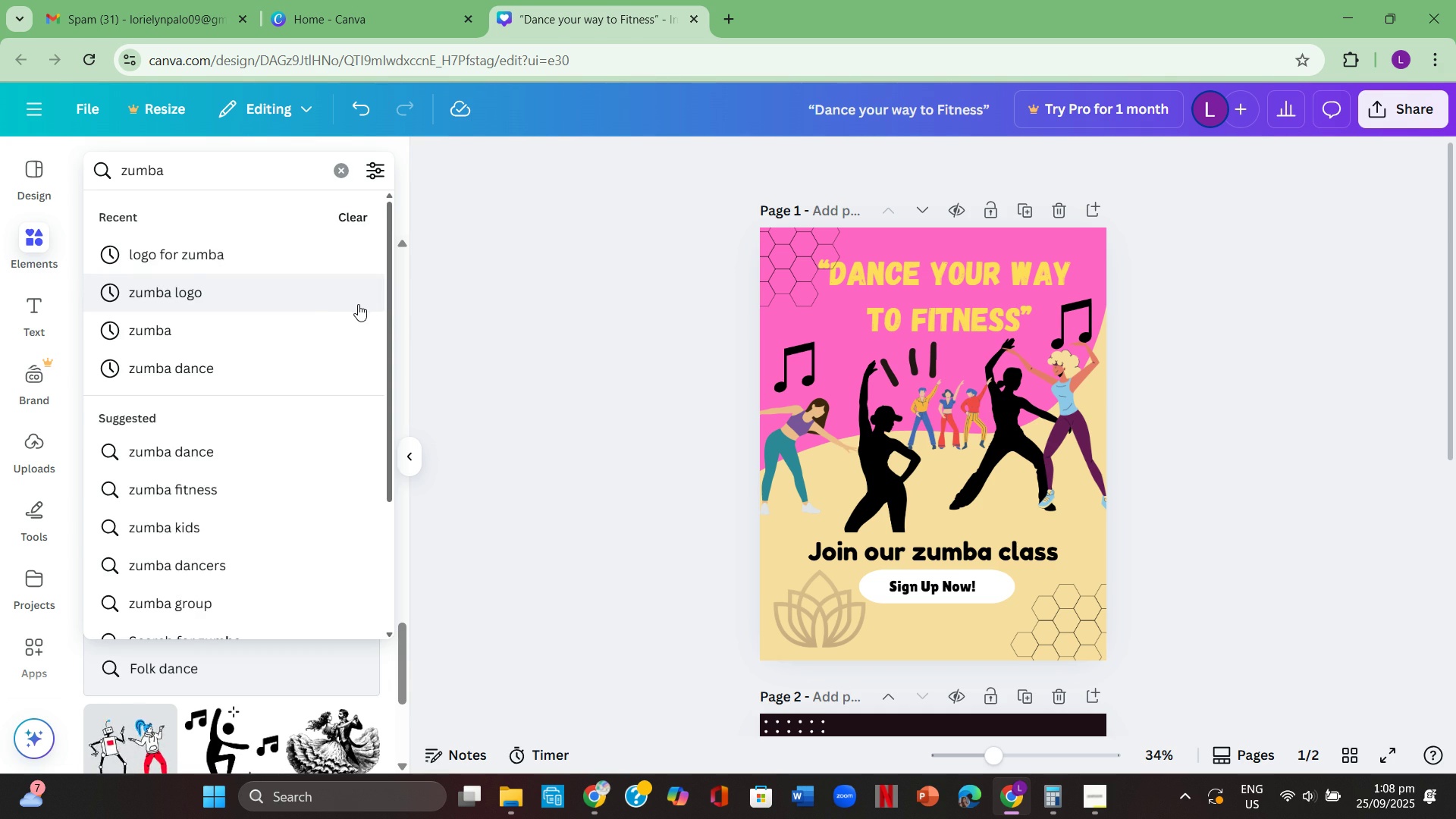 
key(Enter)
 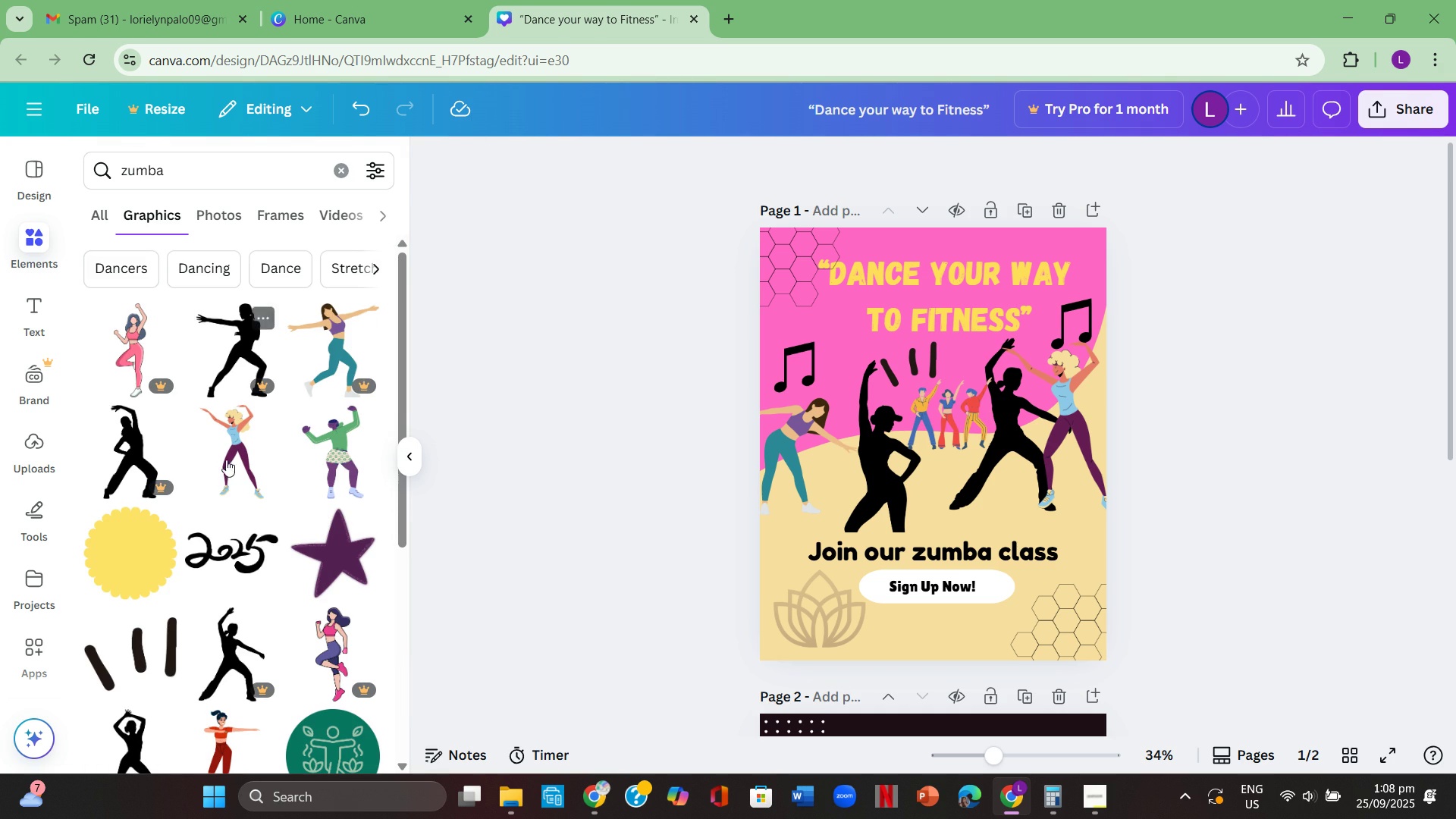 
scroll: coordinate [242, 417], scroll_direction: down, amount: 9.0
 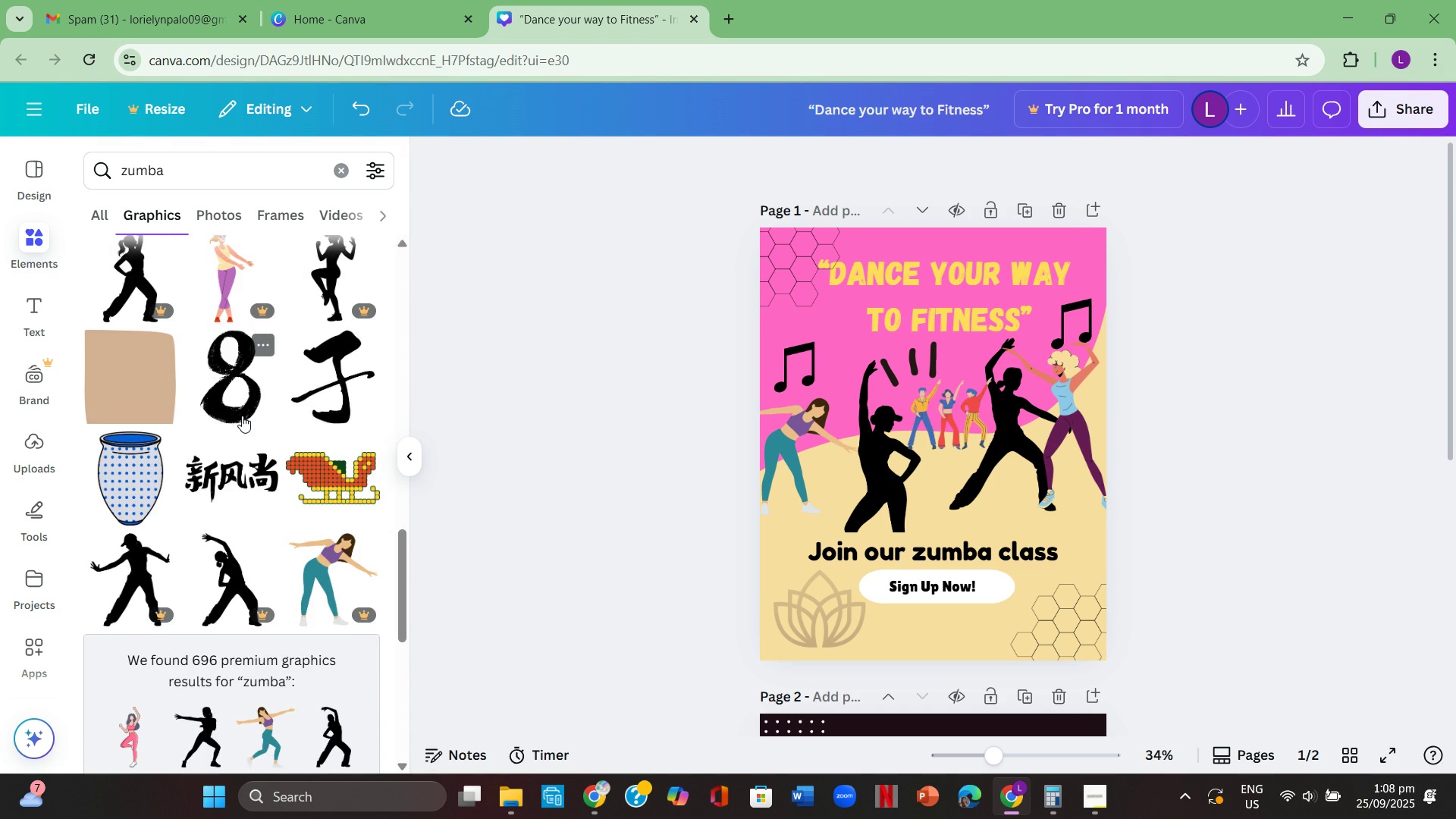 
scroll: coordinate [242, 410], scroll_direction: down, amount: 11.0
 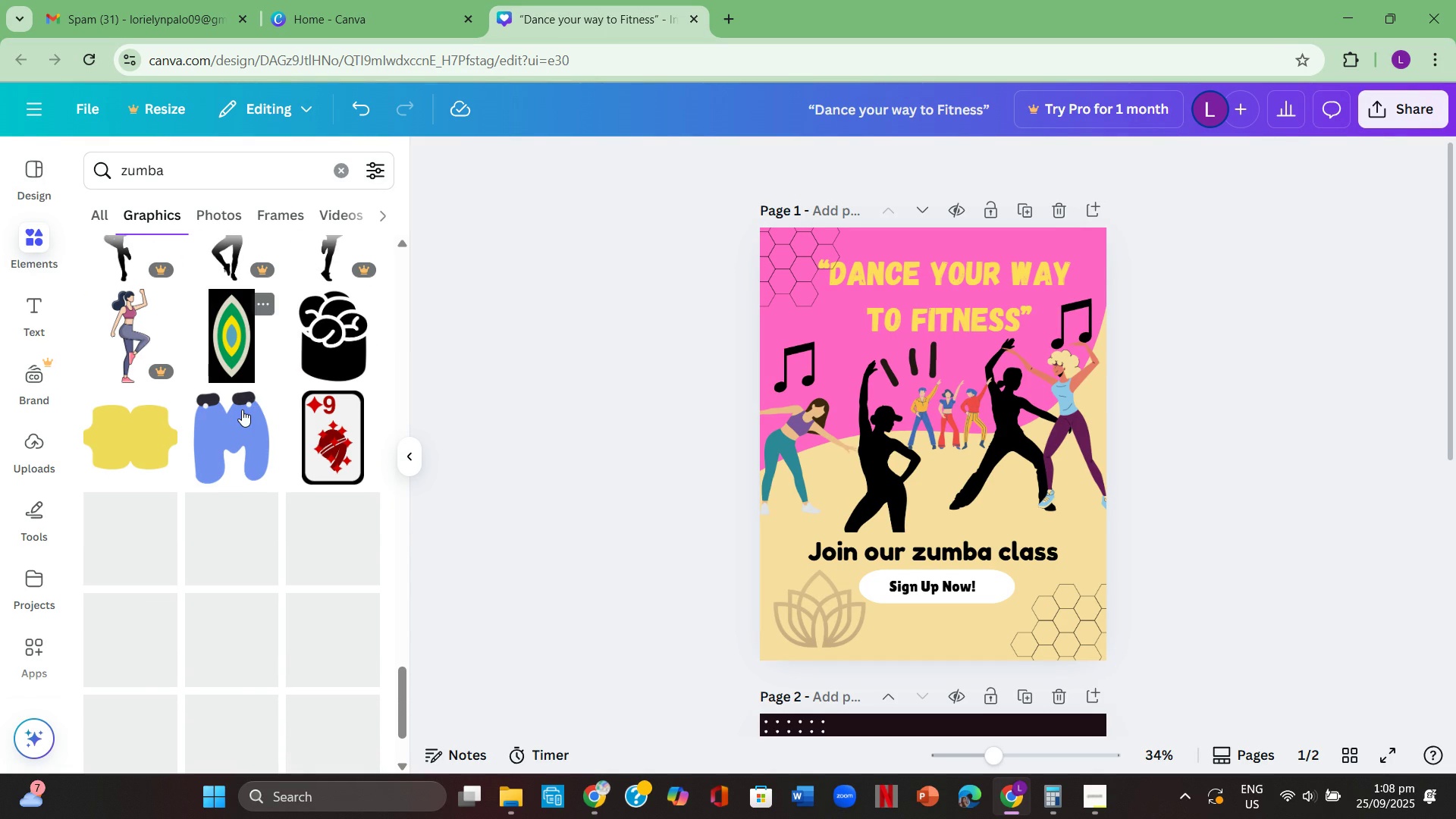 
scroll: coordinate [259, 398], scroll_direction: down, amount: 8.0
 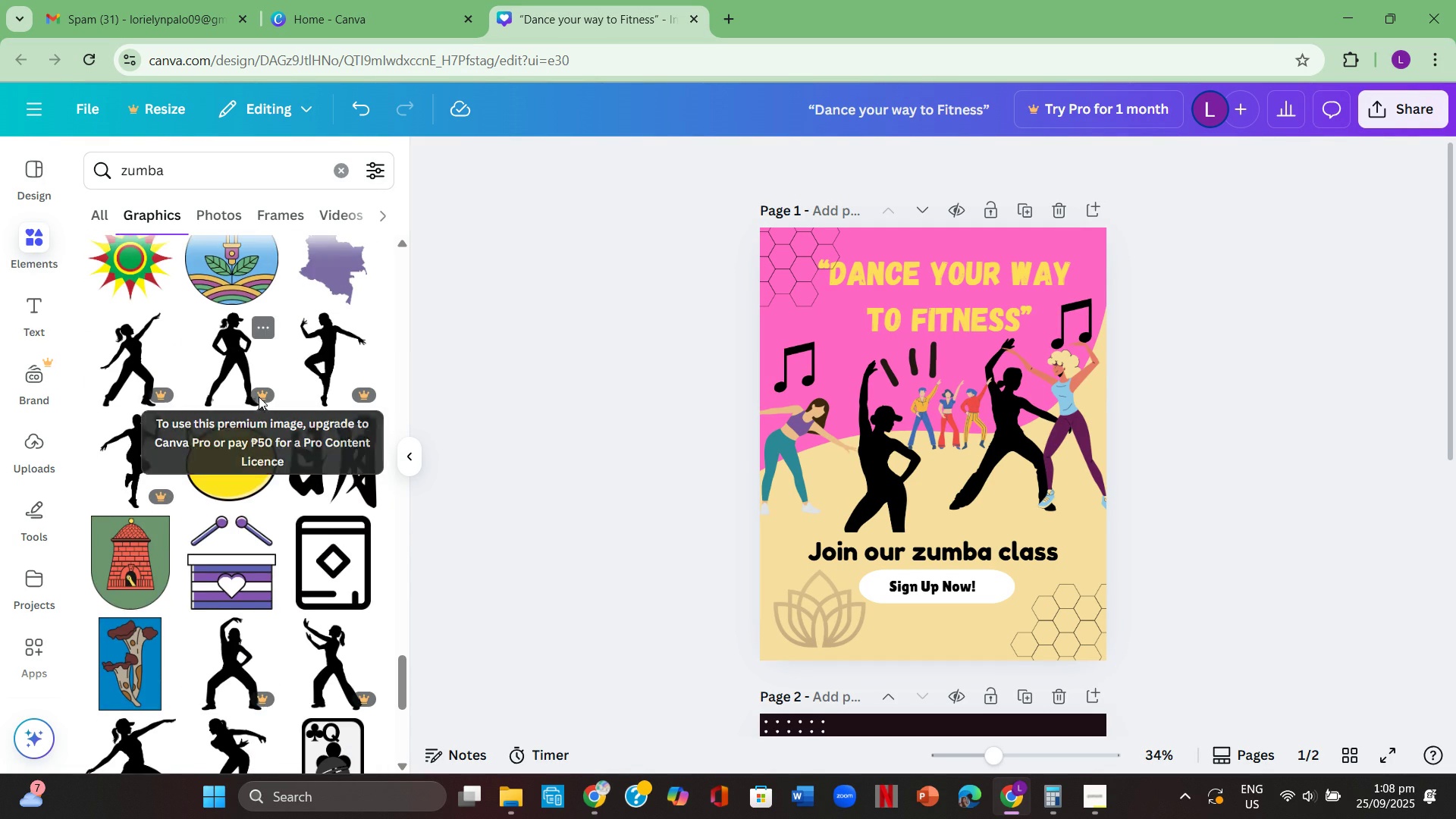 
scroll: coordinate [232, 393], scroll_direction: down, amount: 7.0
 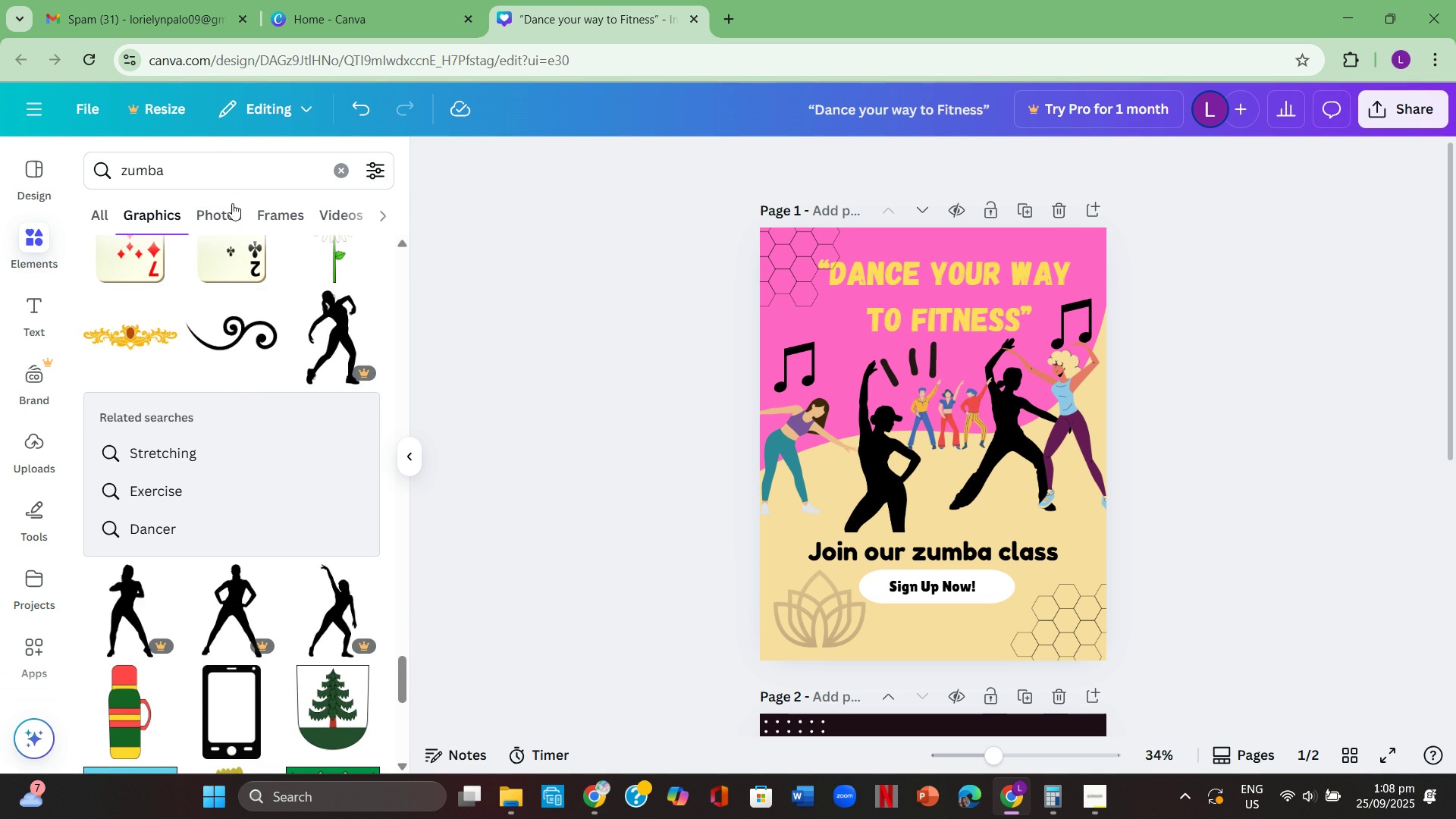 
left_click([229, 216])
 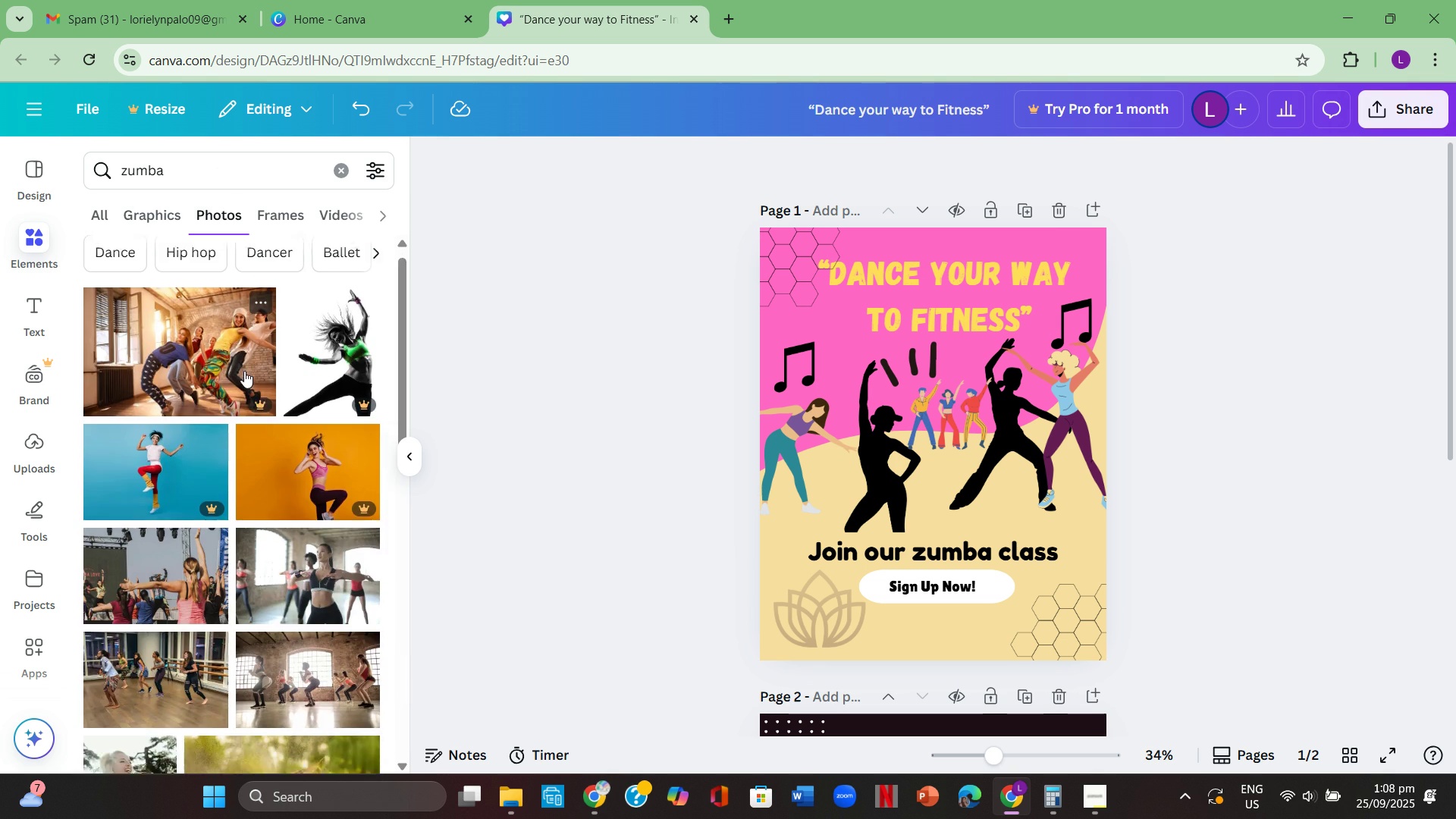 
scroll: coordinate [218, 309], scroll_direction: down, amount: 18.0
 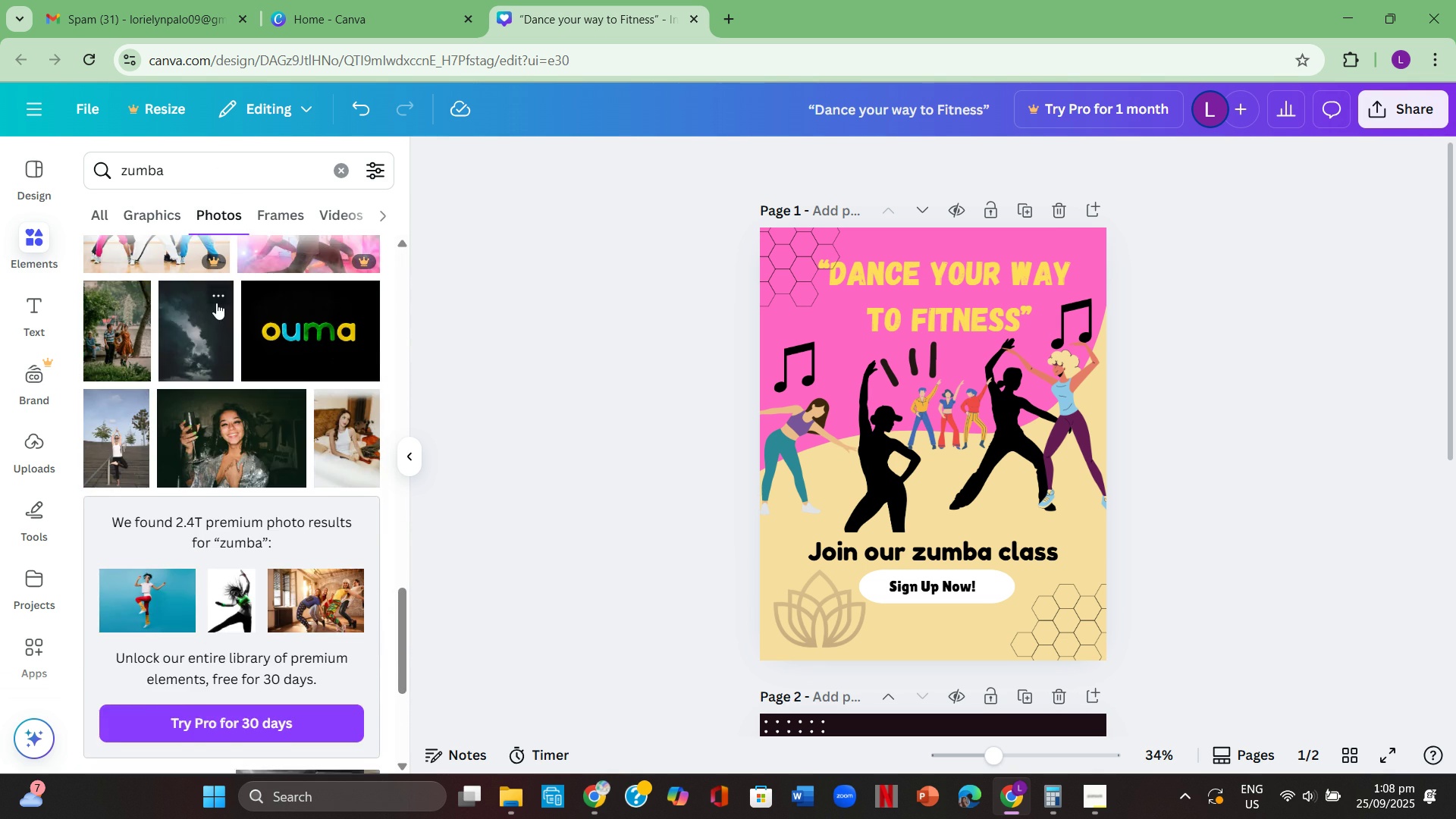 
scroll: coordinate [218, 302], scroll_direction: down, amount: 8.0
 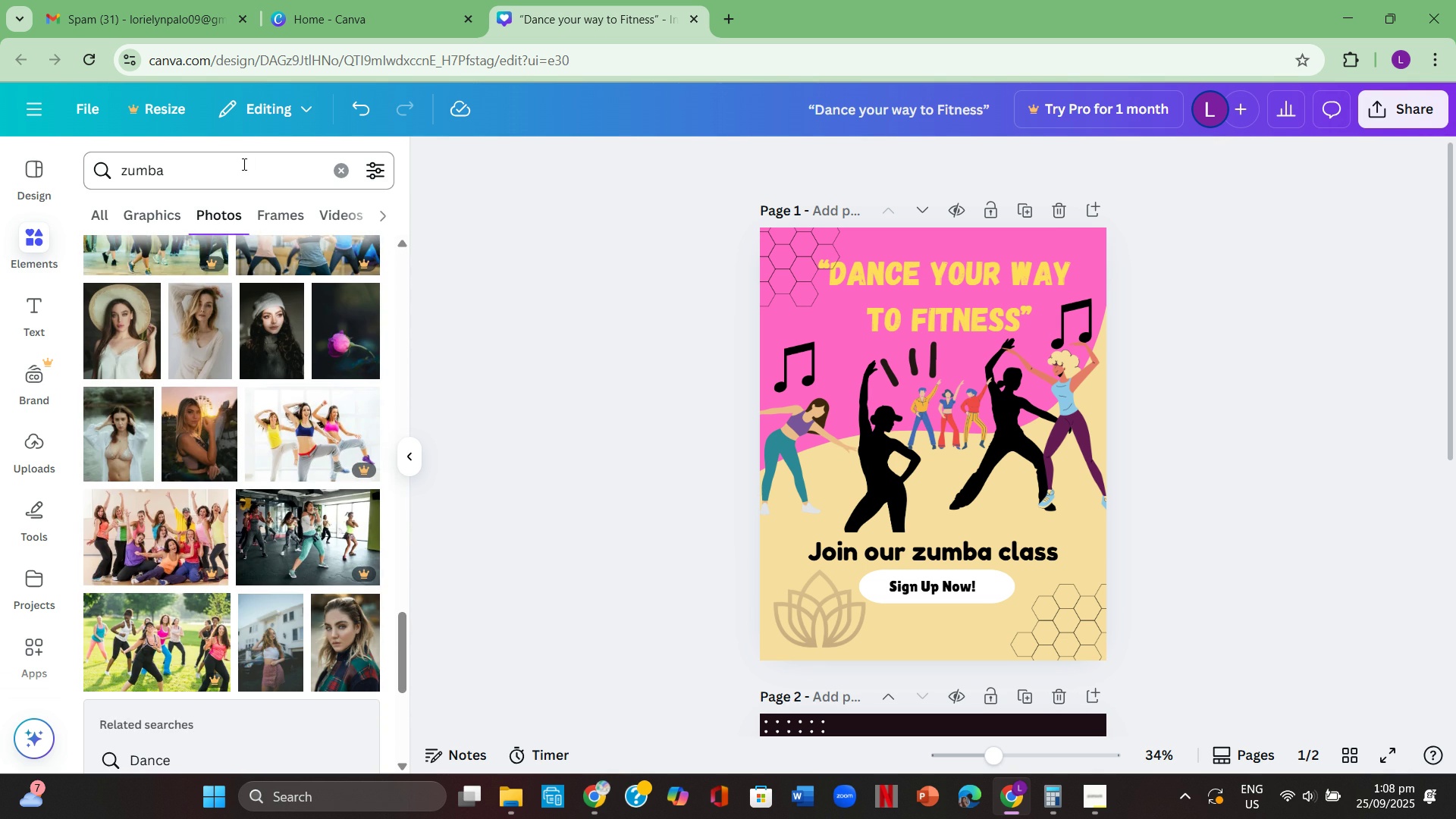 
left_click([242, 169])
 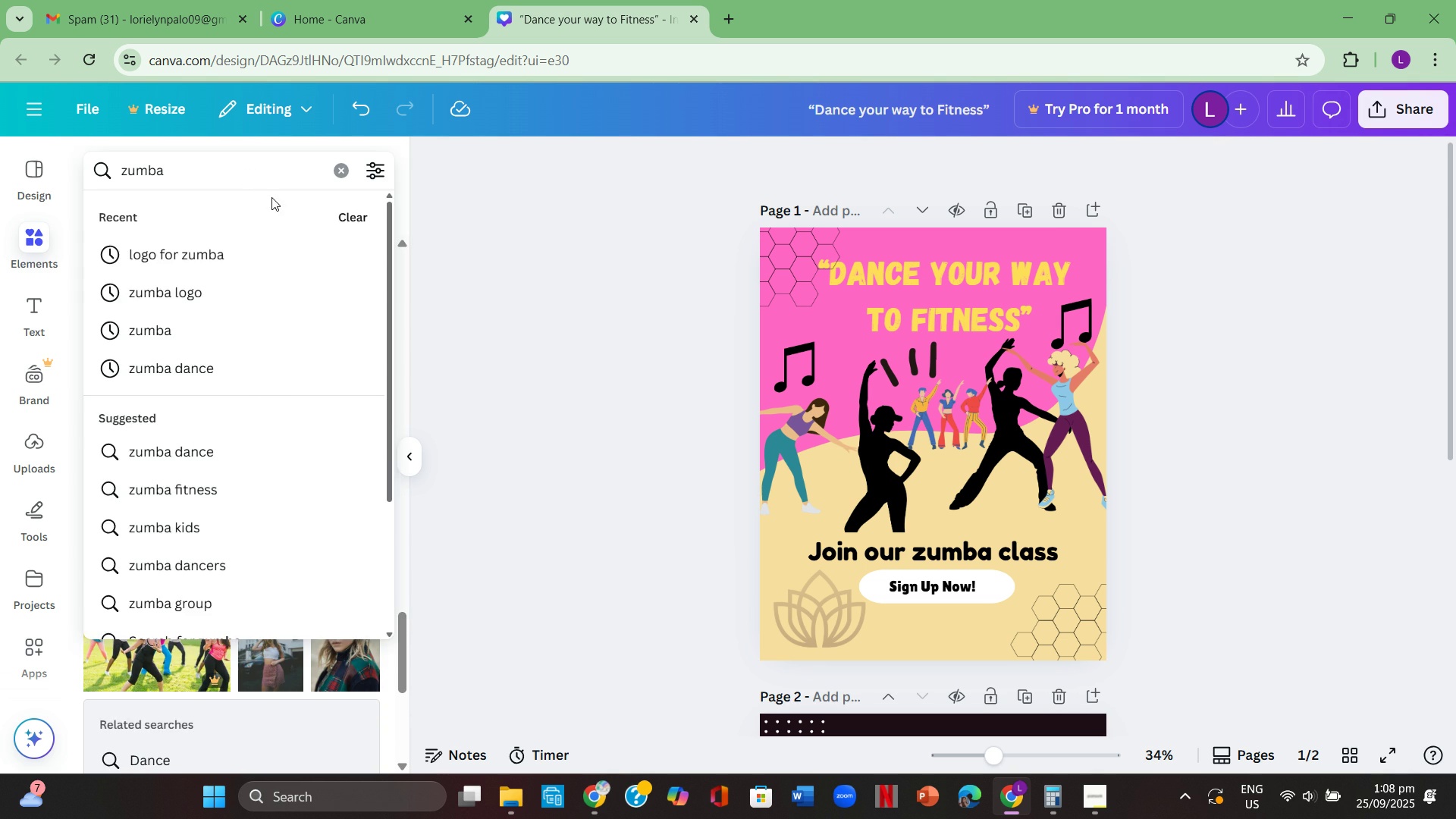 
key(Enter)
 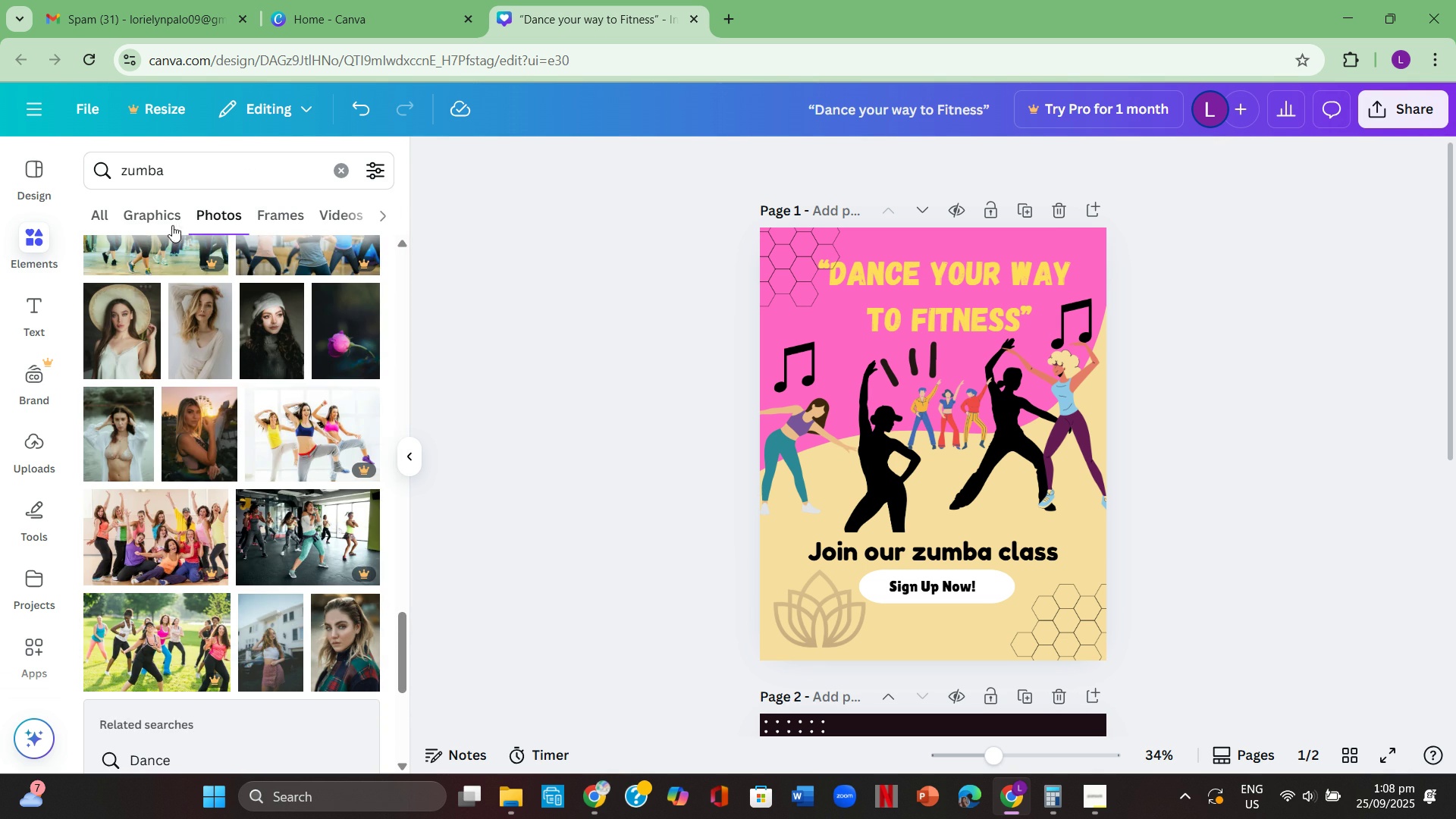 
left_click([171, 208])
 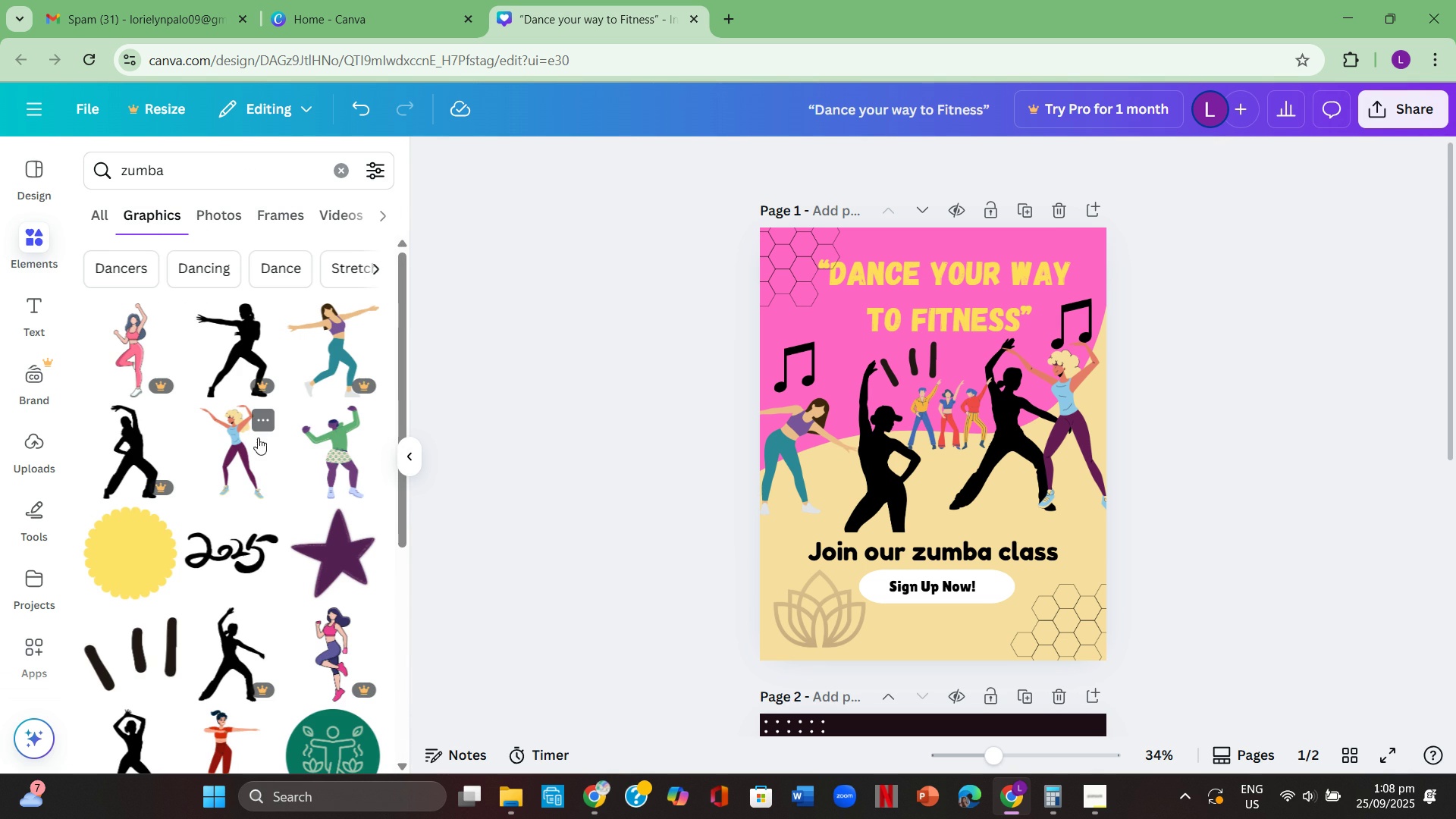 
mouse_move([256, 416])
 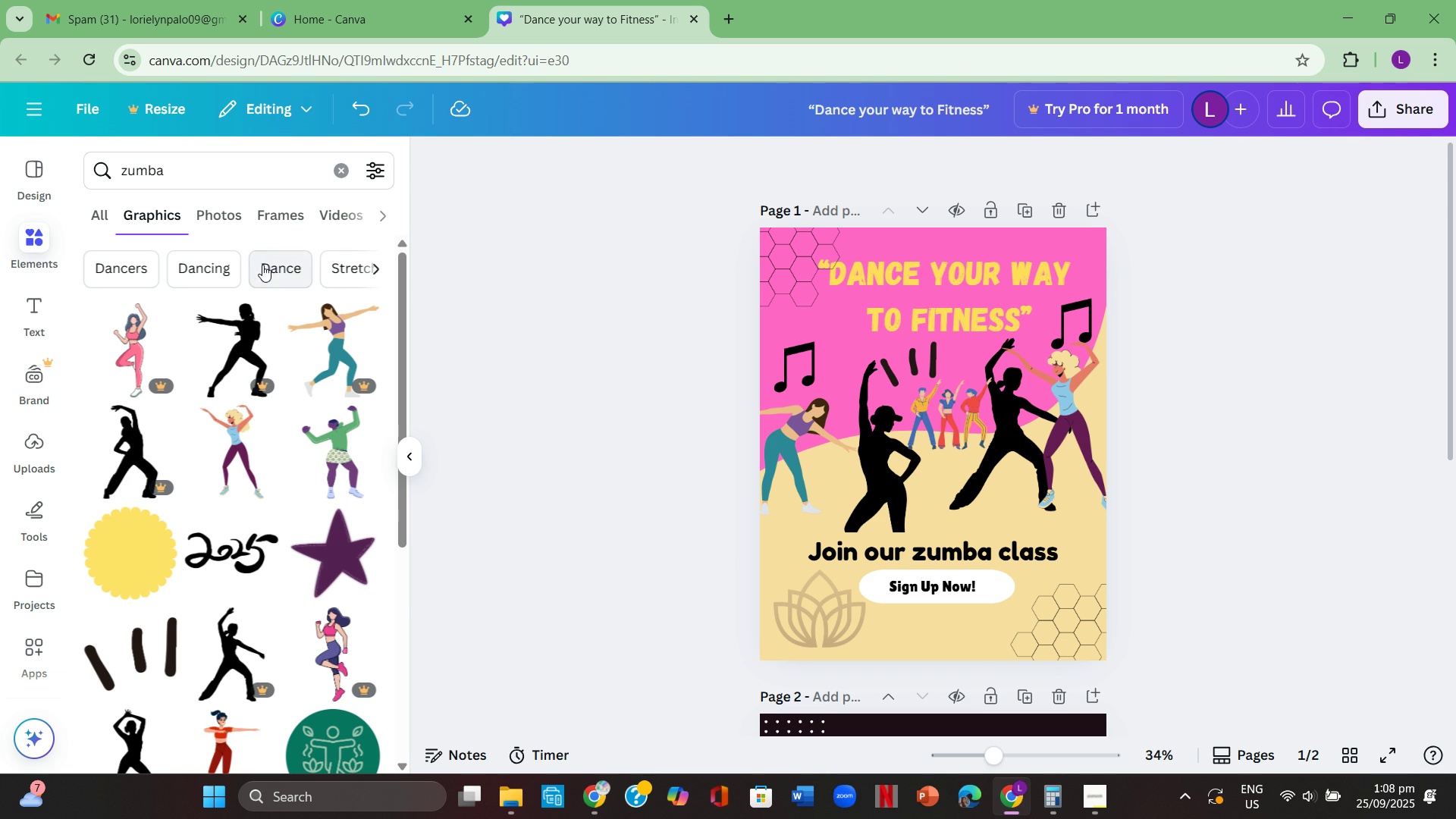 
left_click([262, 265])
 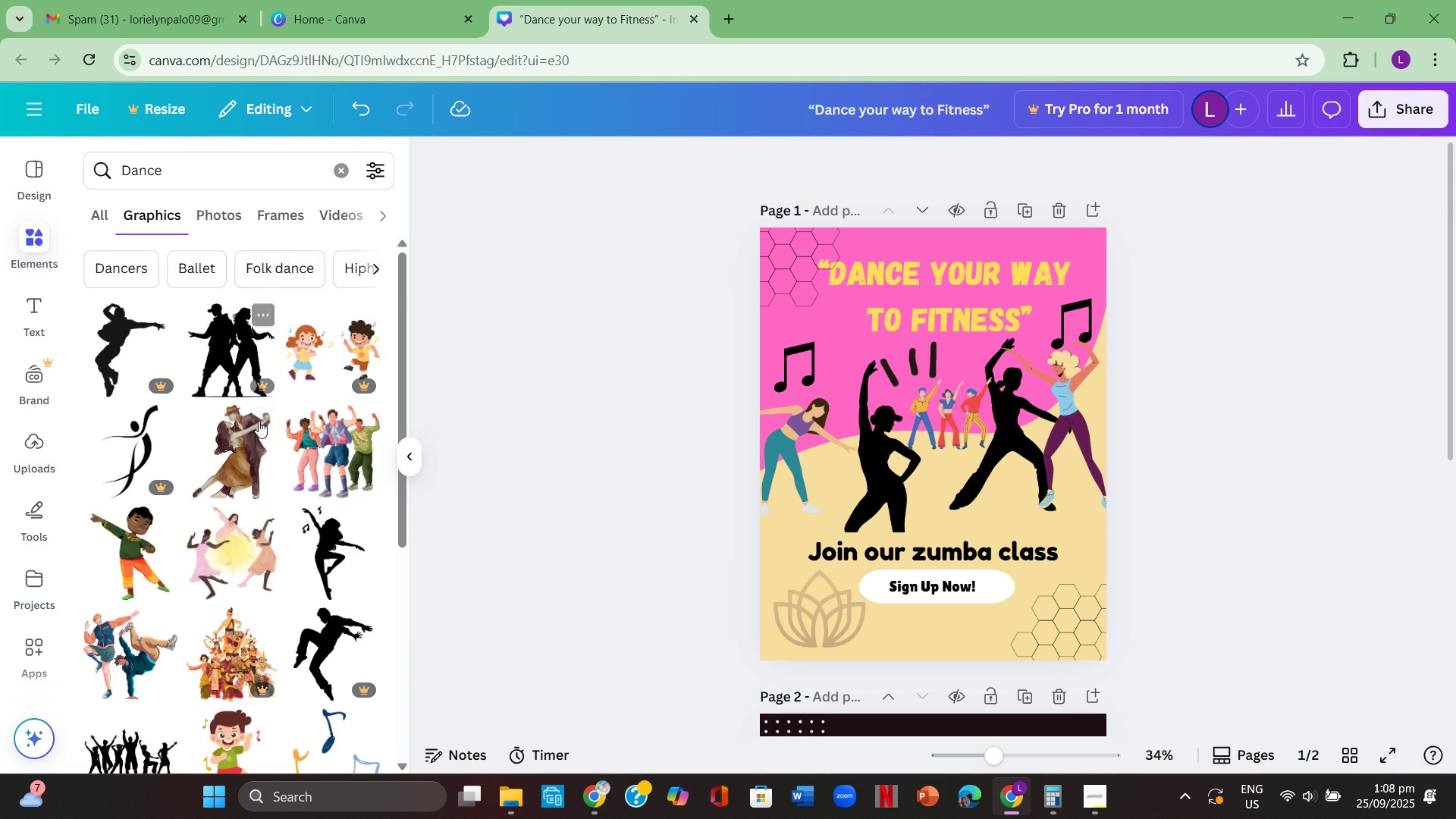 
scroll: coordinate [260, 428], scroll_direction: down, amount: 1.0
 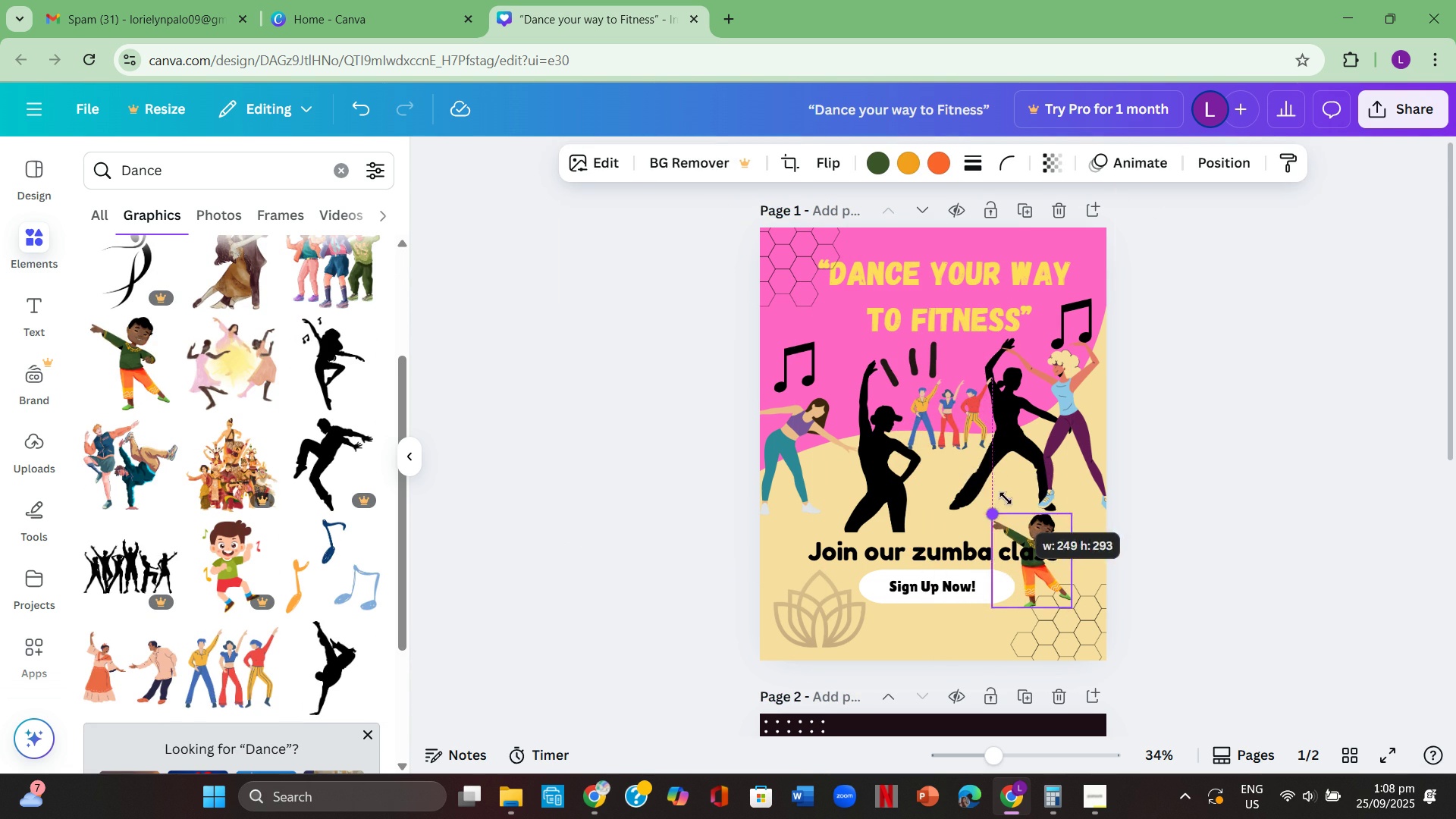 
wait(10.39)
 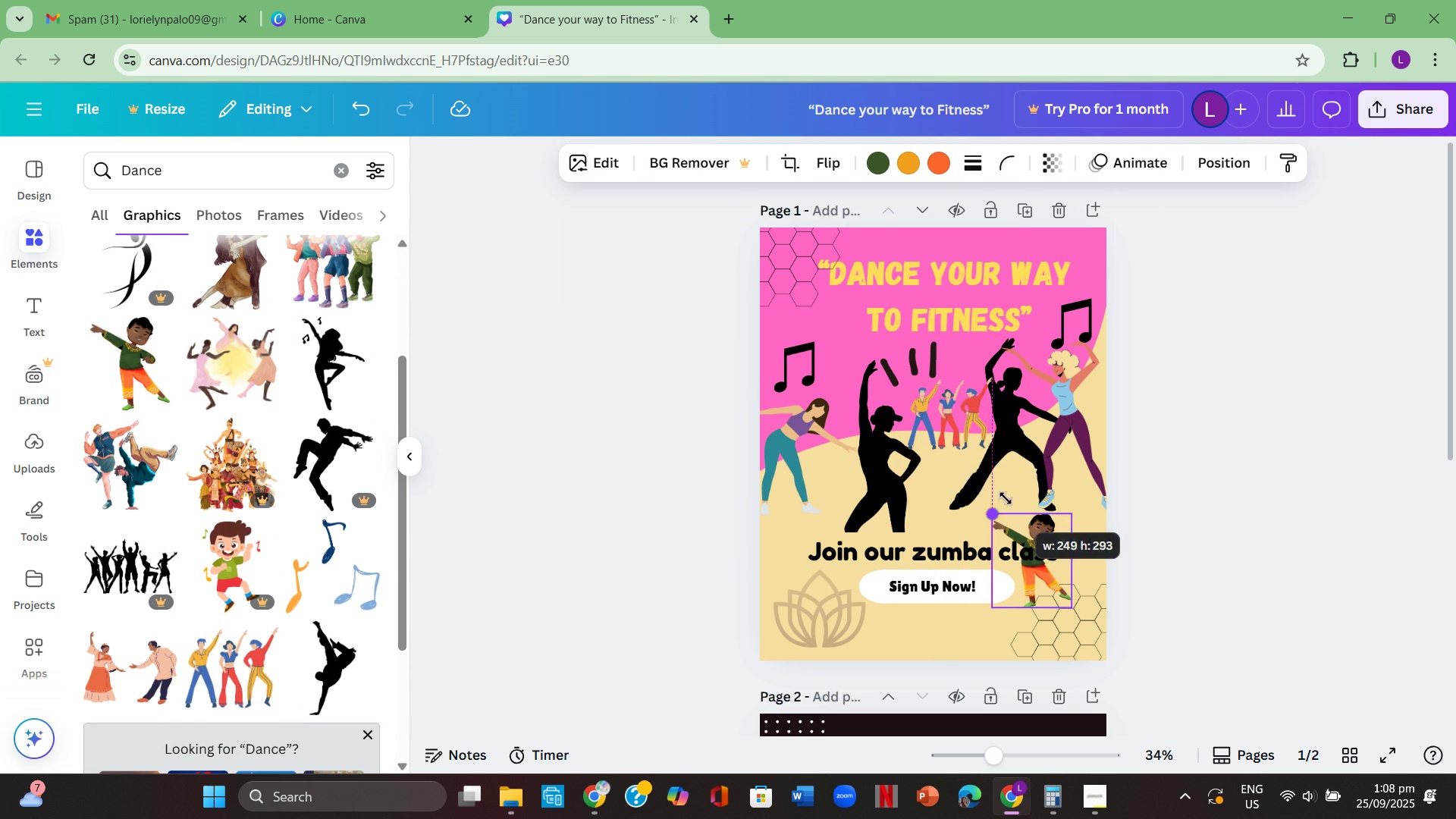 
mouse_move([836, 622])
 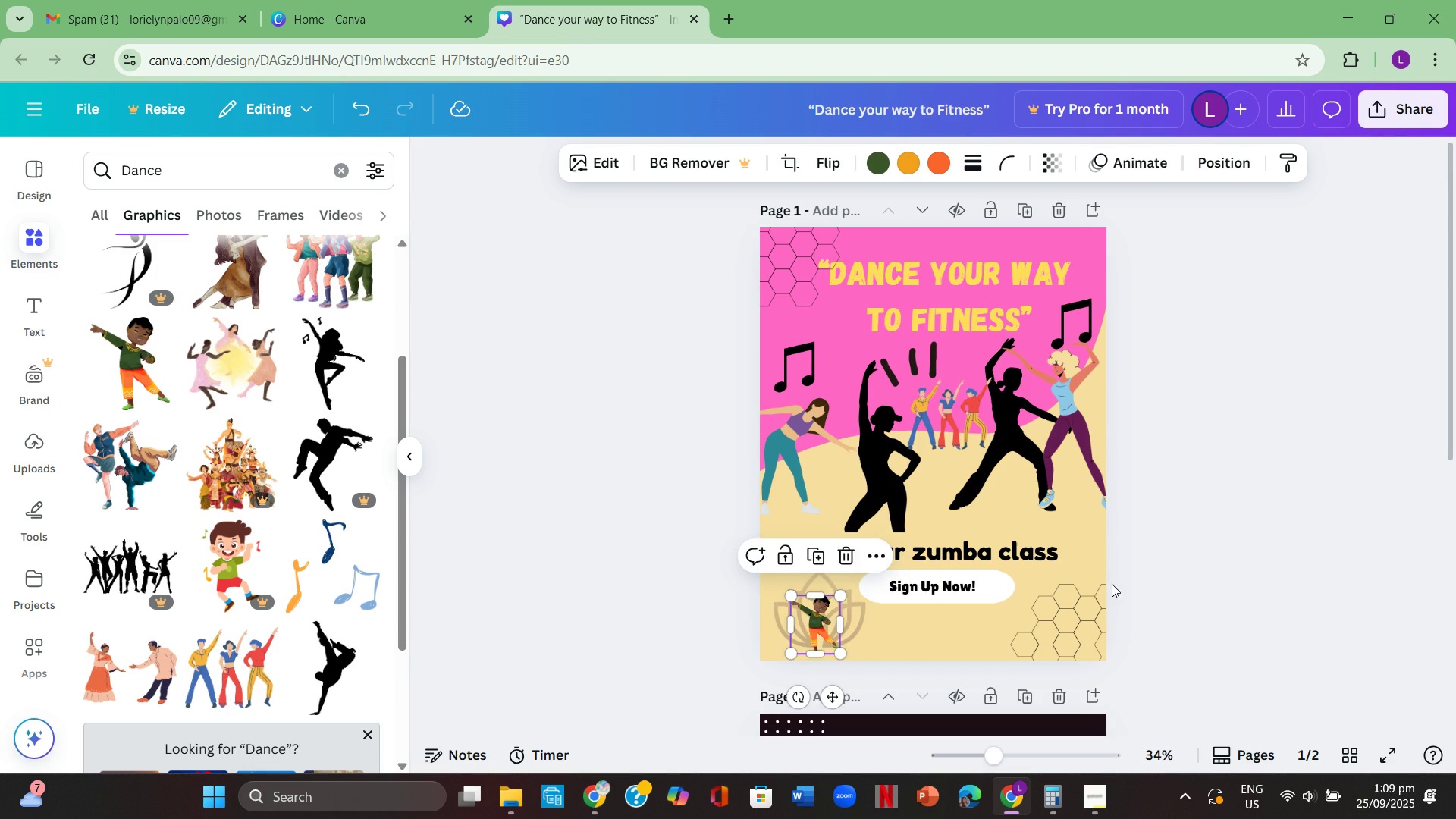 
left_click([1112, 584])
 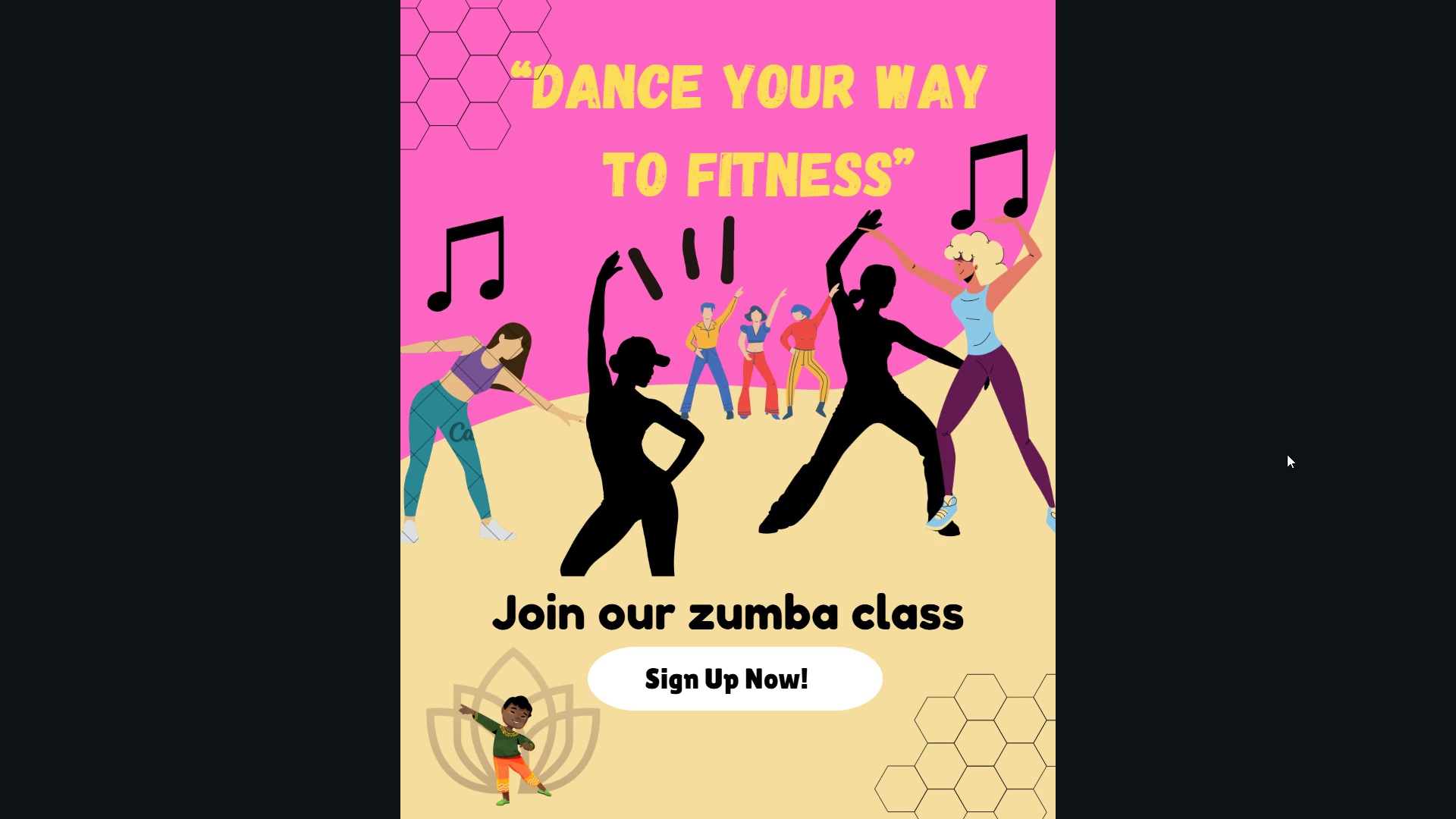 
wait(11.86)
 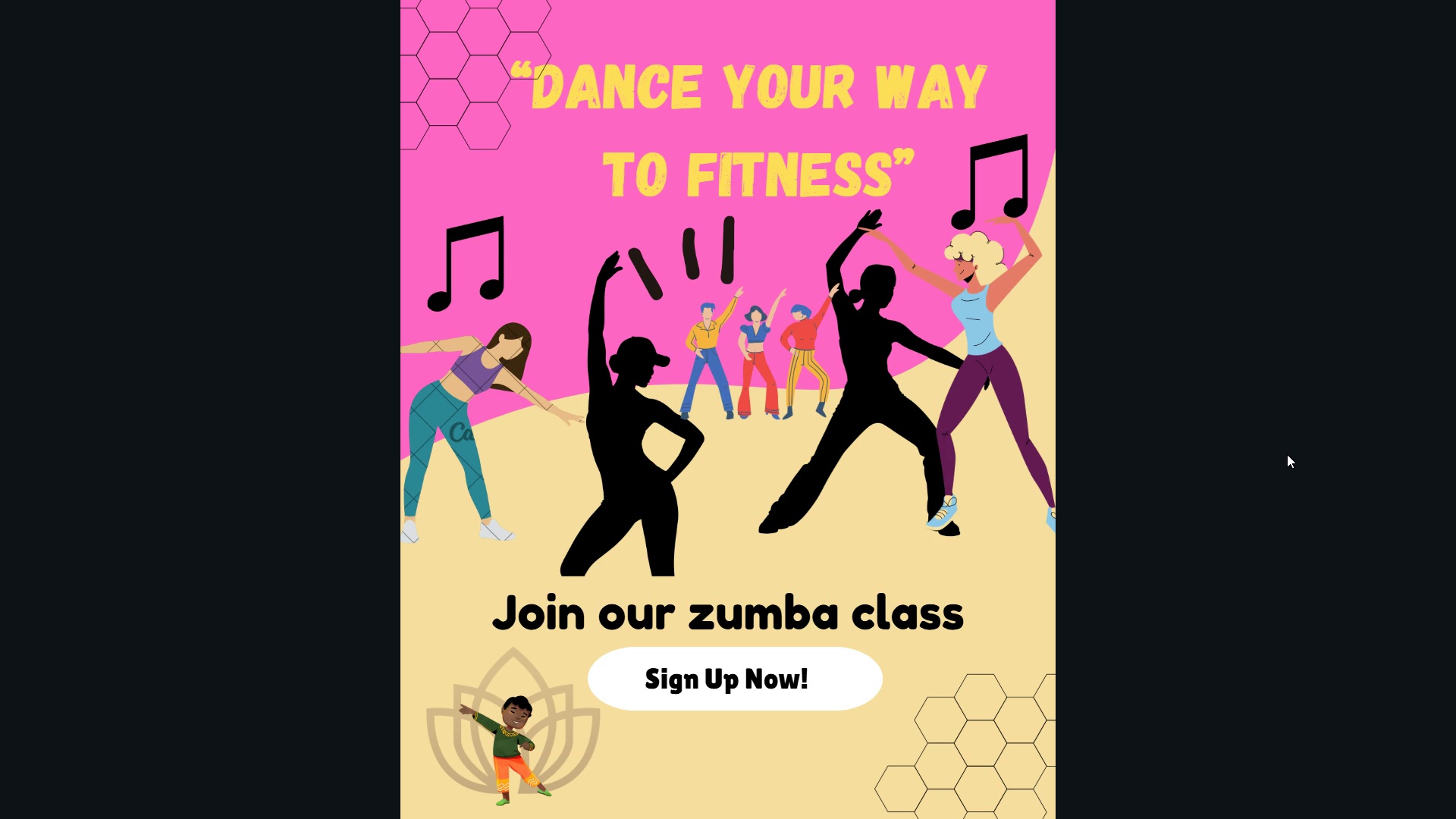 
key(Escape)
 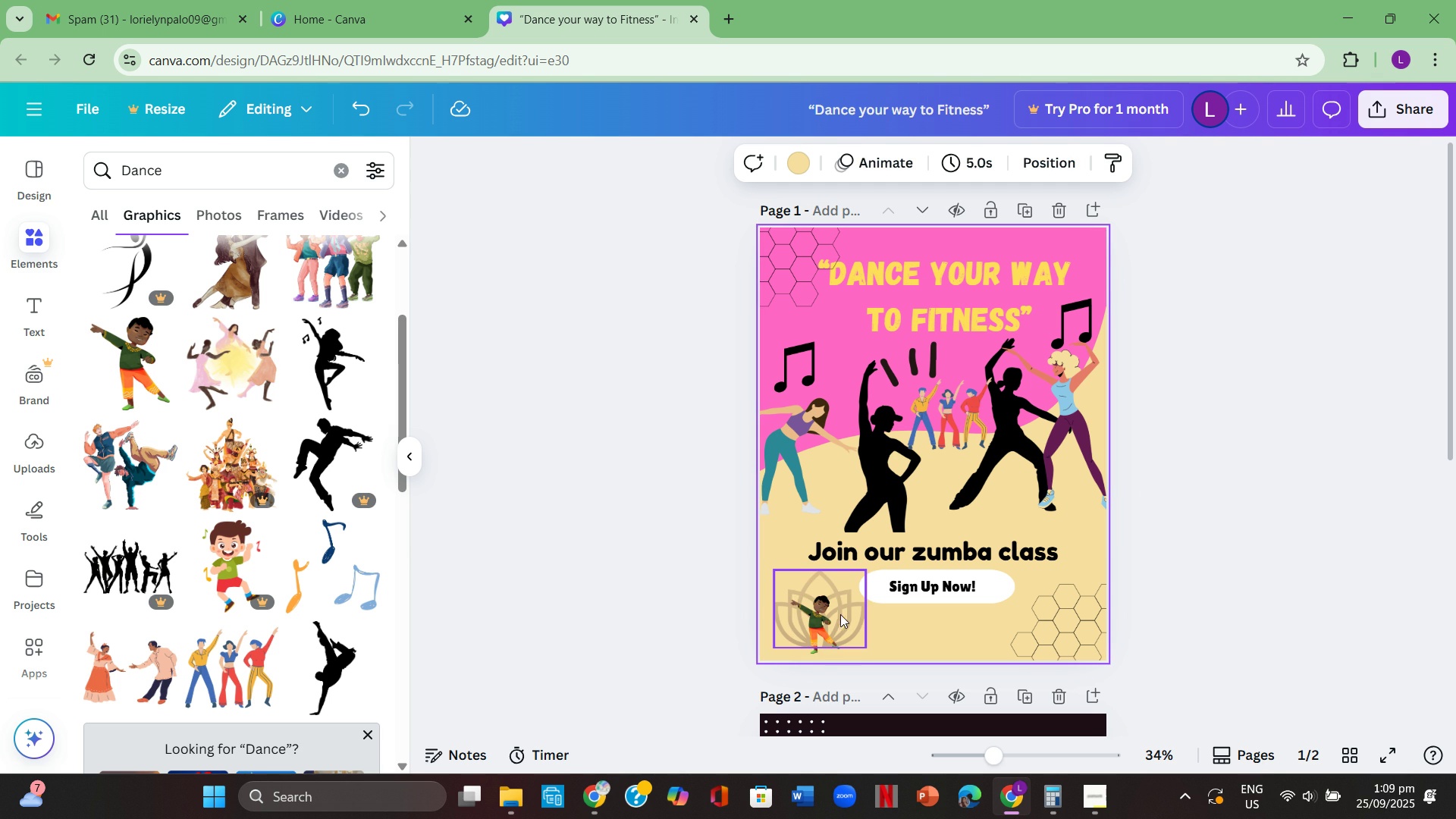 
left_click([845, 613])
 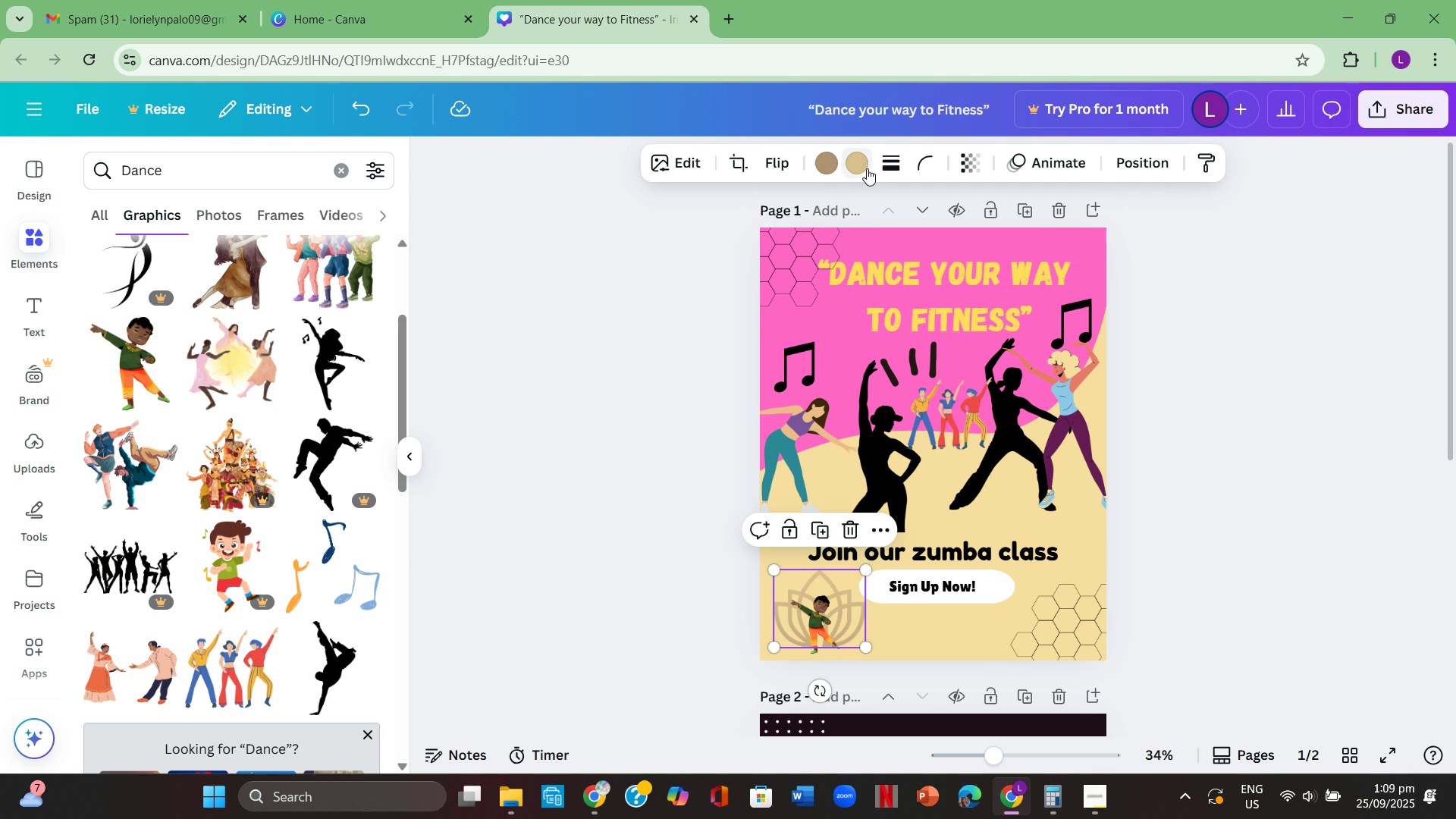 
left_click([846, 165])
 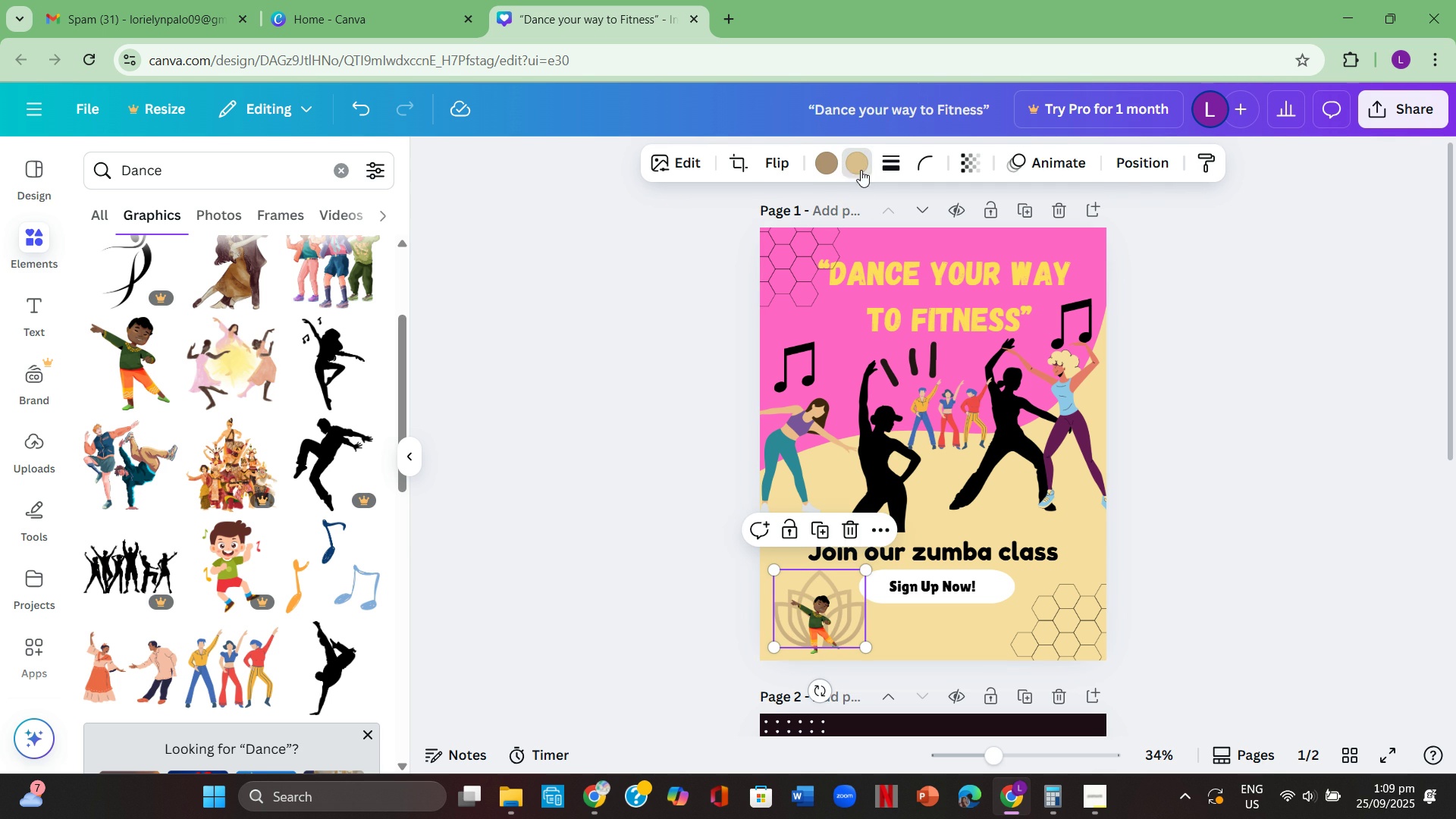 
left_click([861, 170])
 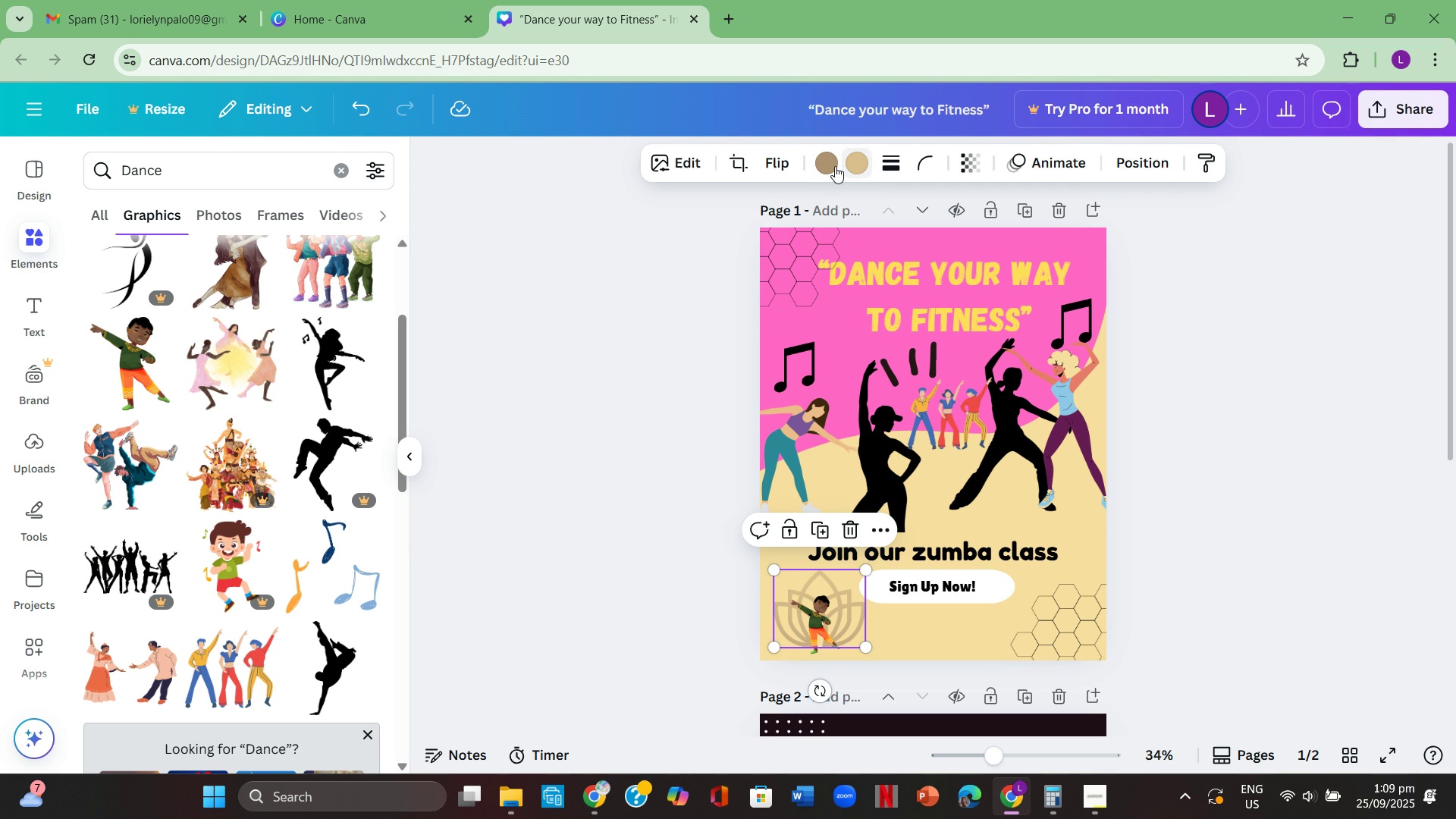 
left_click([835, 166])
 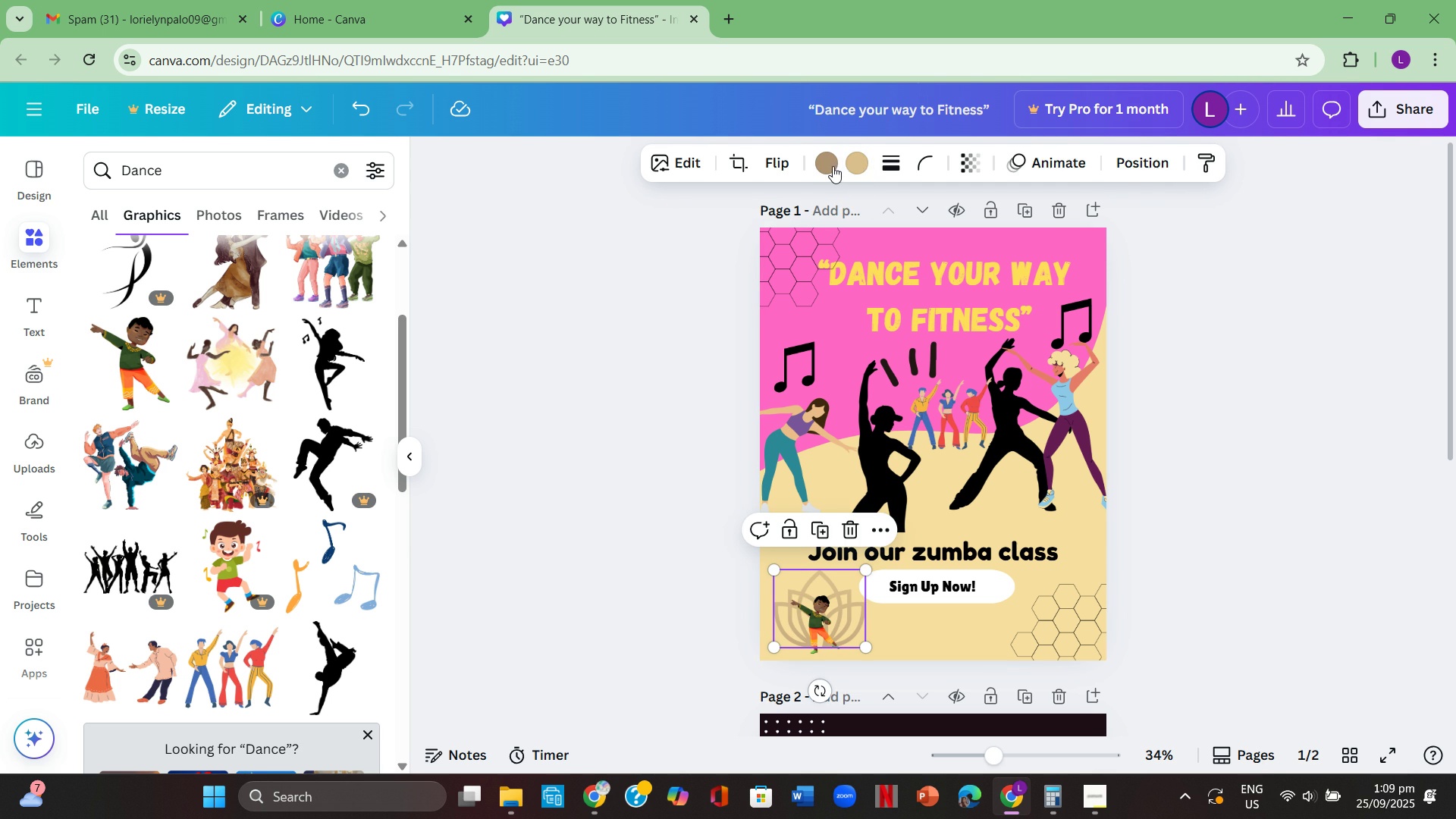 
left_click([833, 166])
 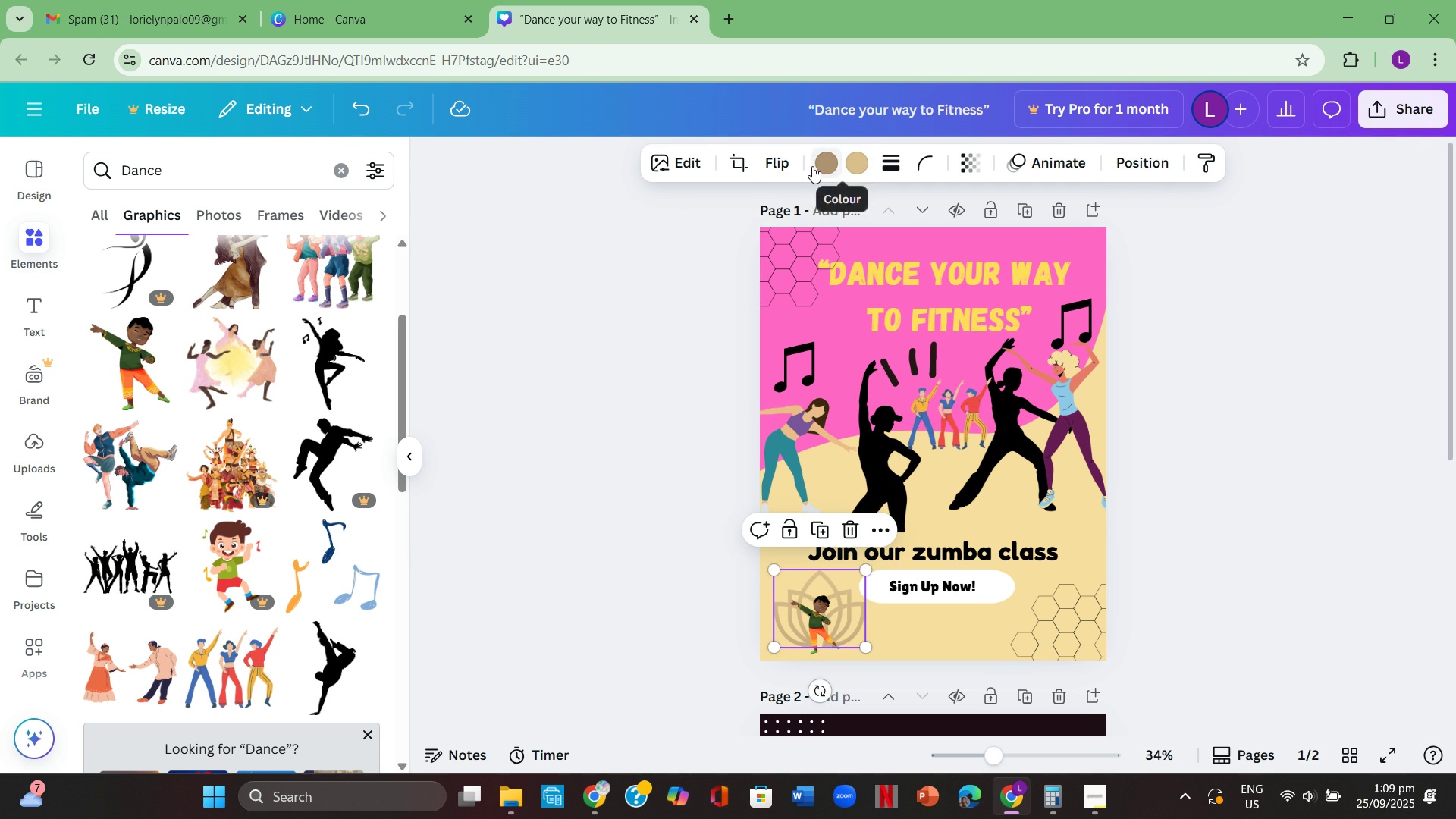 
left_click([812, 166])
 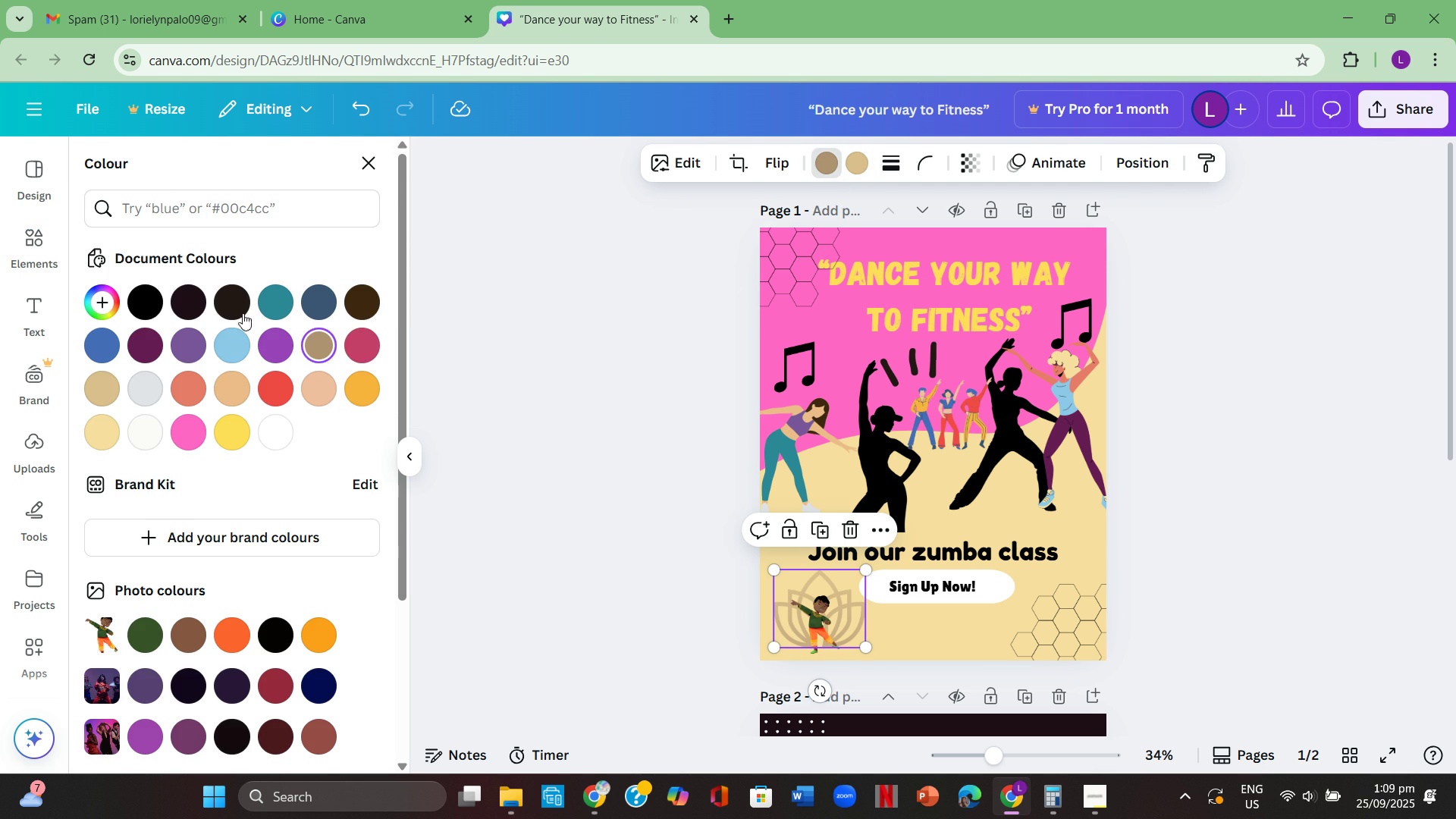 
left_click([214, 312])
 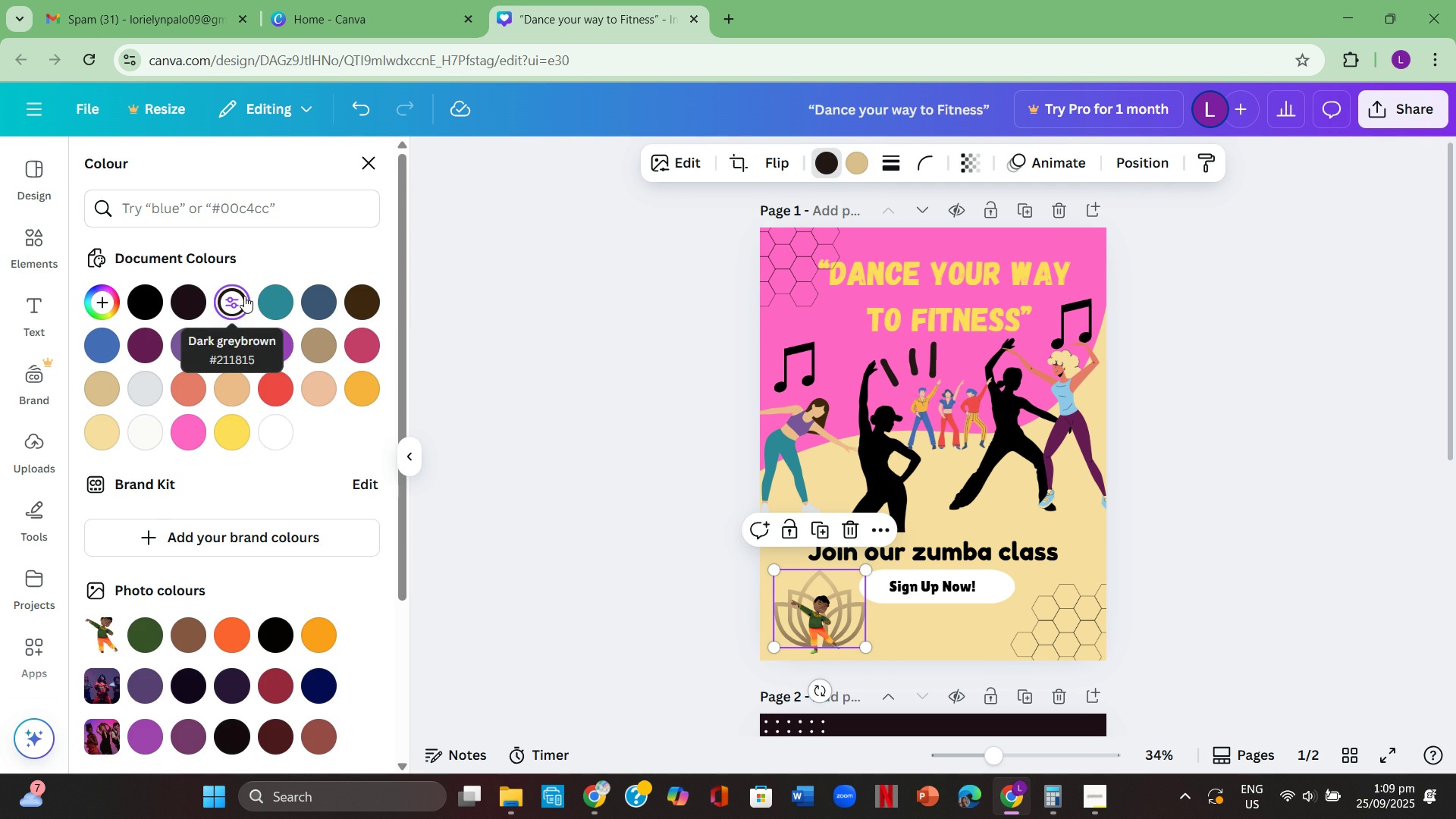 
left_click([244, 296])
 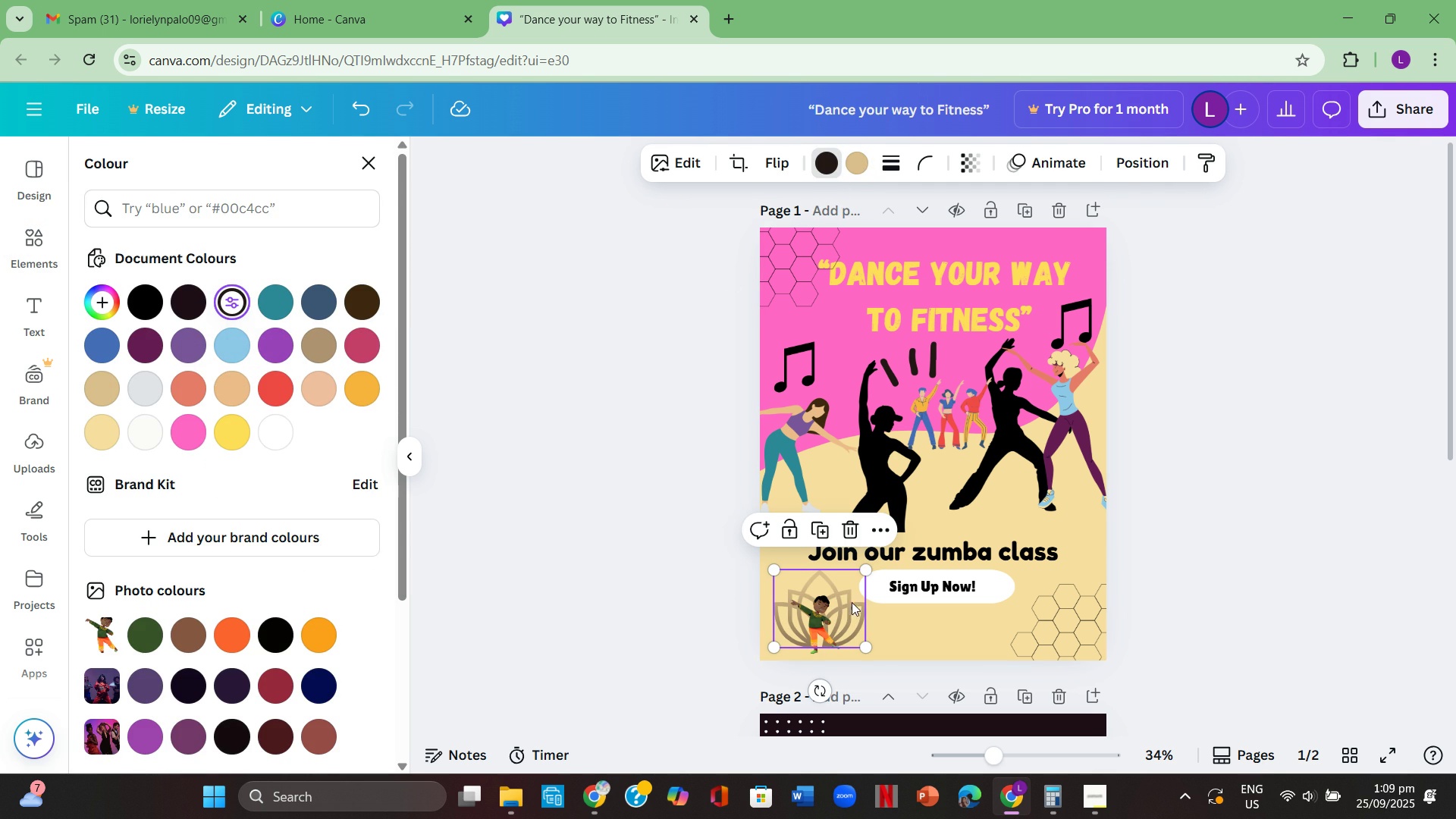 
left_click([864, 604])
 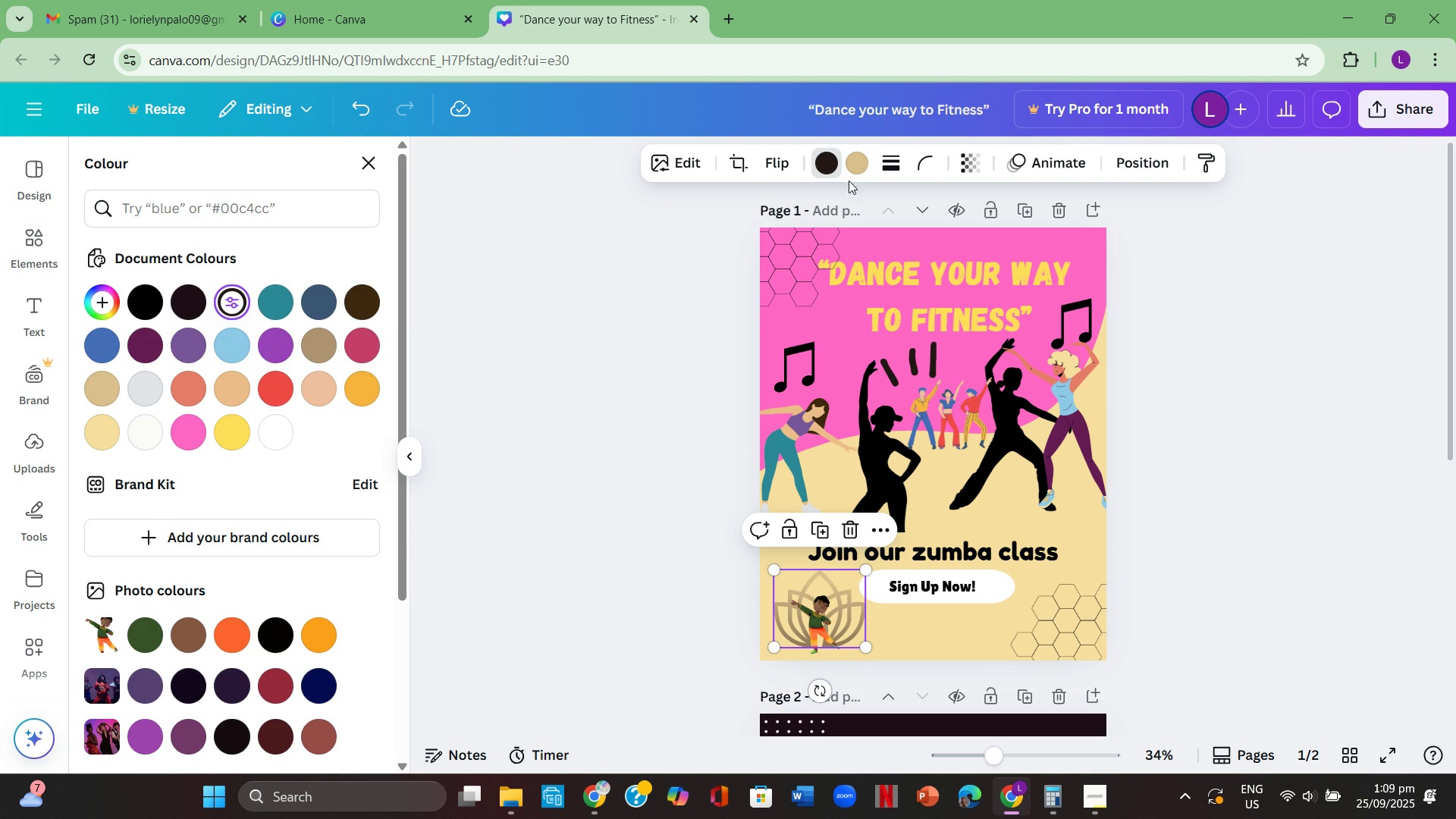 
left_click([860, 169])
 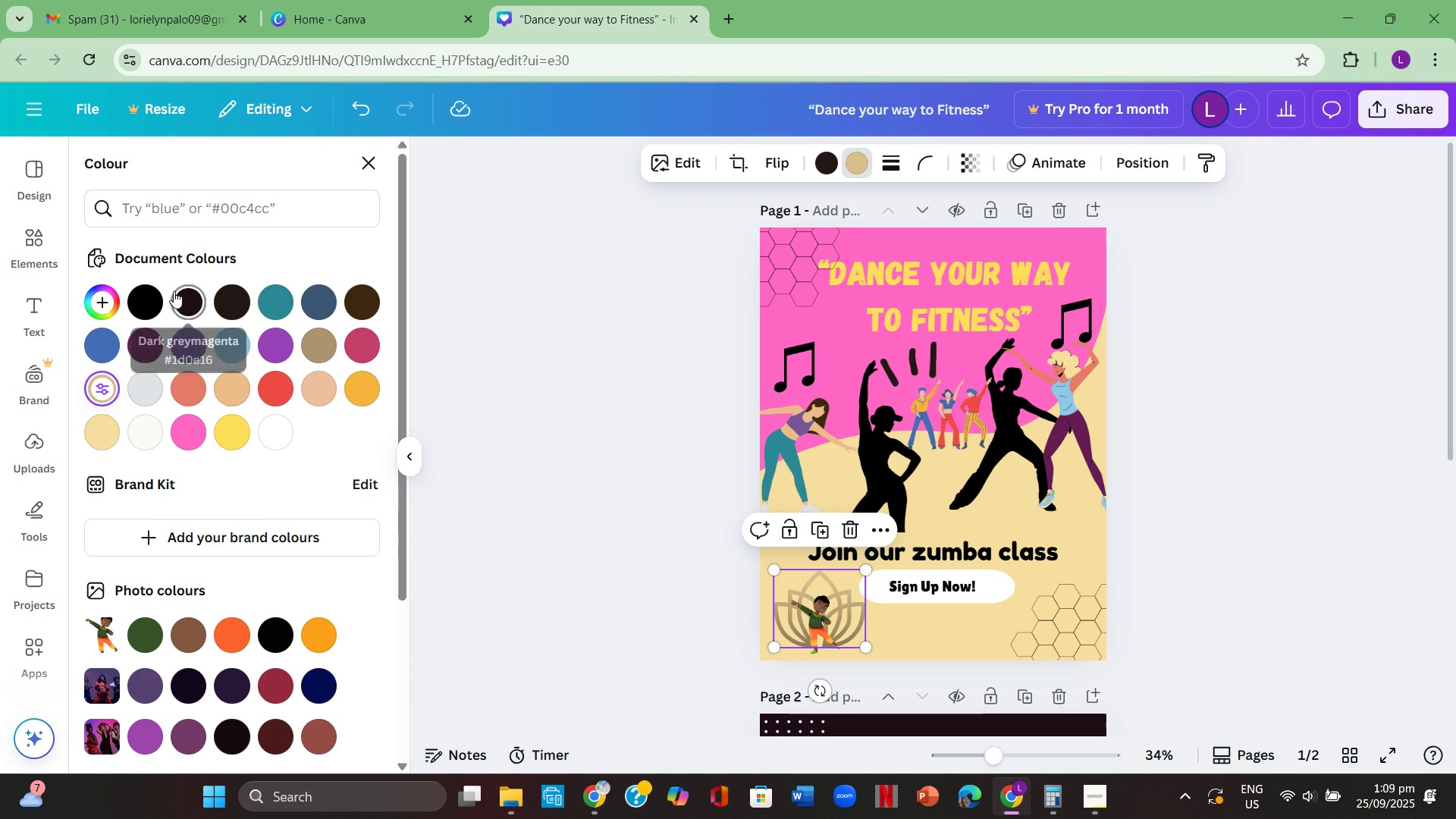 
left_click([152, 291])
 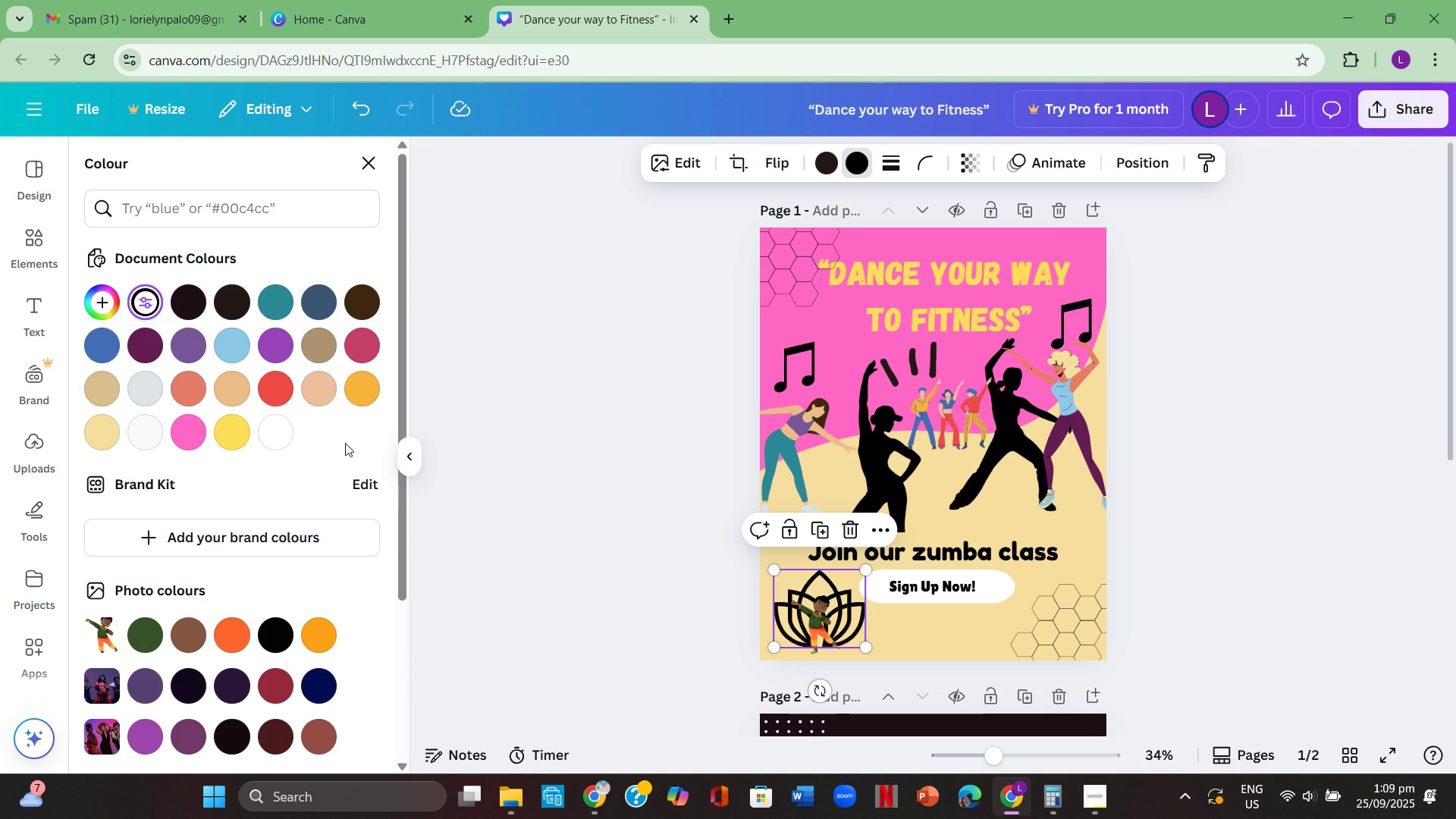 
left_click([345, 443])
 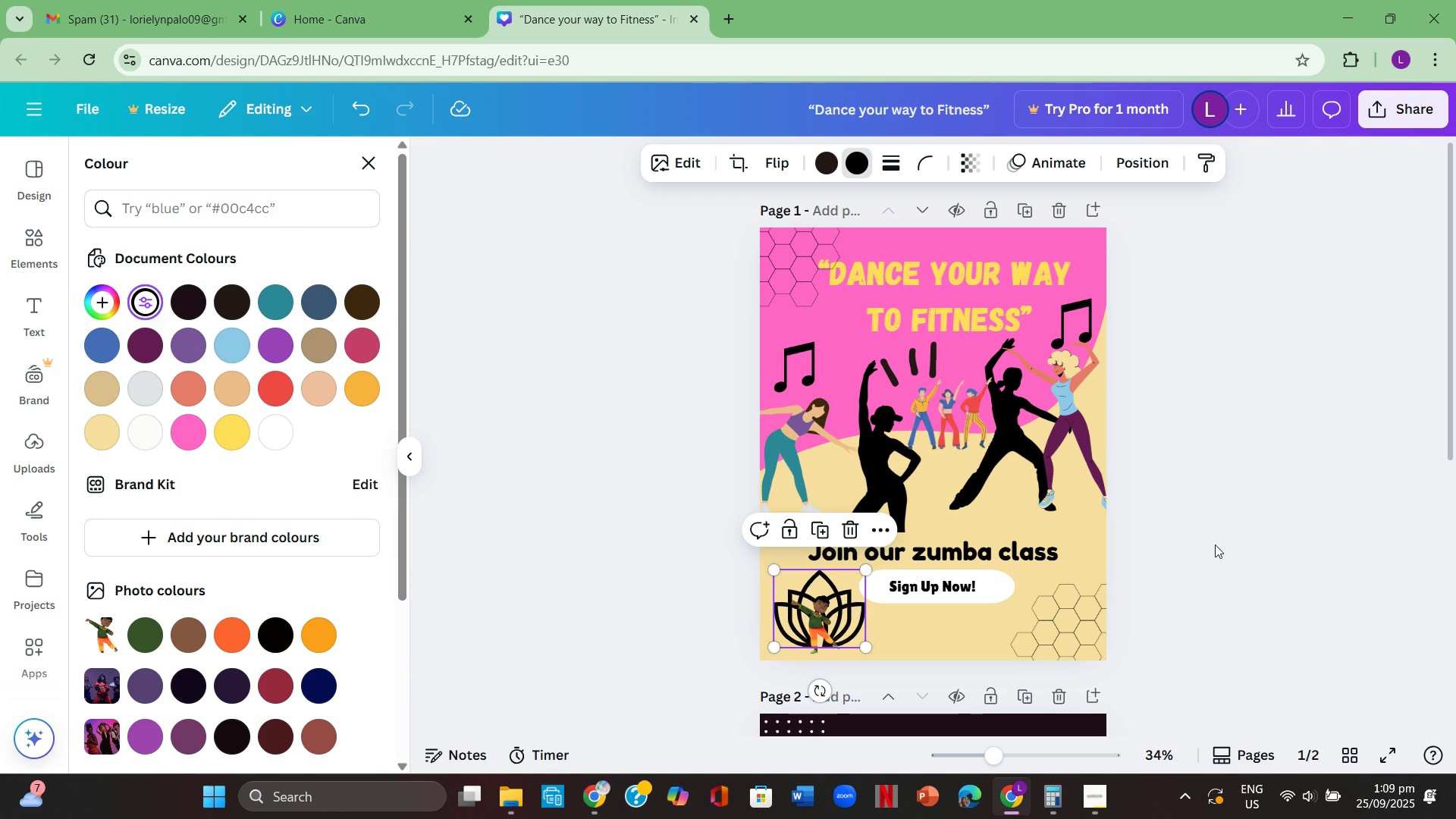 
left_click([1215, 544])
 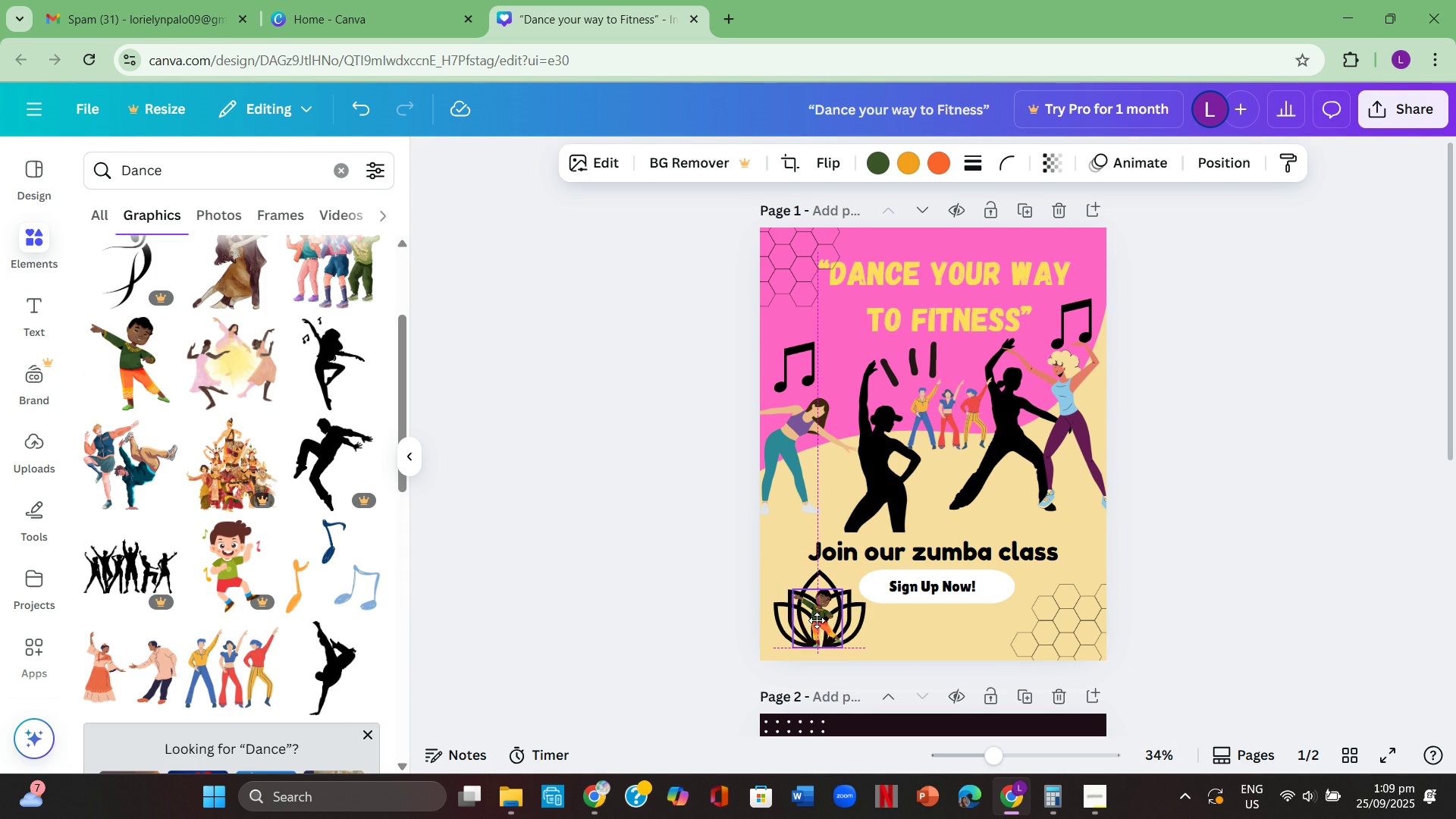 
left_click([918, 632])
 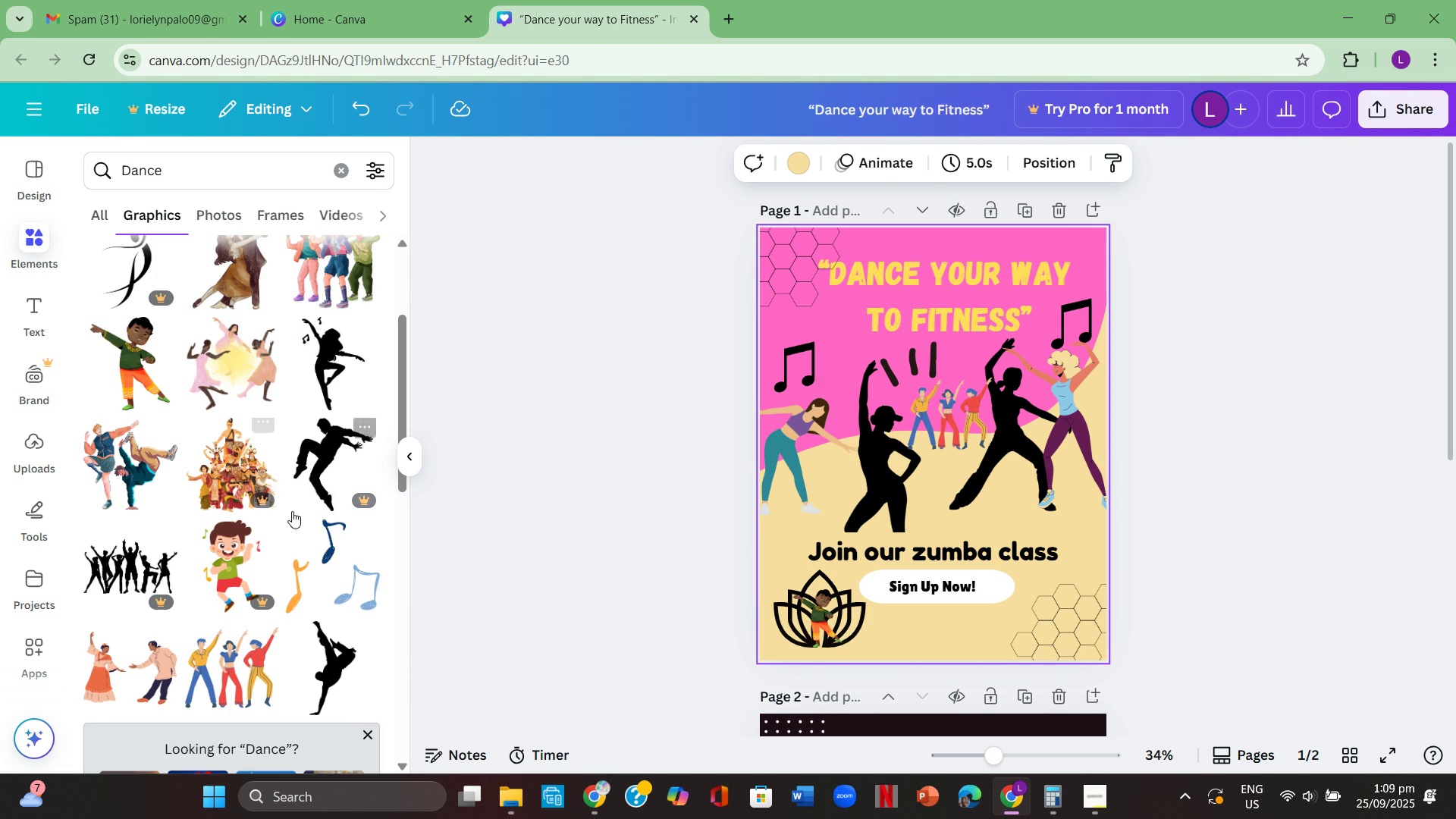 
scroll: coordinate [279, 552], scroll_direction: none, amount: 0.0
 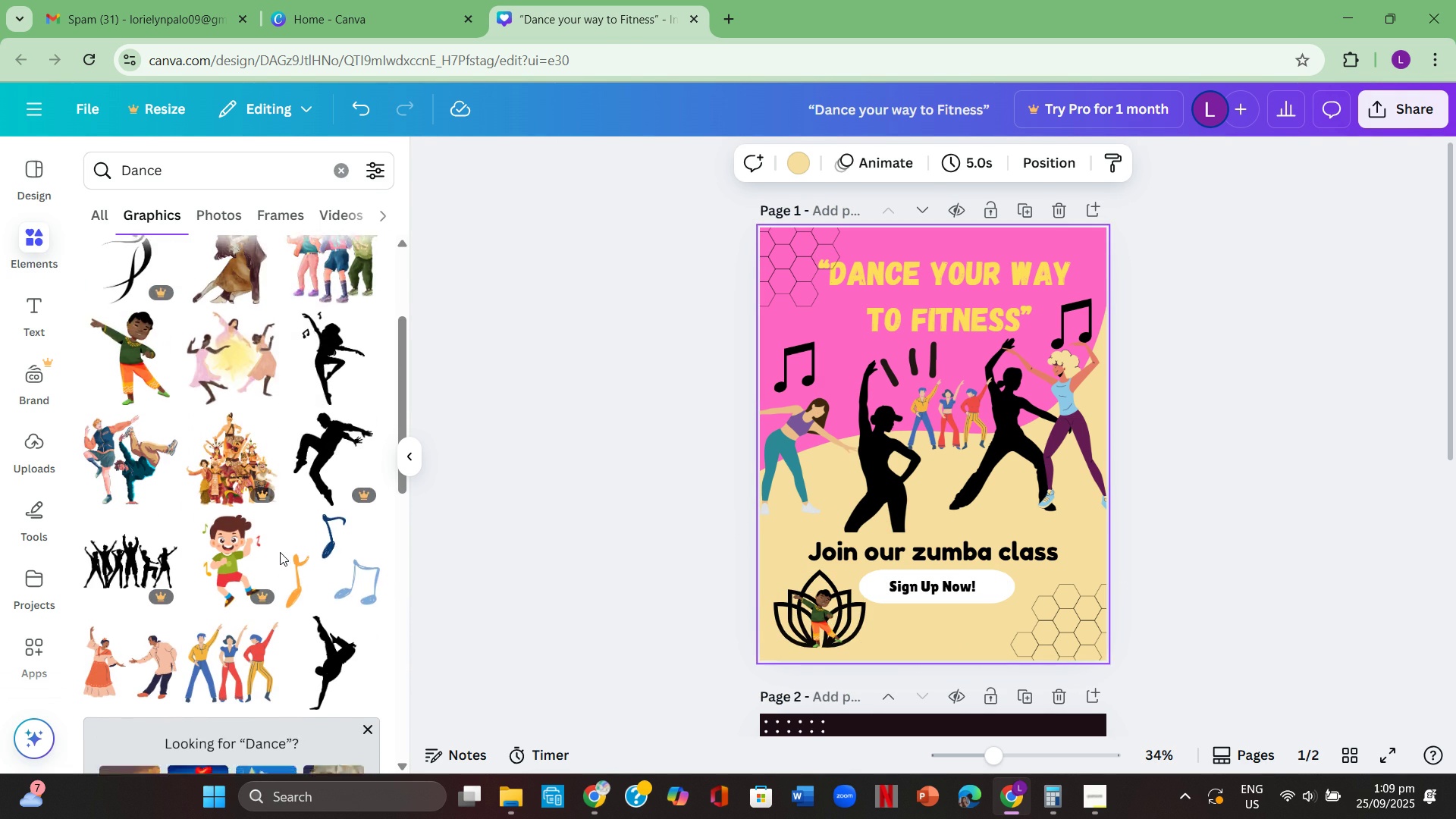 
scroll: coordinate [275, 550], scroll_direction: down, amount: 6.0
 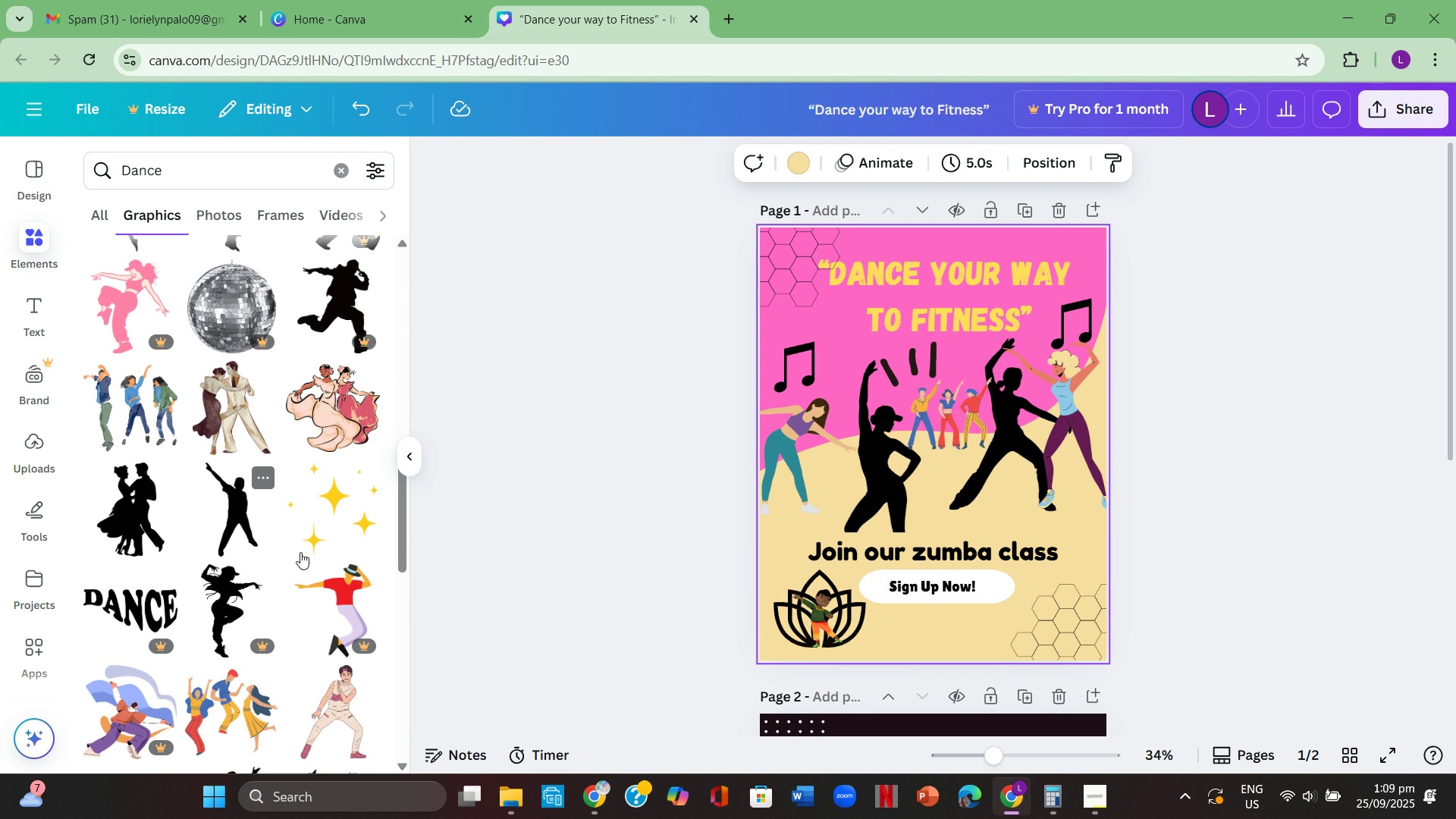 
left_click([816, 624])
 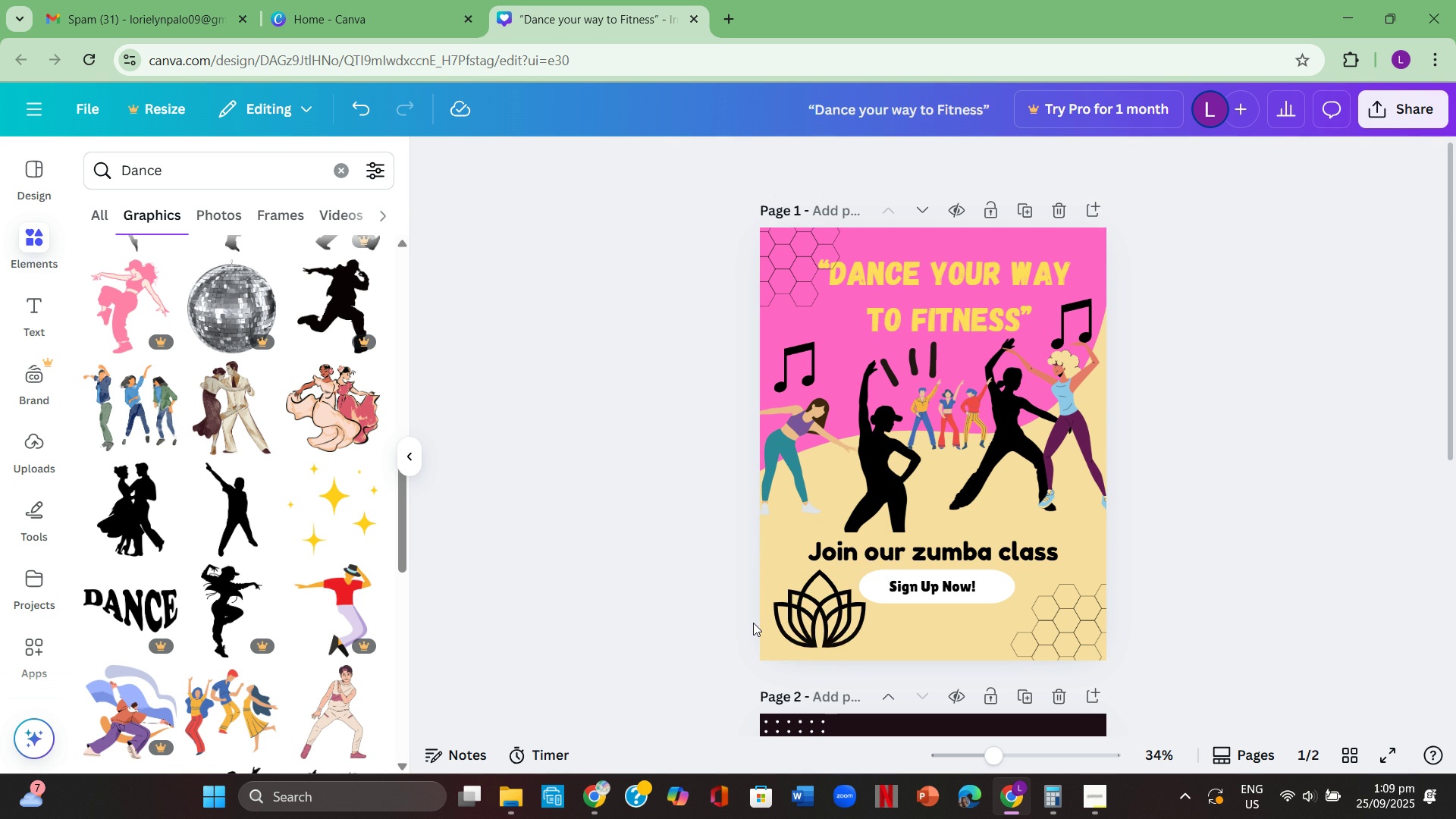 
key(Backspace)
 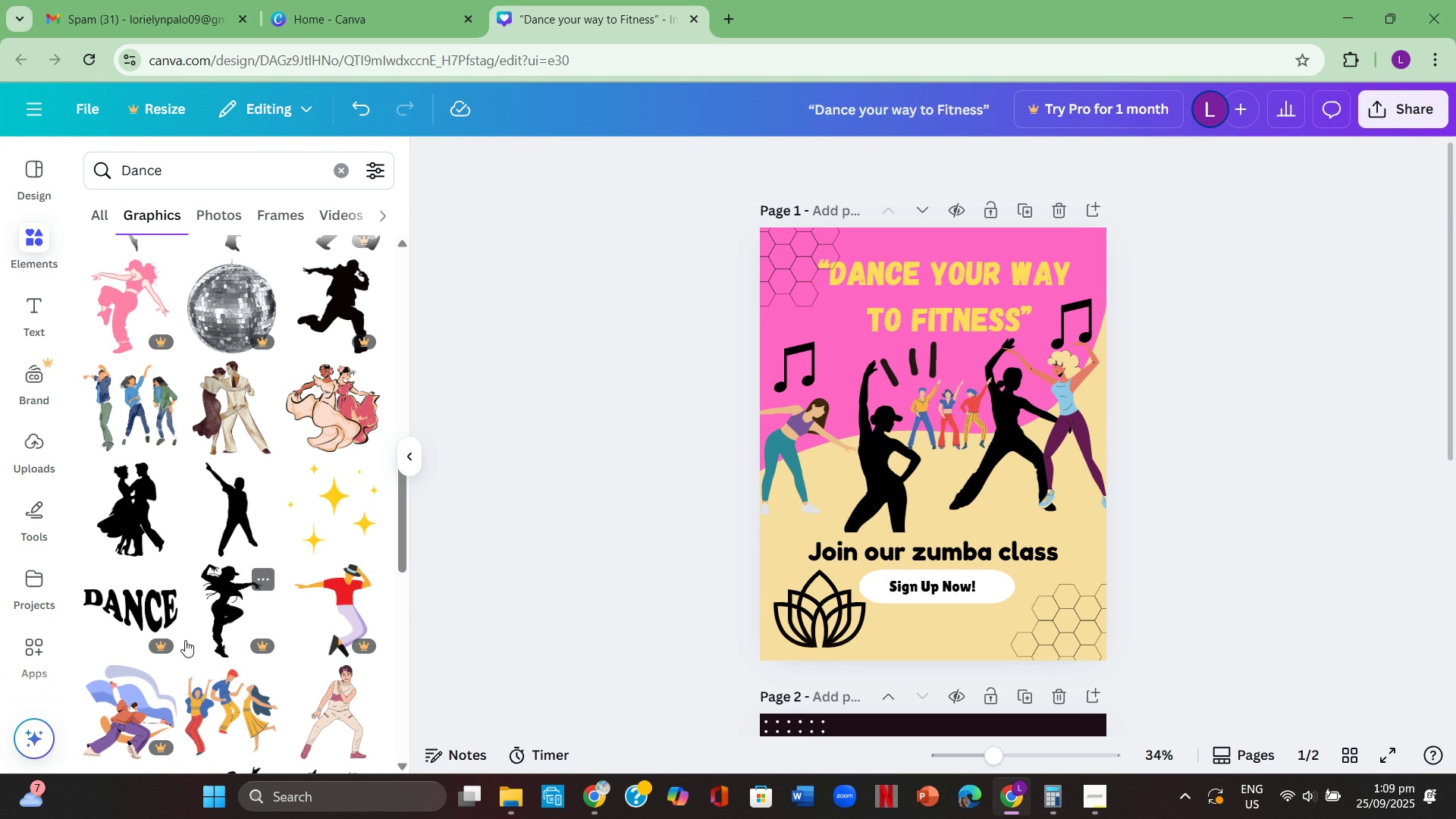 
left_click([155, 613])
 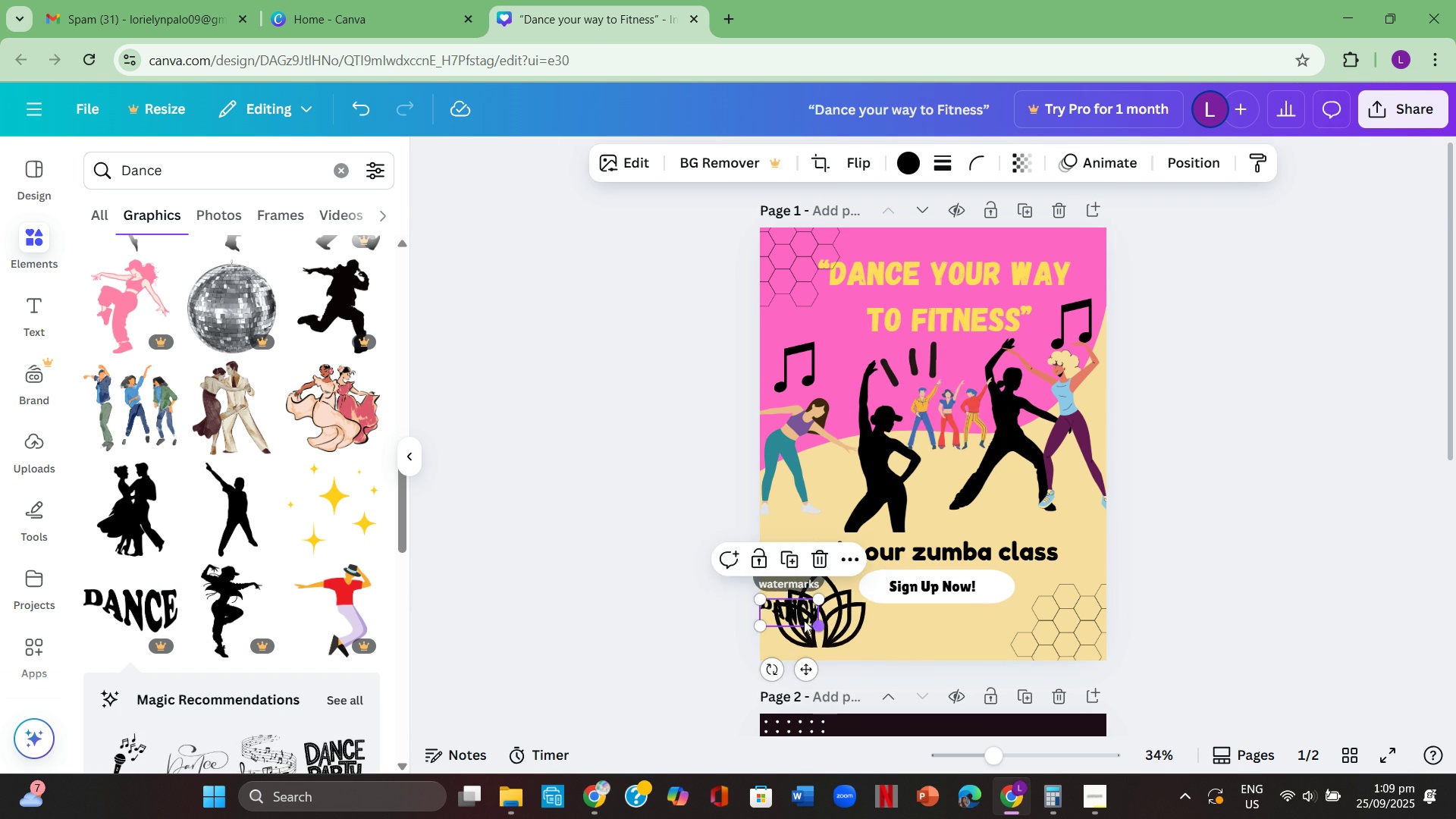 
wait(5.18)
 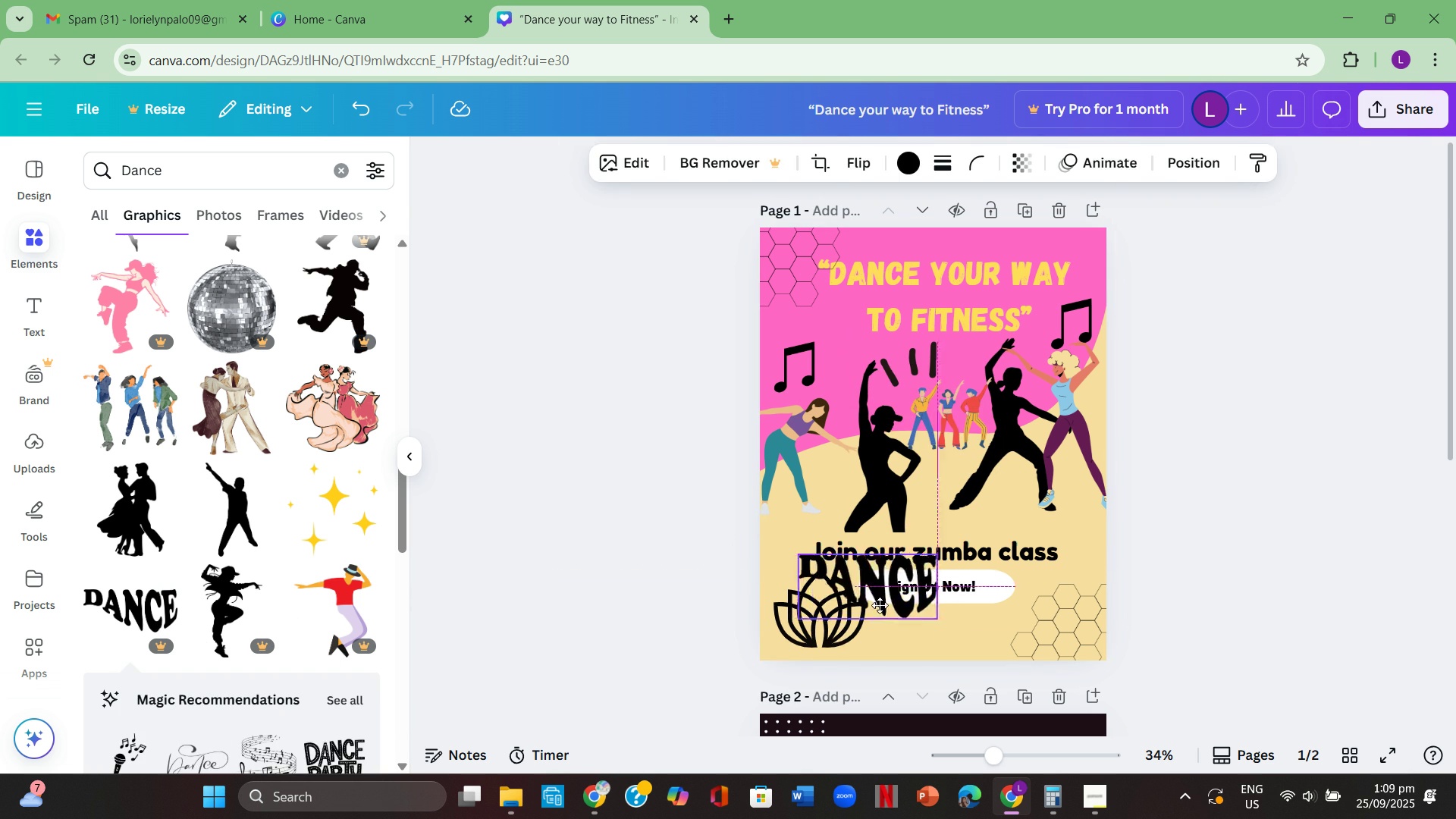 
left_click([834, 626])
 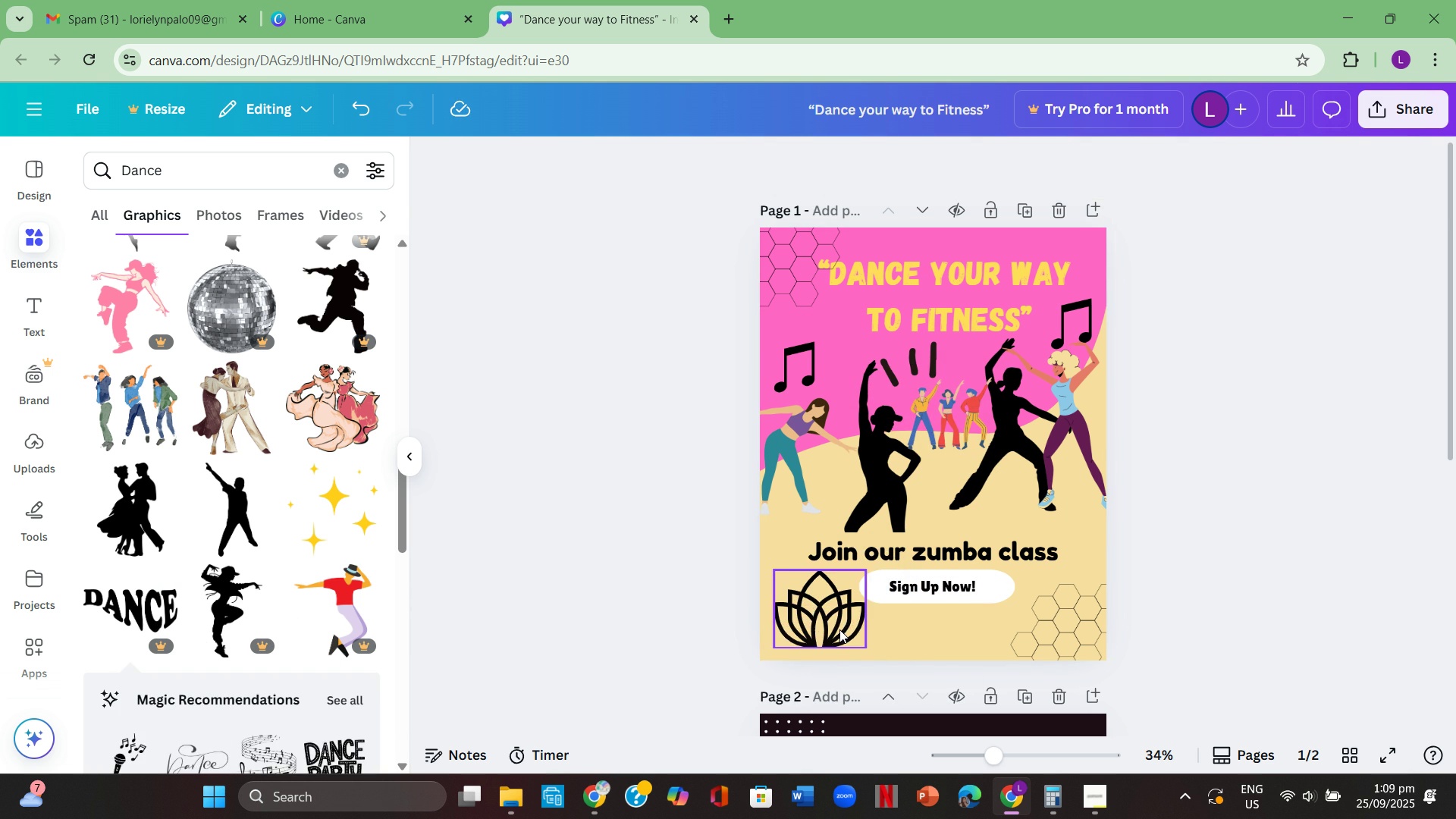 
key(Backspace)
 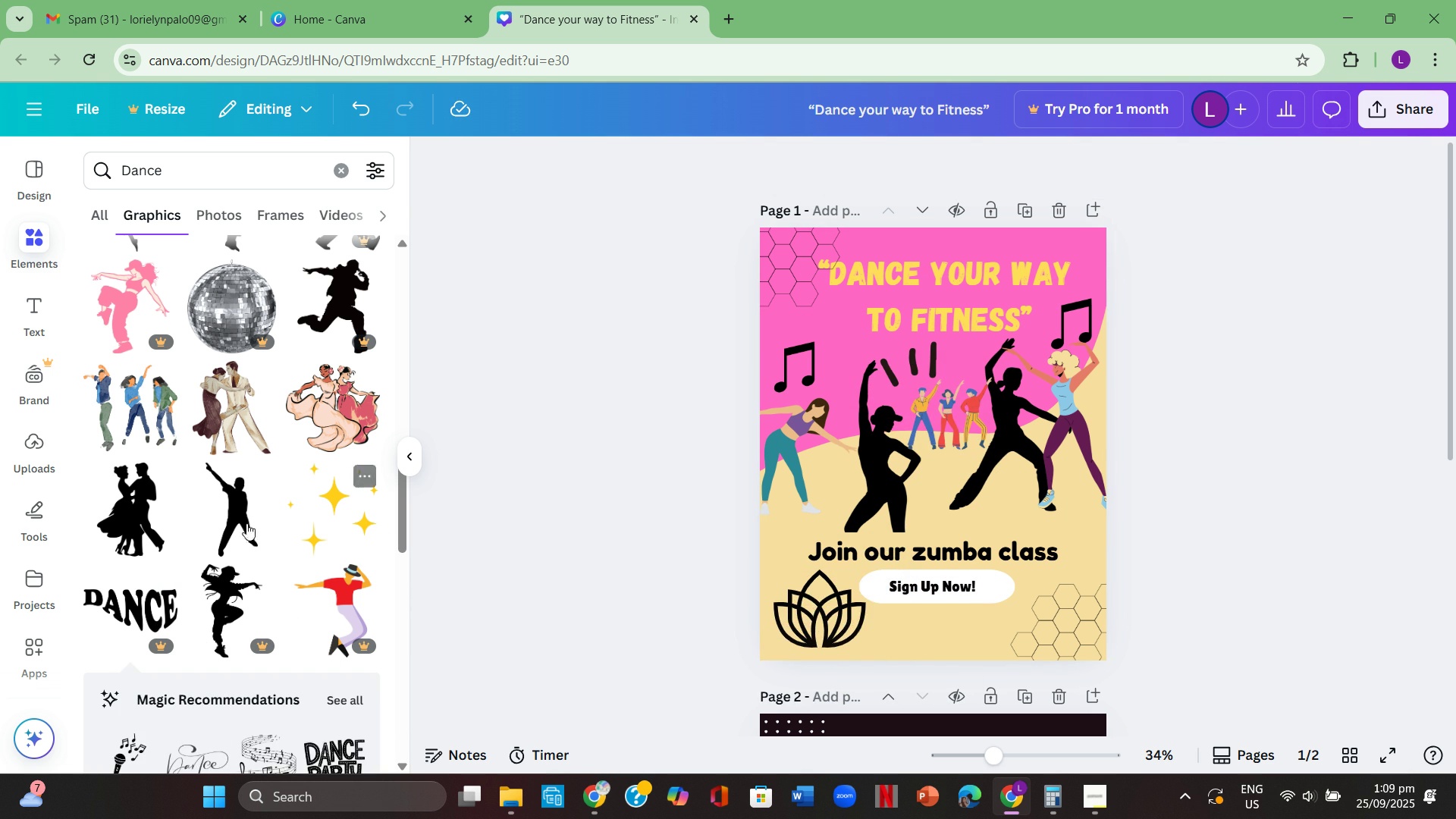 
scroll: coordinate [292, 595], scroll_direction: down, amount: 10.0
 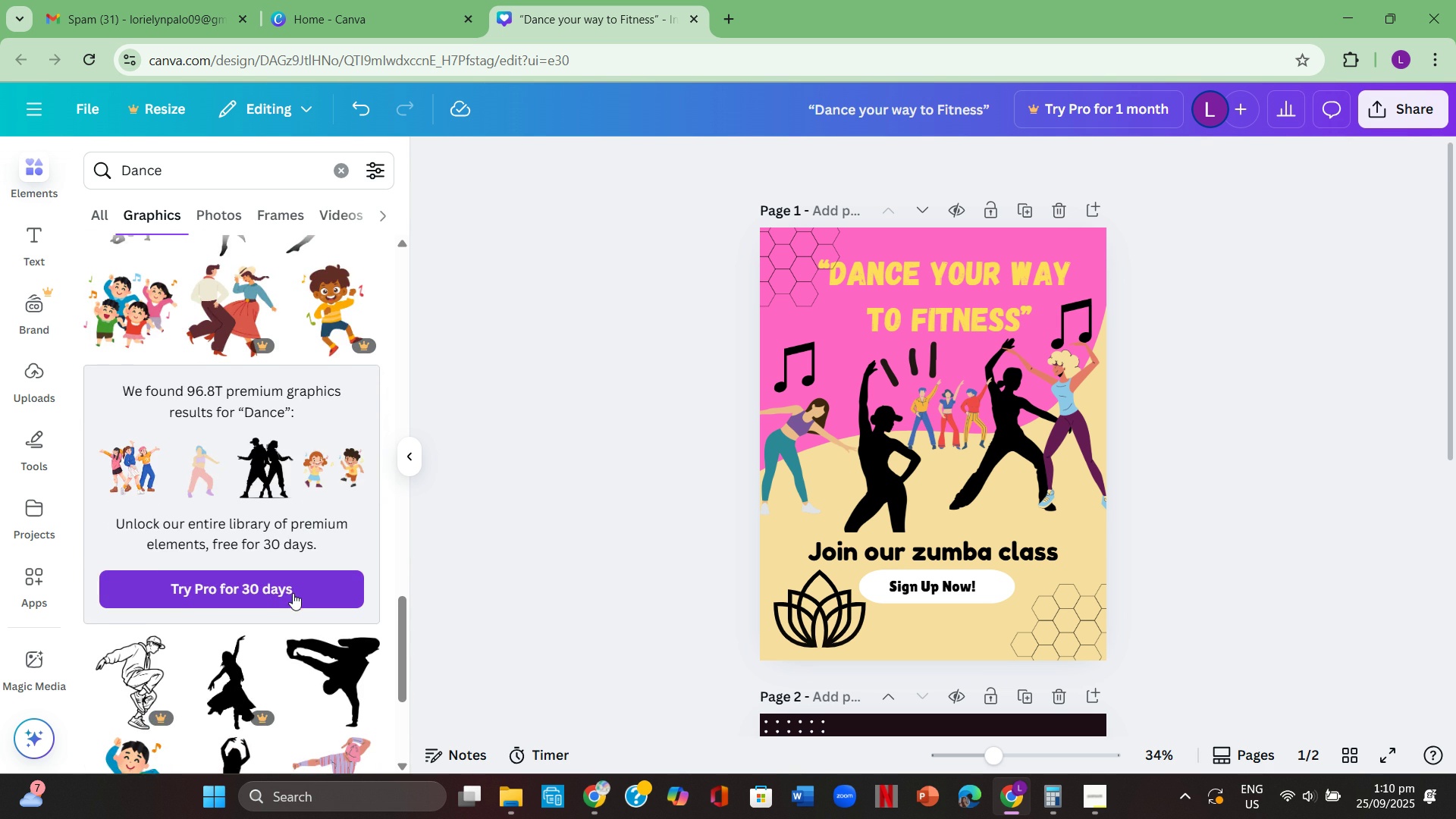 
scroll: coordinate [359, 550], scroll_direction: down, amount: 6.0
 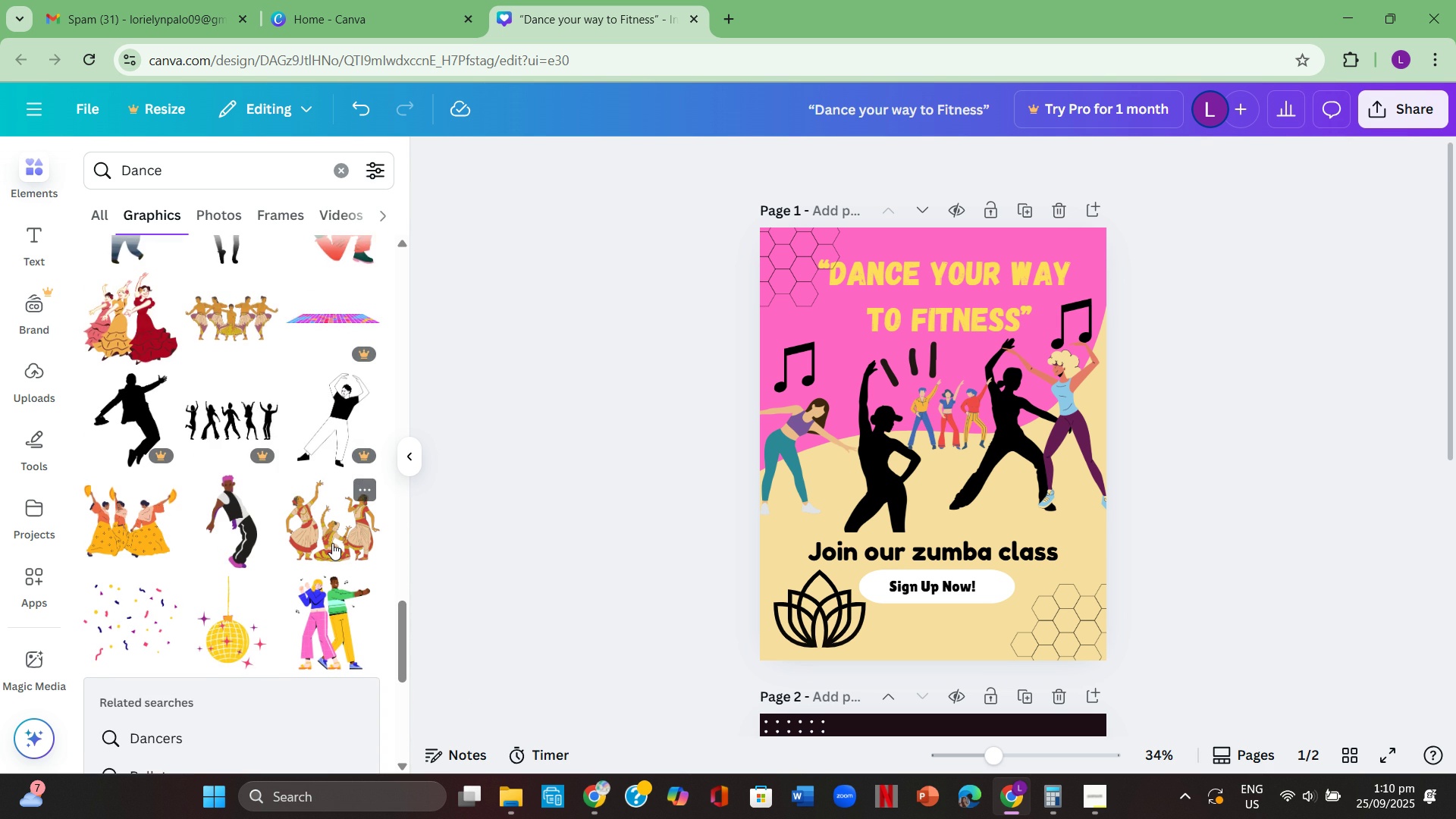 
scroll: coordinate [332, 543], scroll_direction: down, amount: 1.0
 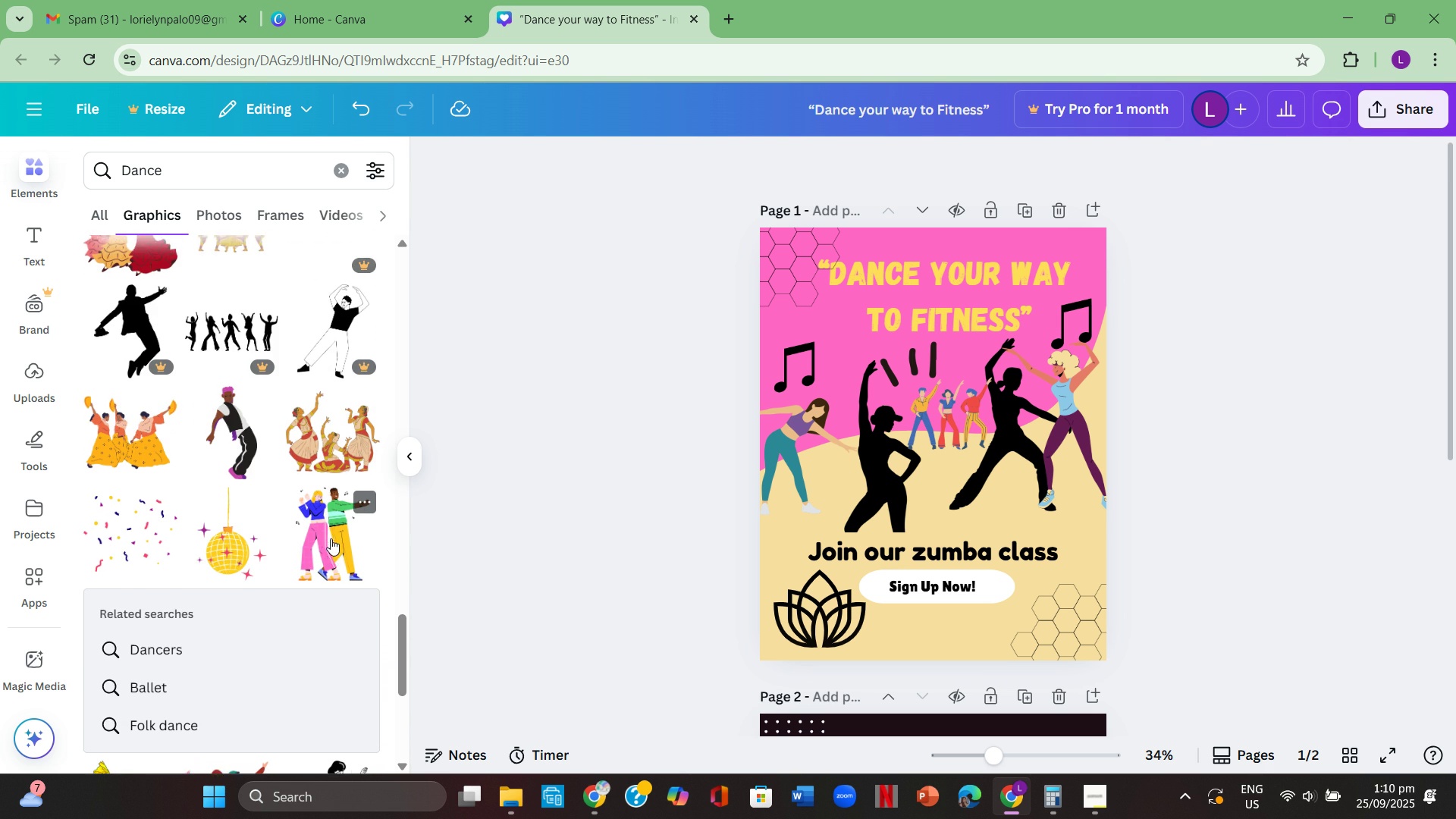 
scroll: coordinate [327, 462], scroll_direction: up, amount: 5.0
 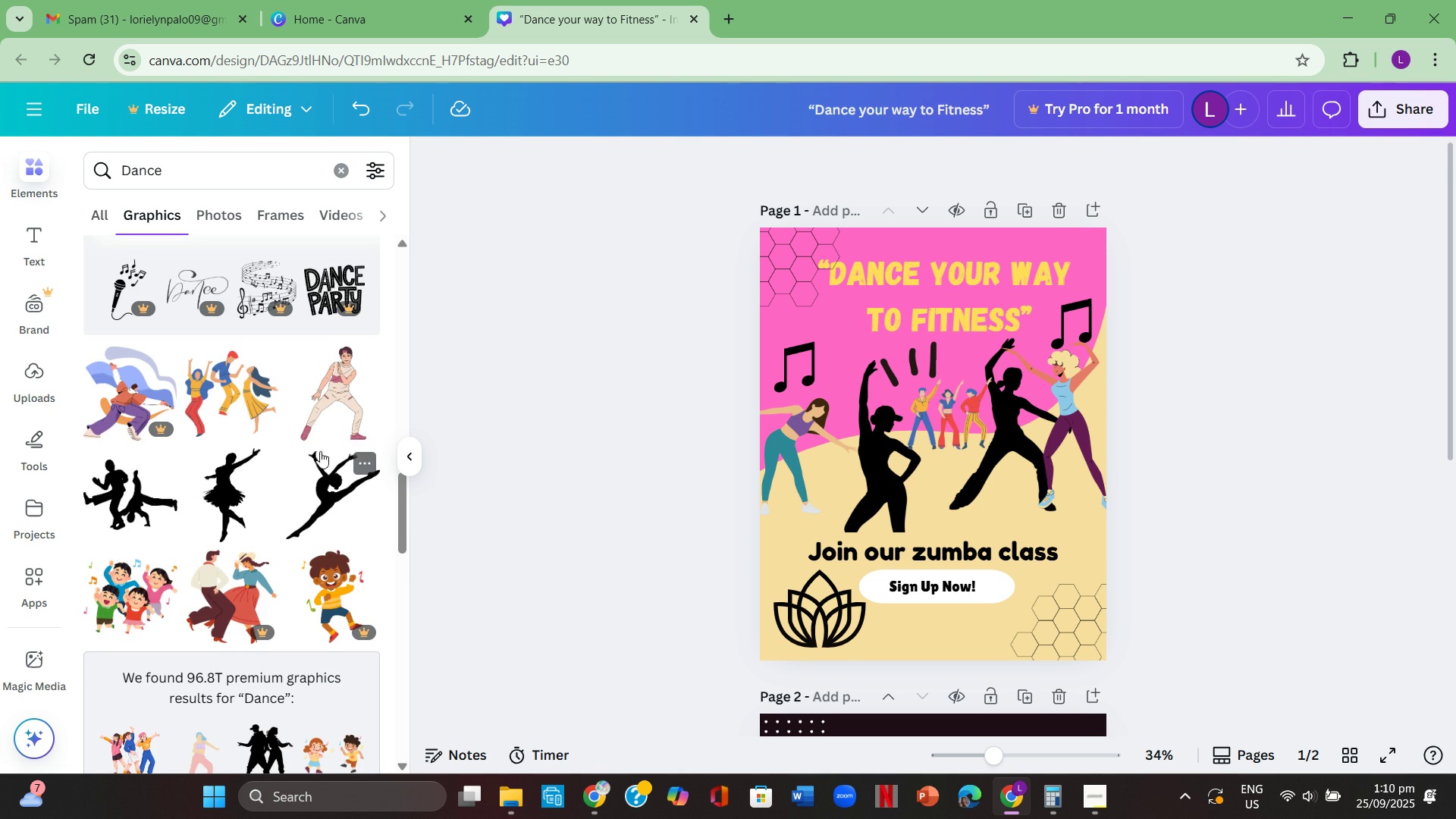 
left_click([316, 405])
 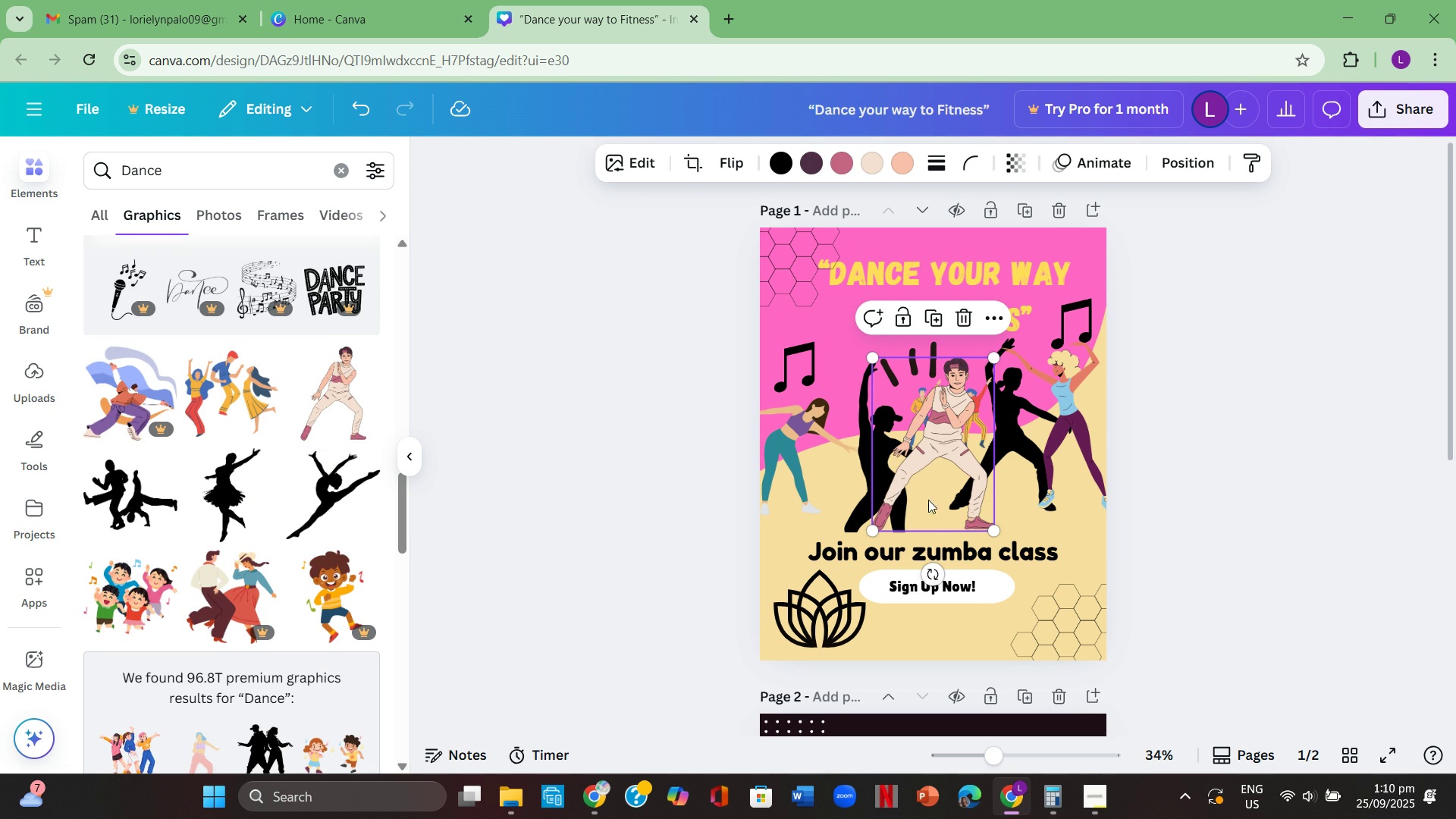 
left_click([943, 499])
 